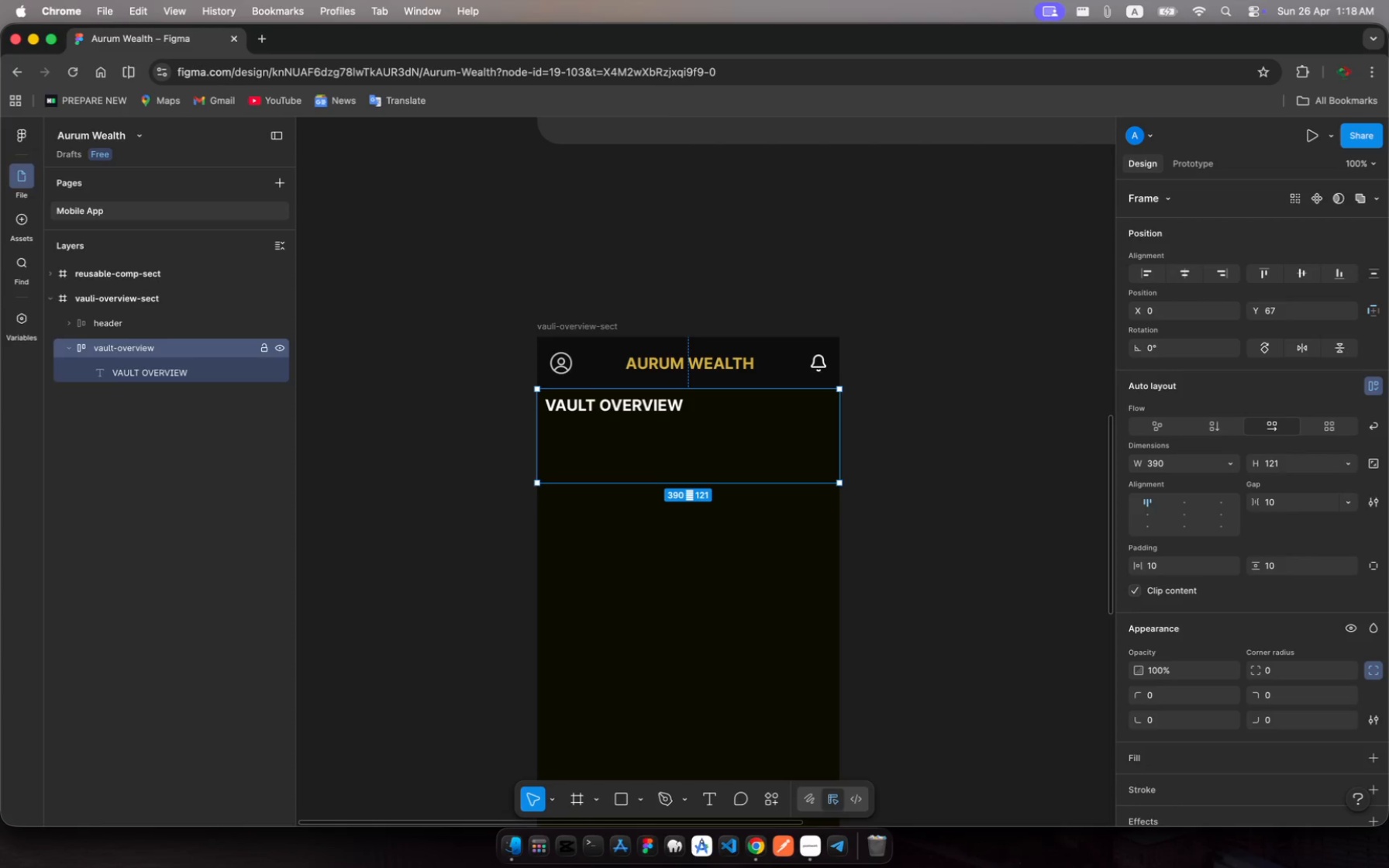 
wait(32.79)
 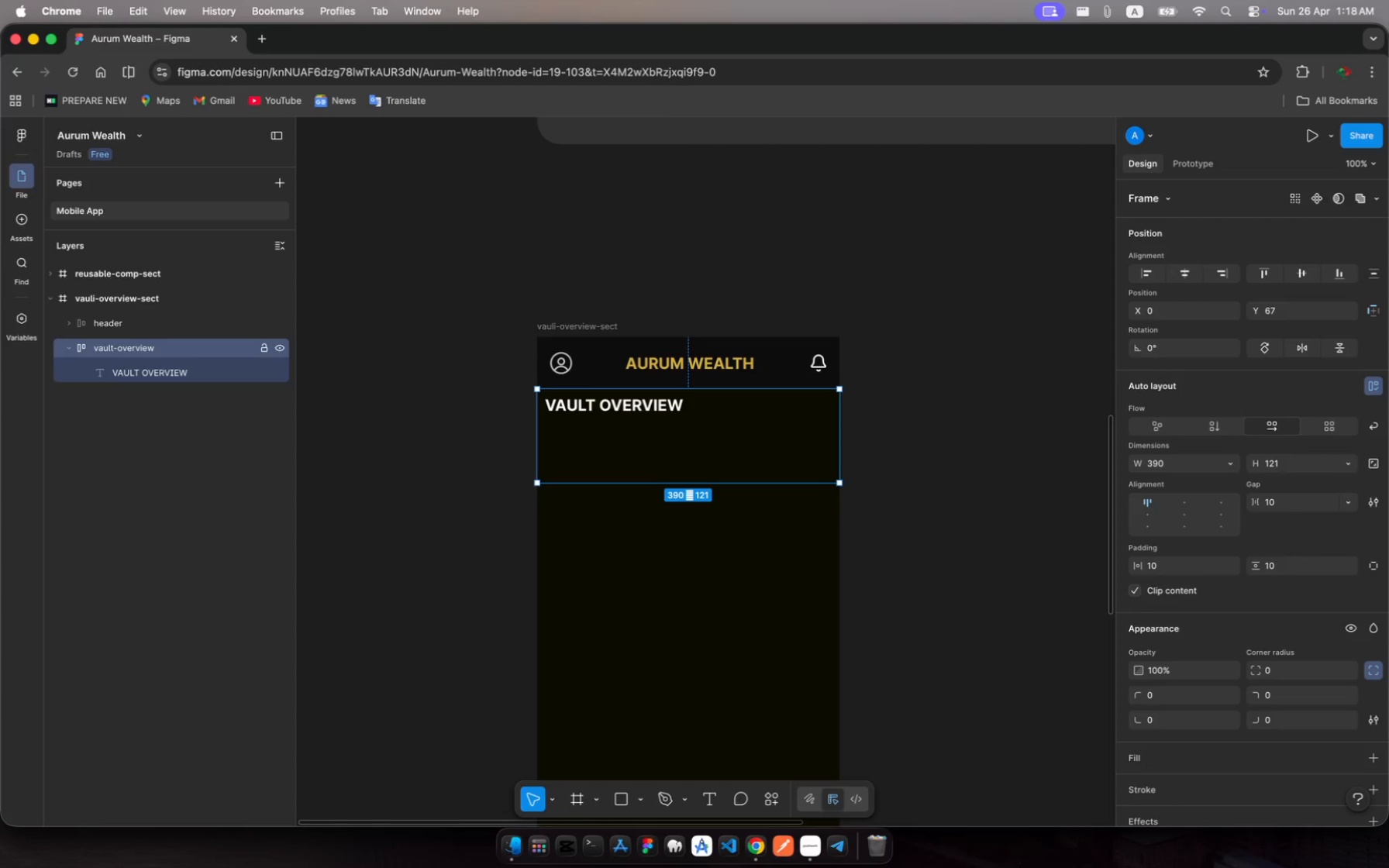 
left_click([122, 373])
 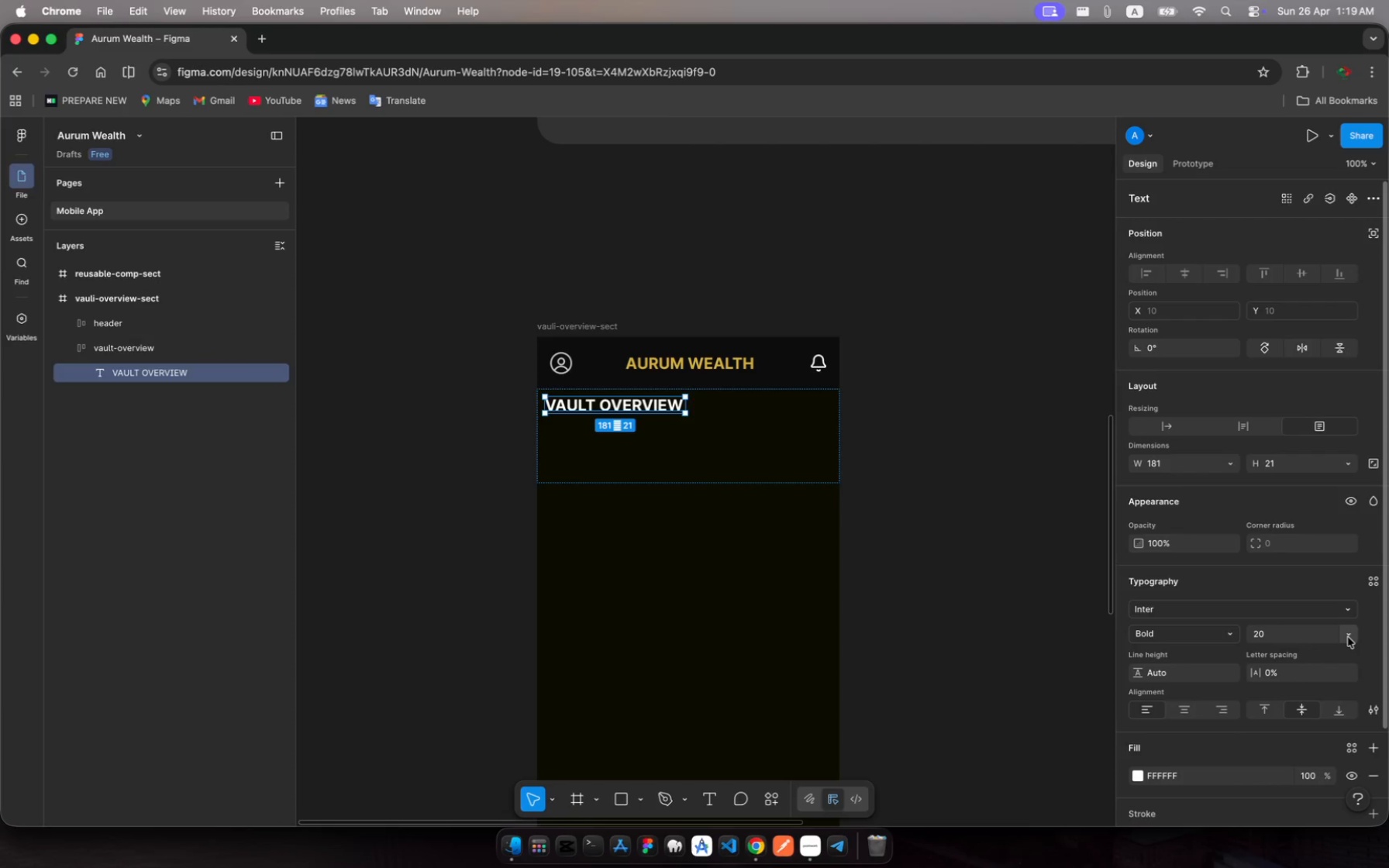 
wait(6.04)
 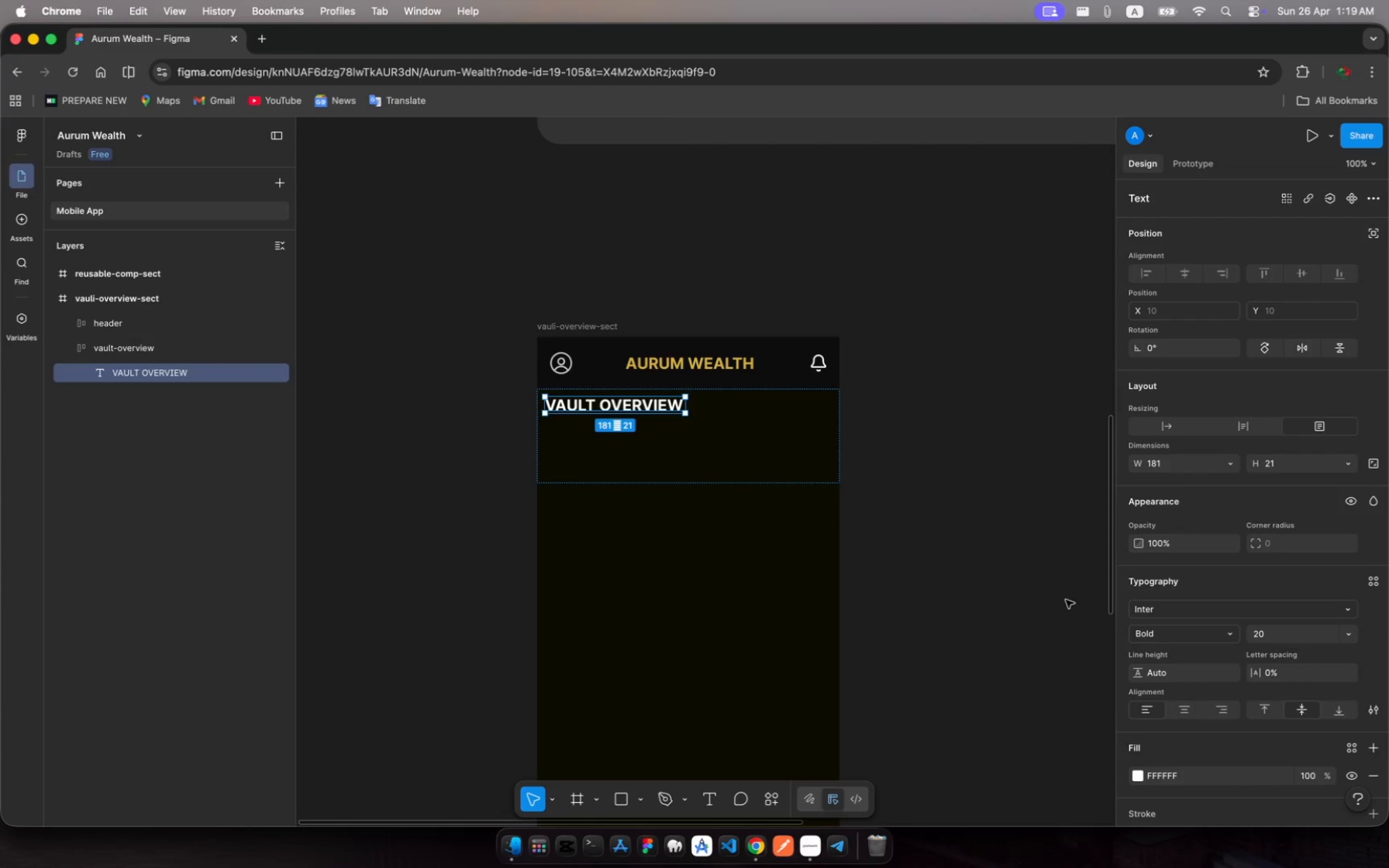 
left_click([1256, 629])
 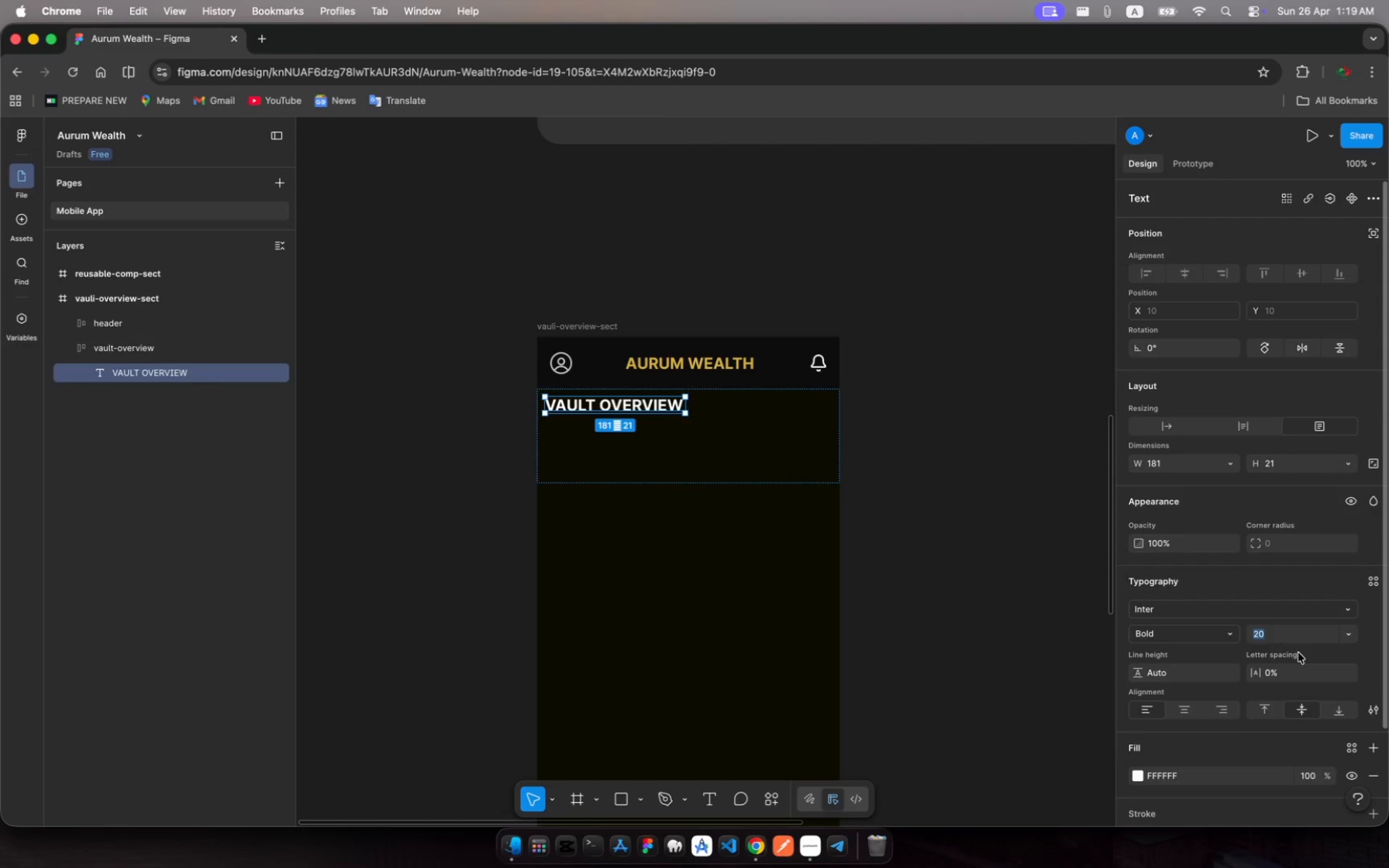 
type(16)
 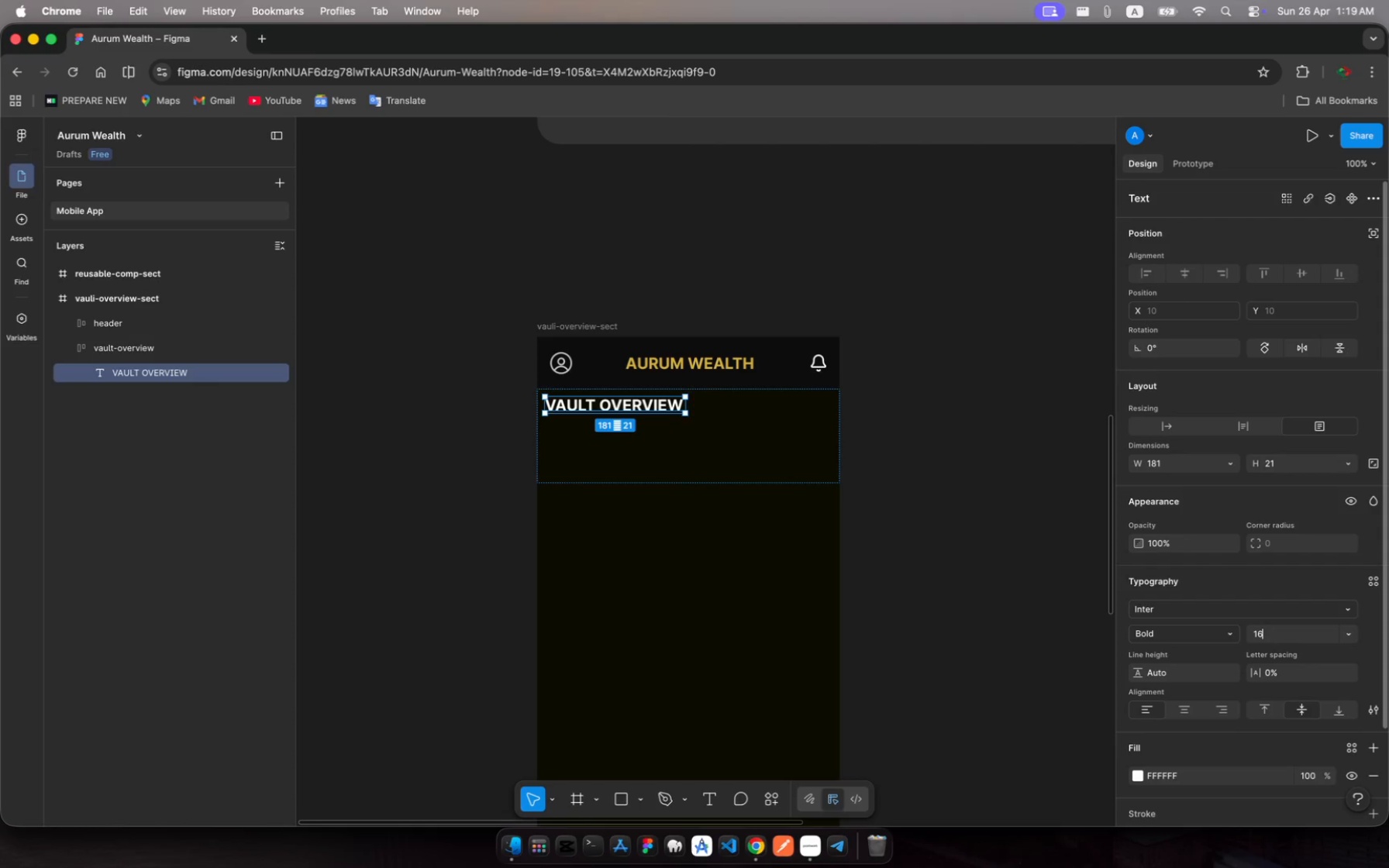 
key(Enter)
 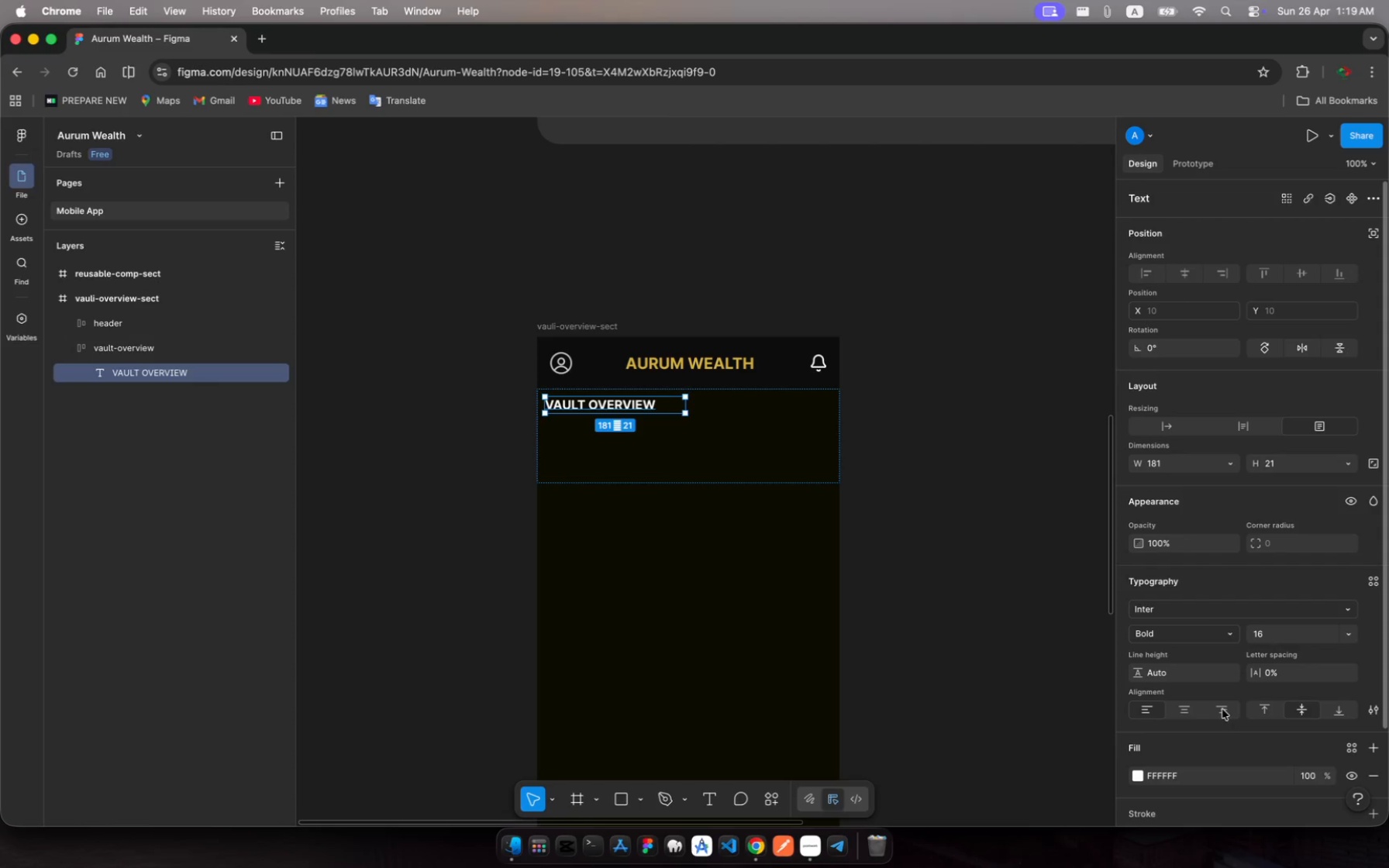 
left_click([1186, 715])
 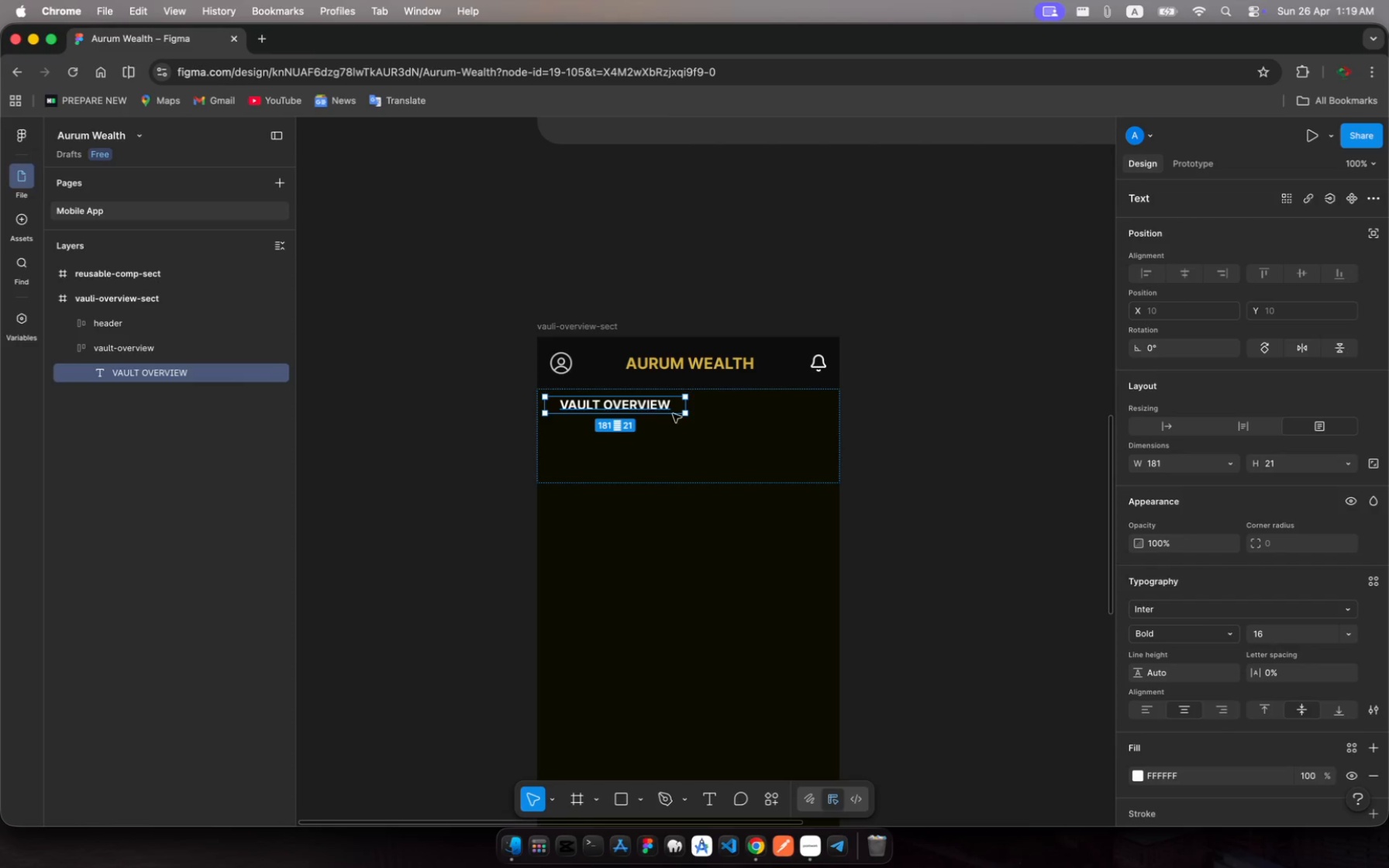 
left_click([720, 453])
 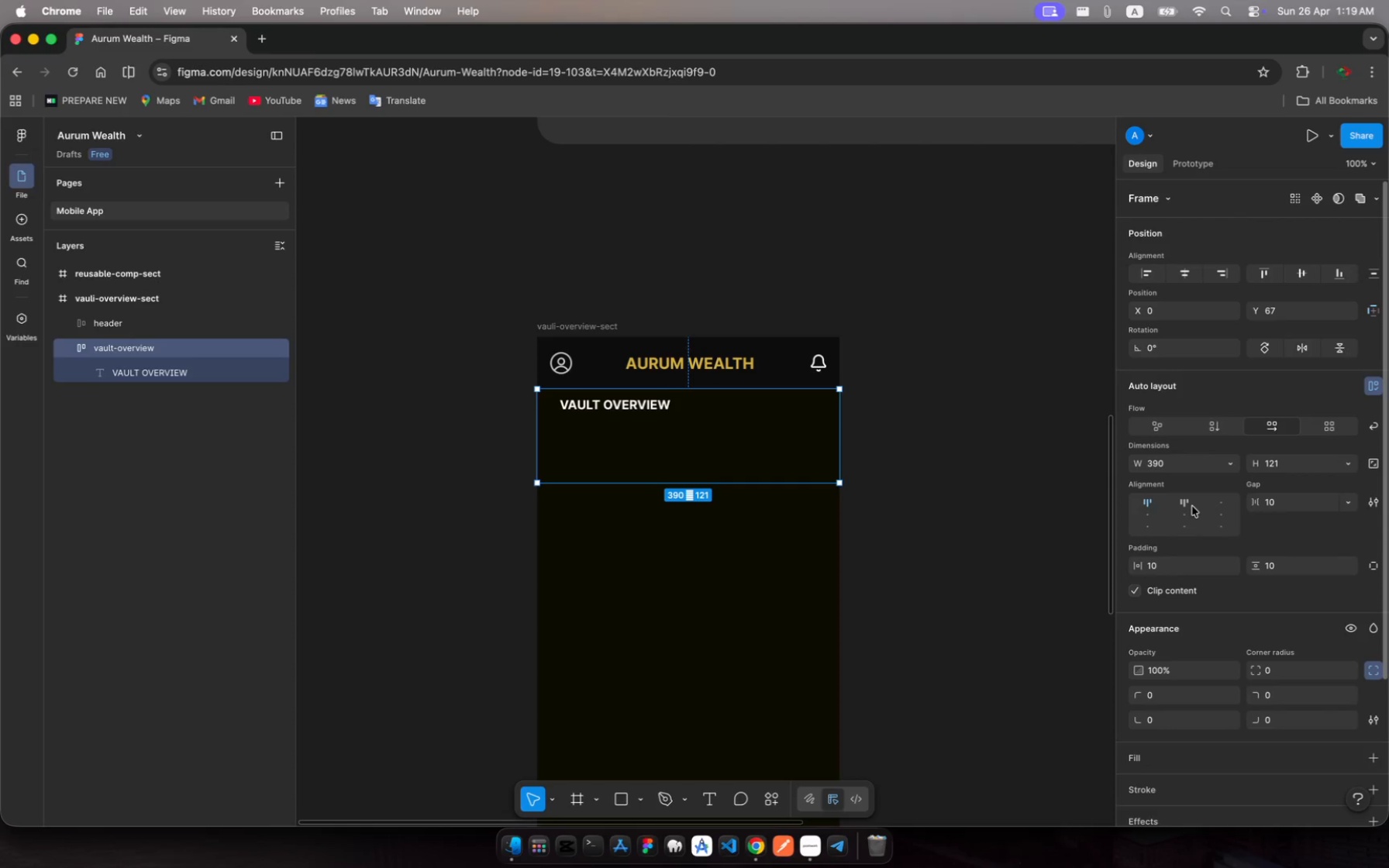 
left_click([1190, 510])
 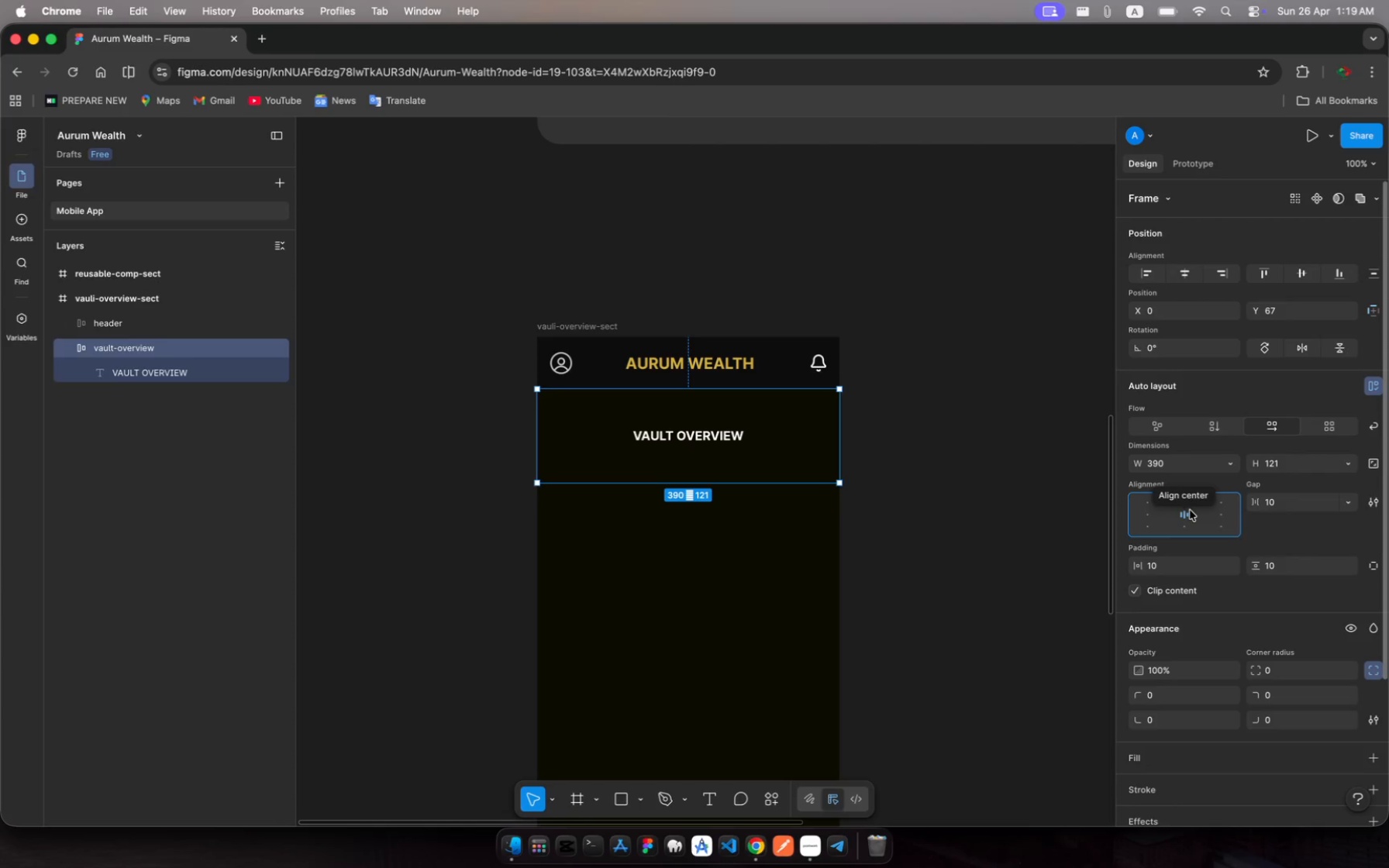 
wait(32.24)
 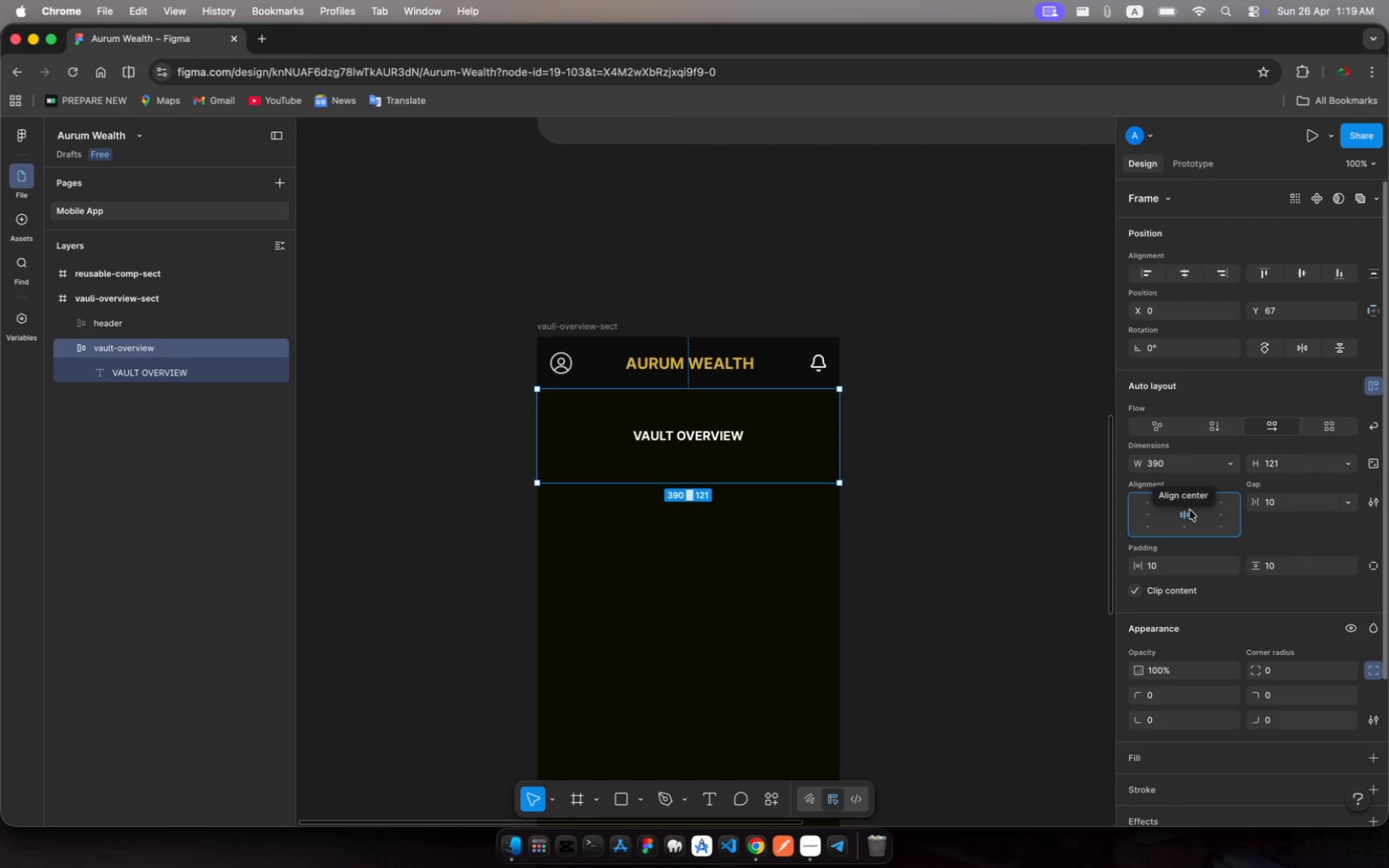 
left_click([683, 366])
 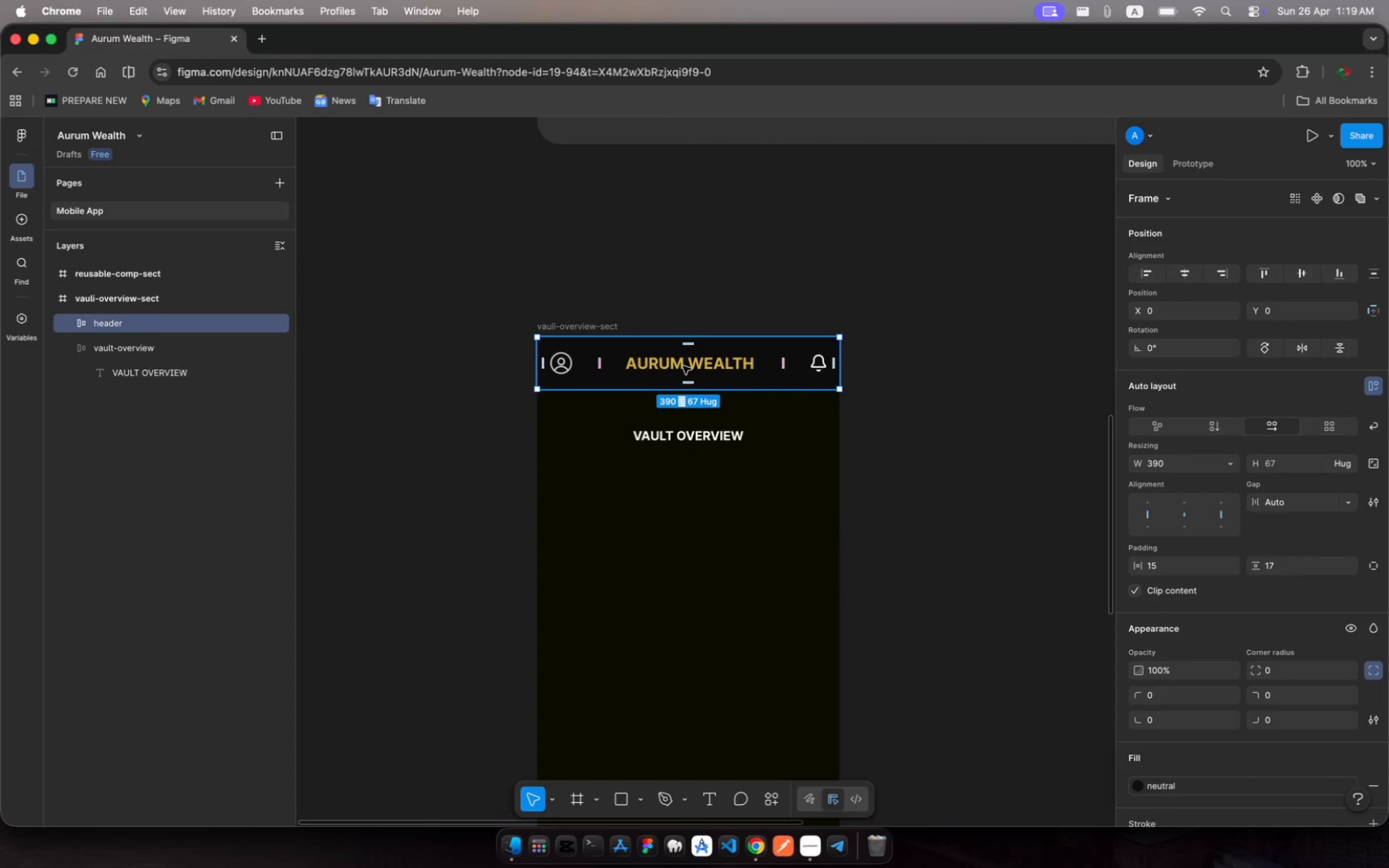 
left_click([683, 366])
 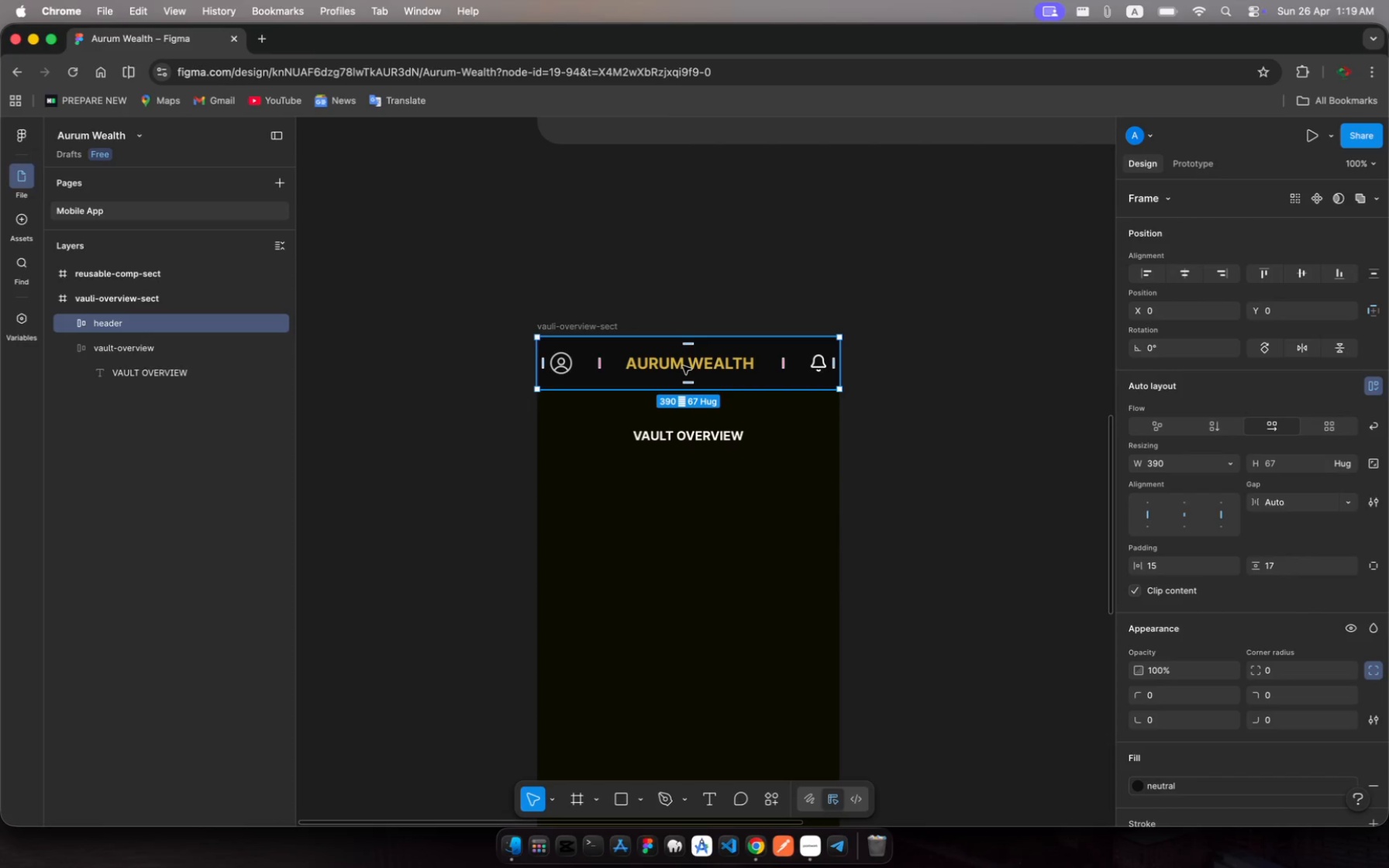 
left_click([683, 366])
 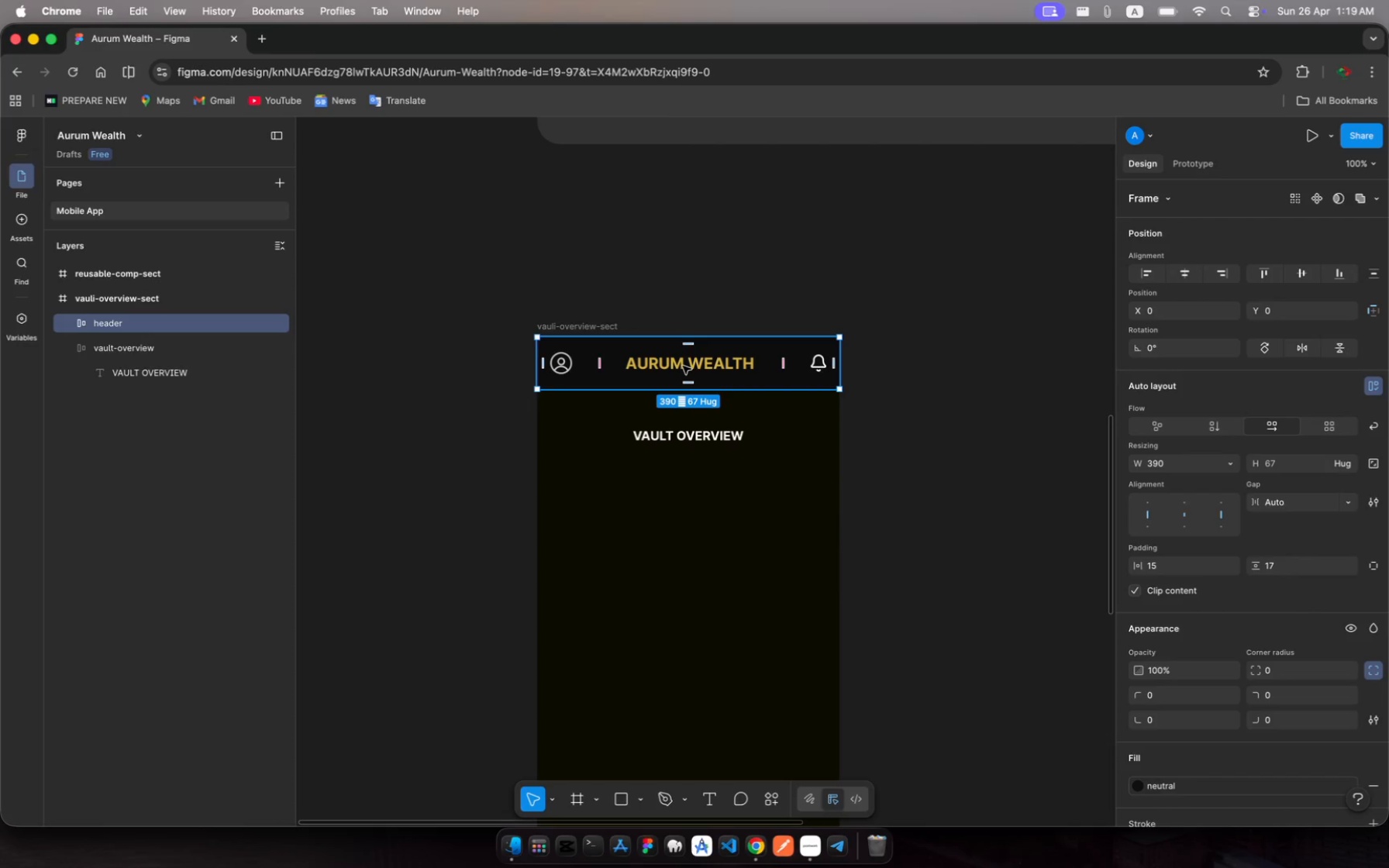 
left_click([683, 366])
 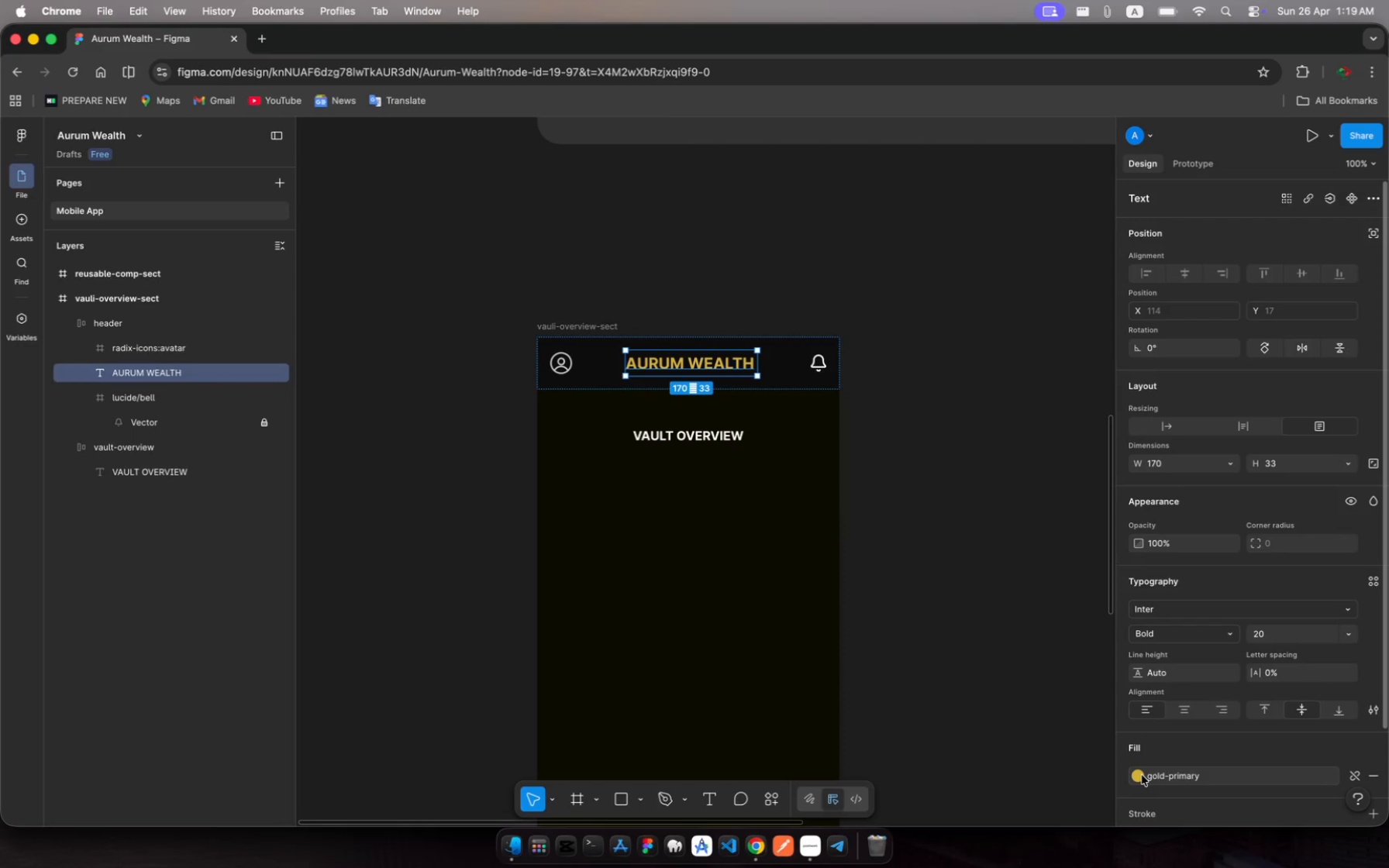 
wait(6.06)
 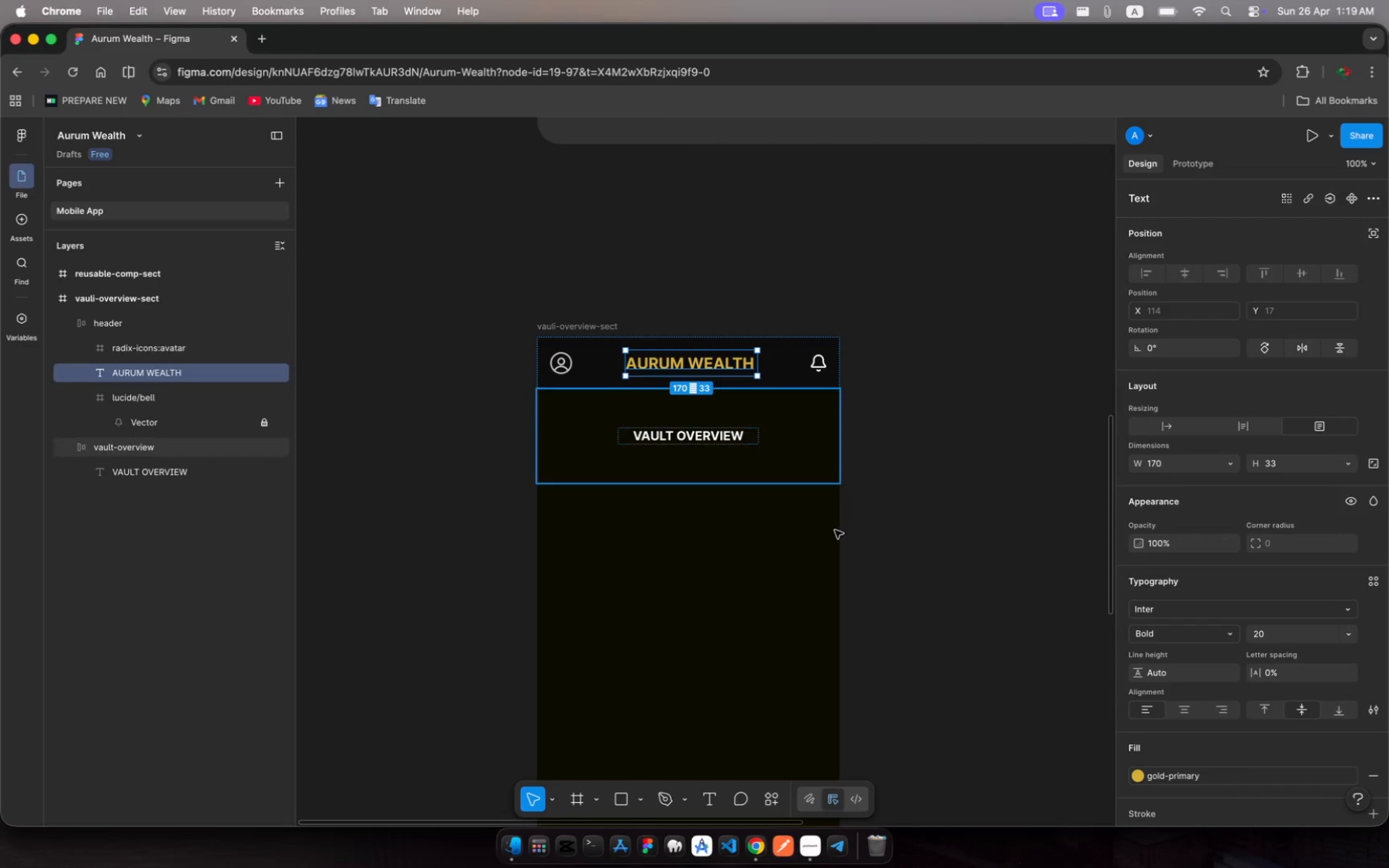 
scroll: coordinate [1177, 363], scroll_direction: up, amount: 123.0
 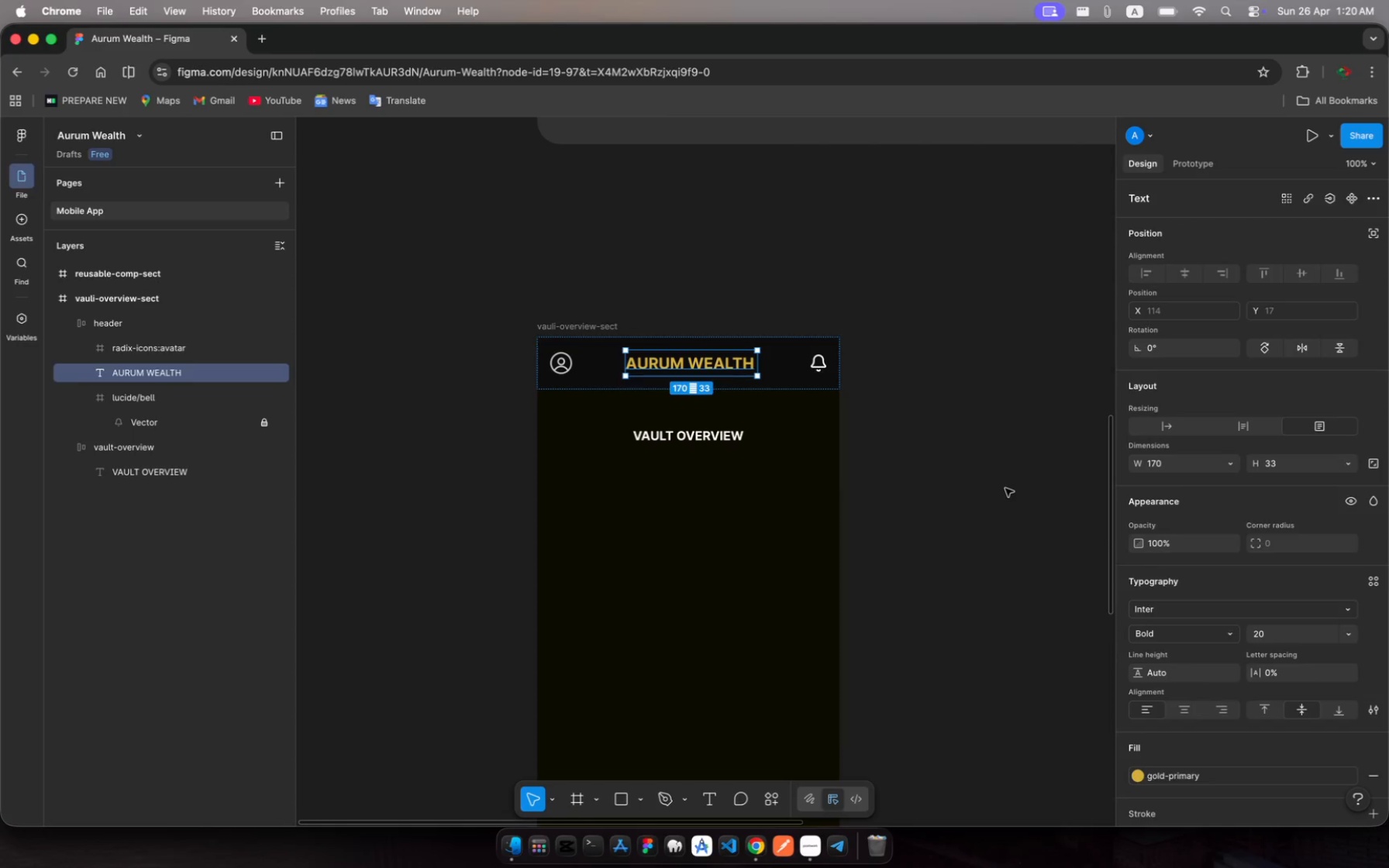 
left_click([1005, 488])
 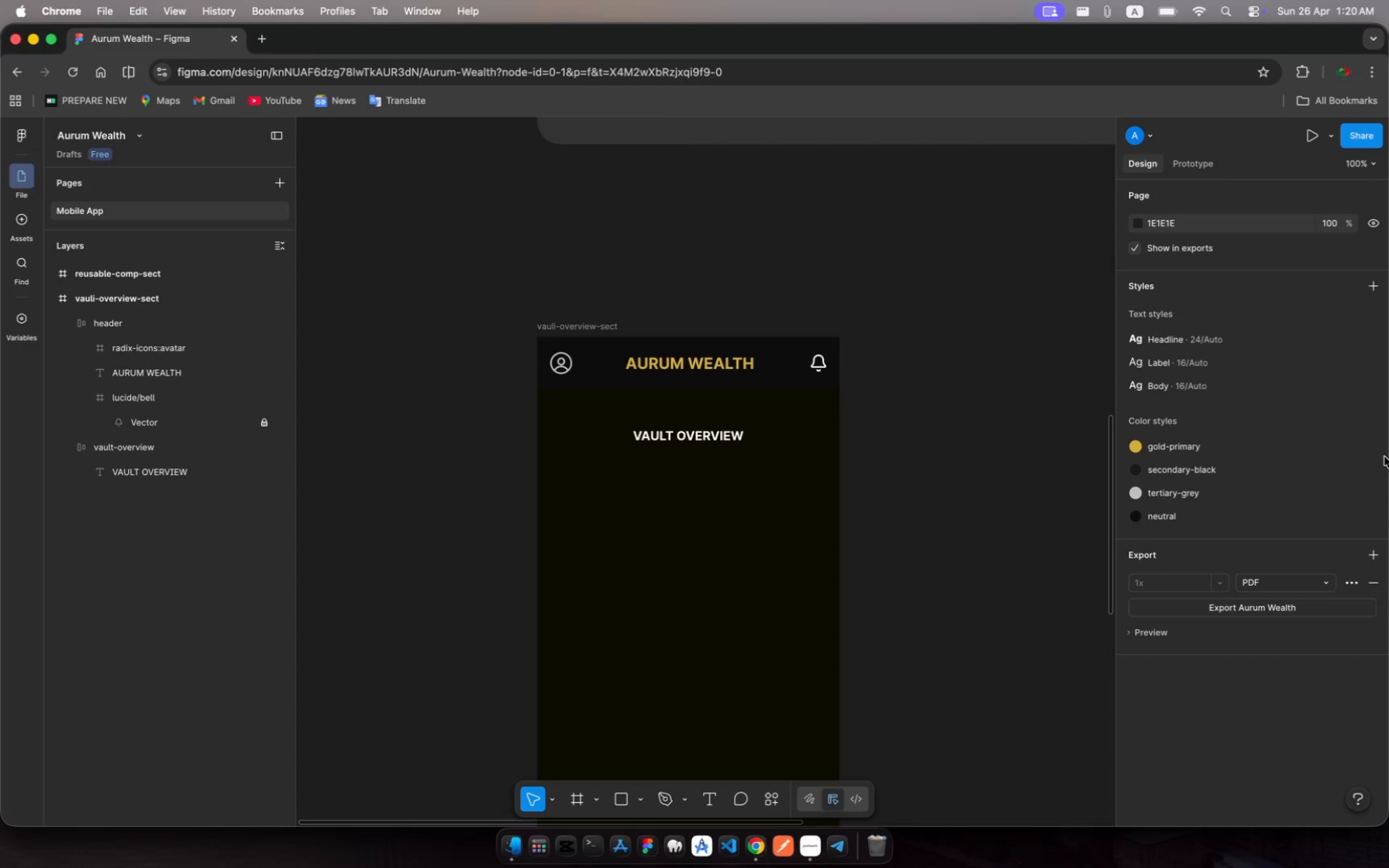 
left_click([1376, 447])
 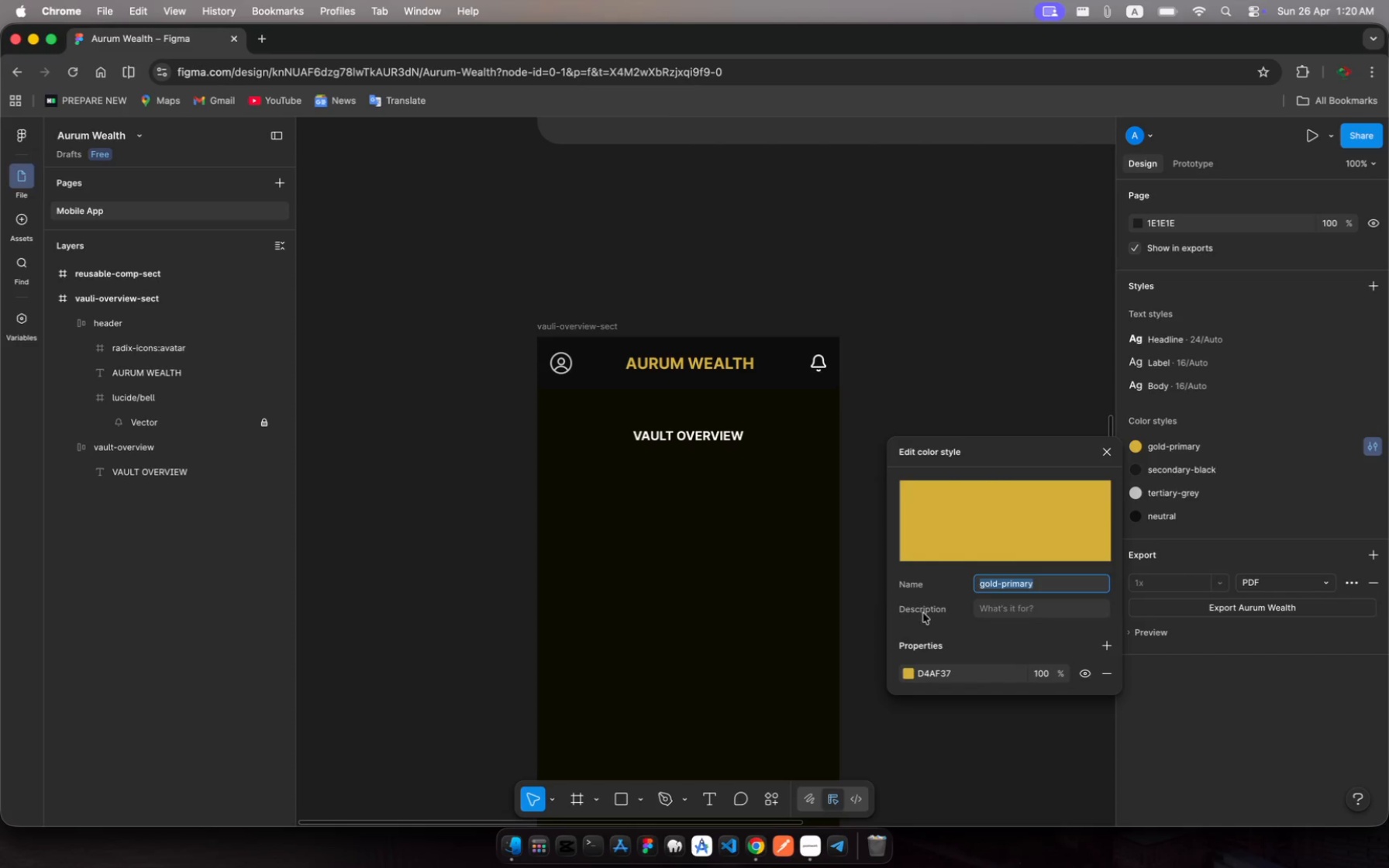 
left_click([1031, 492])
 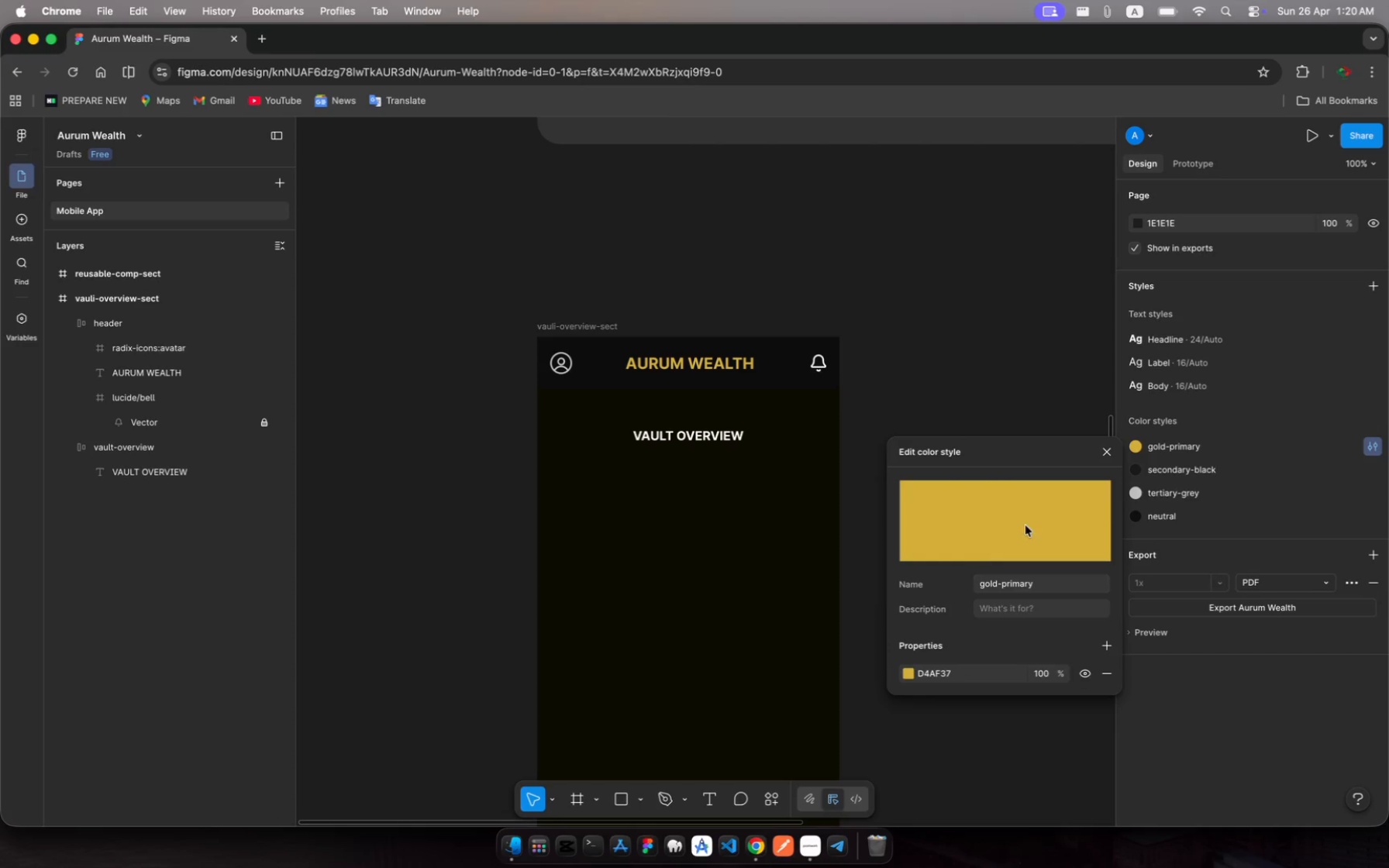 
left_click_drag(start_coordinate=[1027, 521], to_coordinate=[1000, 549])
 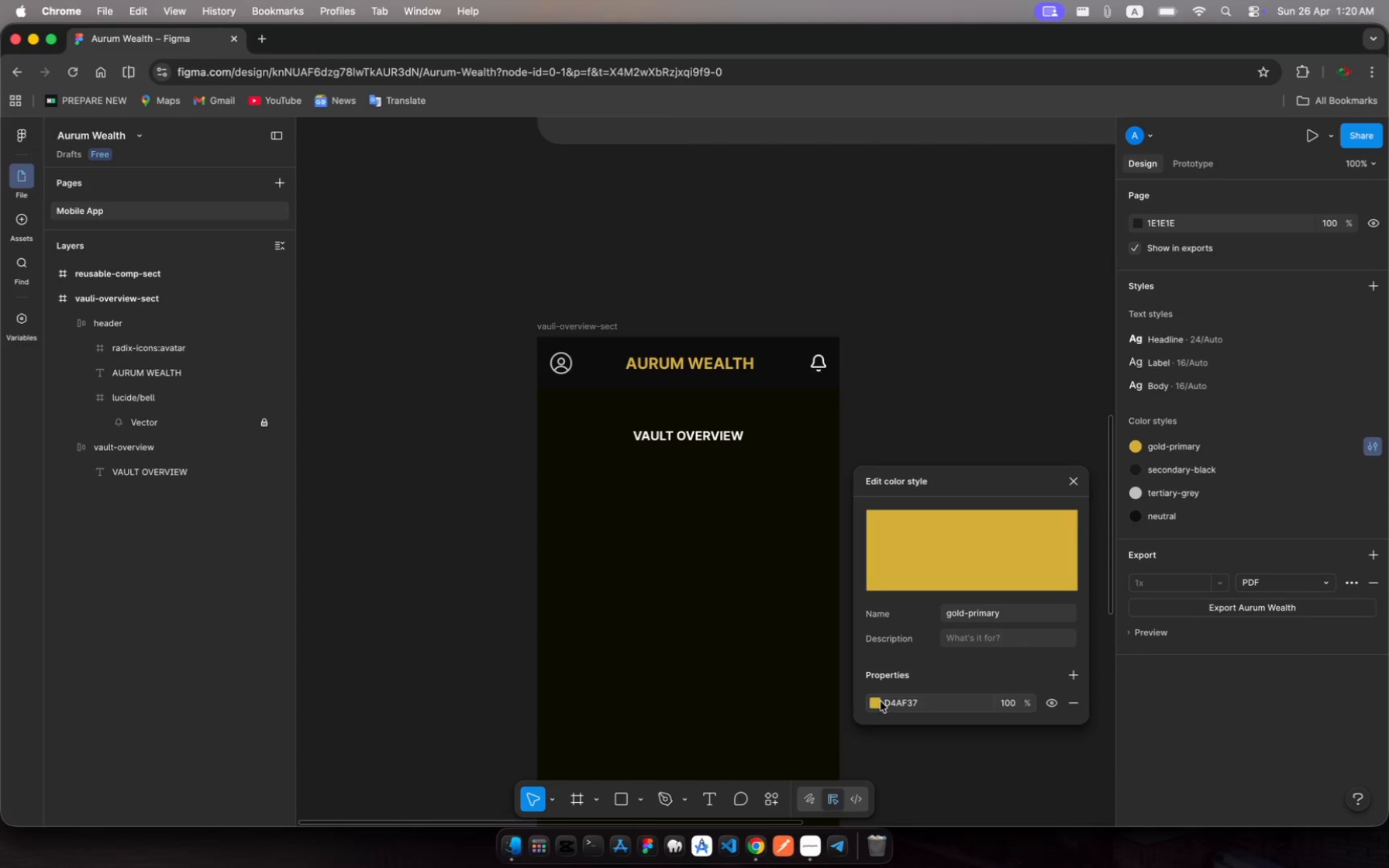 
left_click([881, 701])
 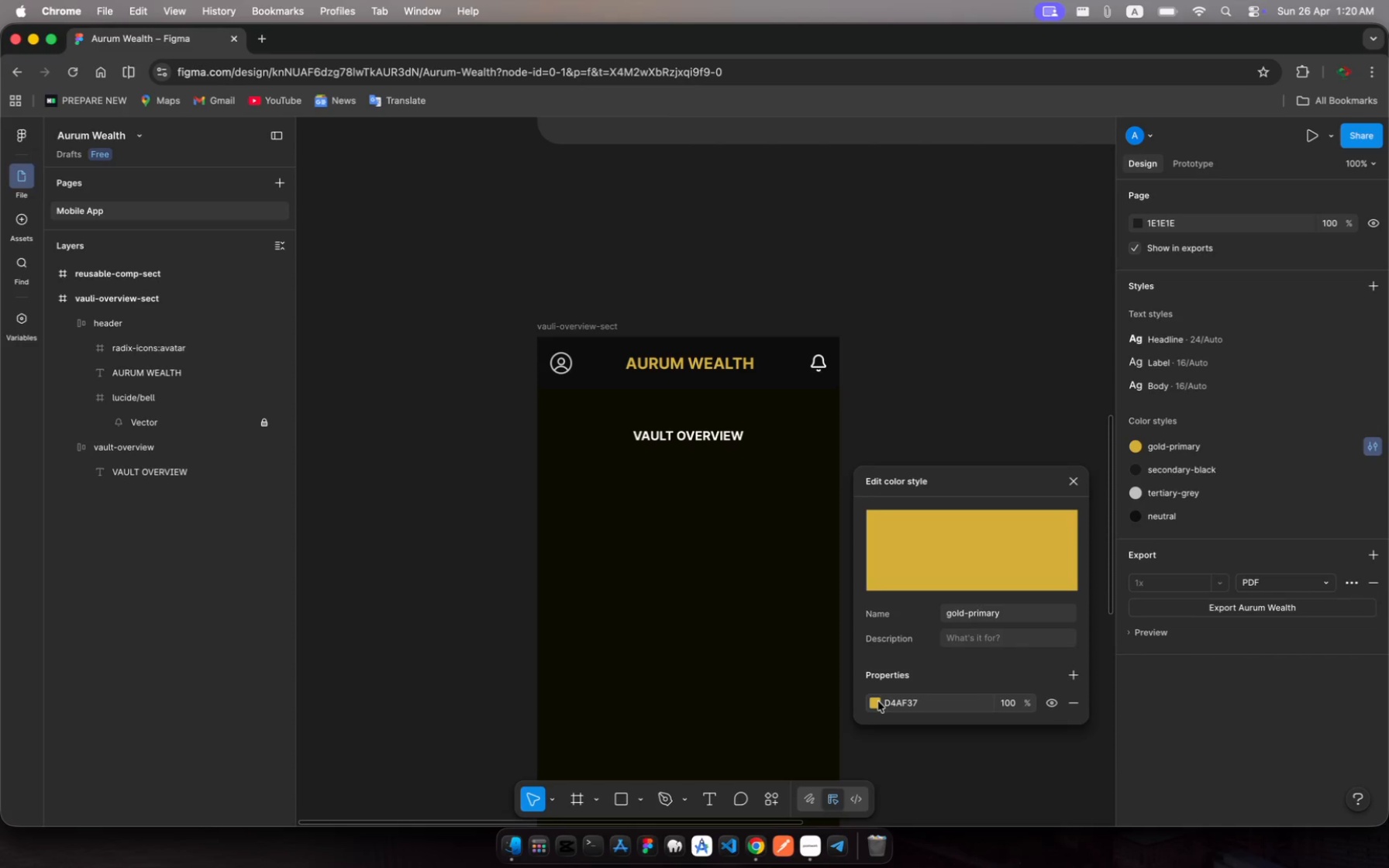 
left_click([878, 701])
 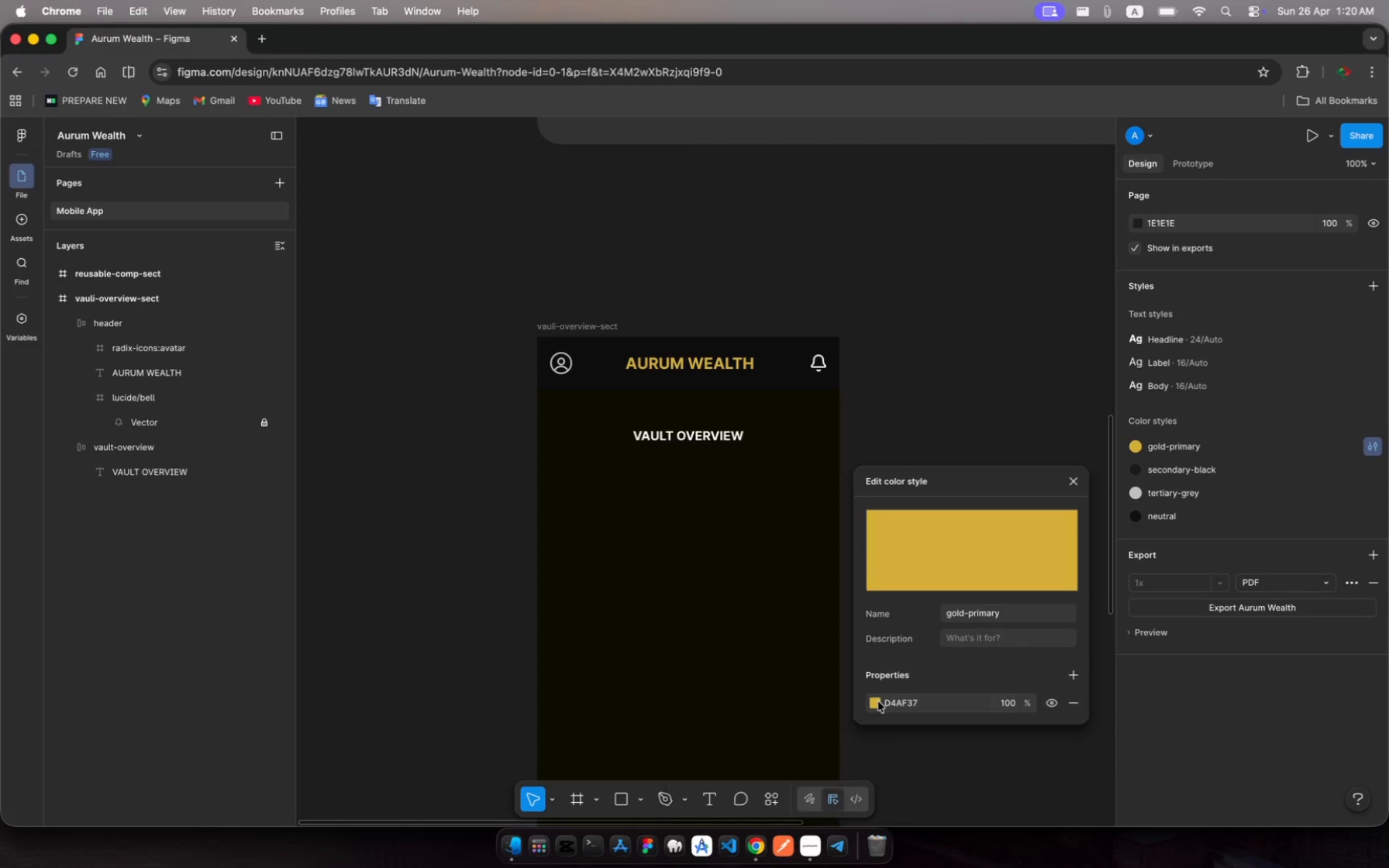 
left_click([878, 701])
 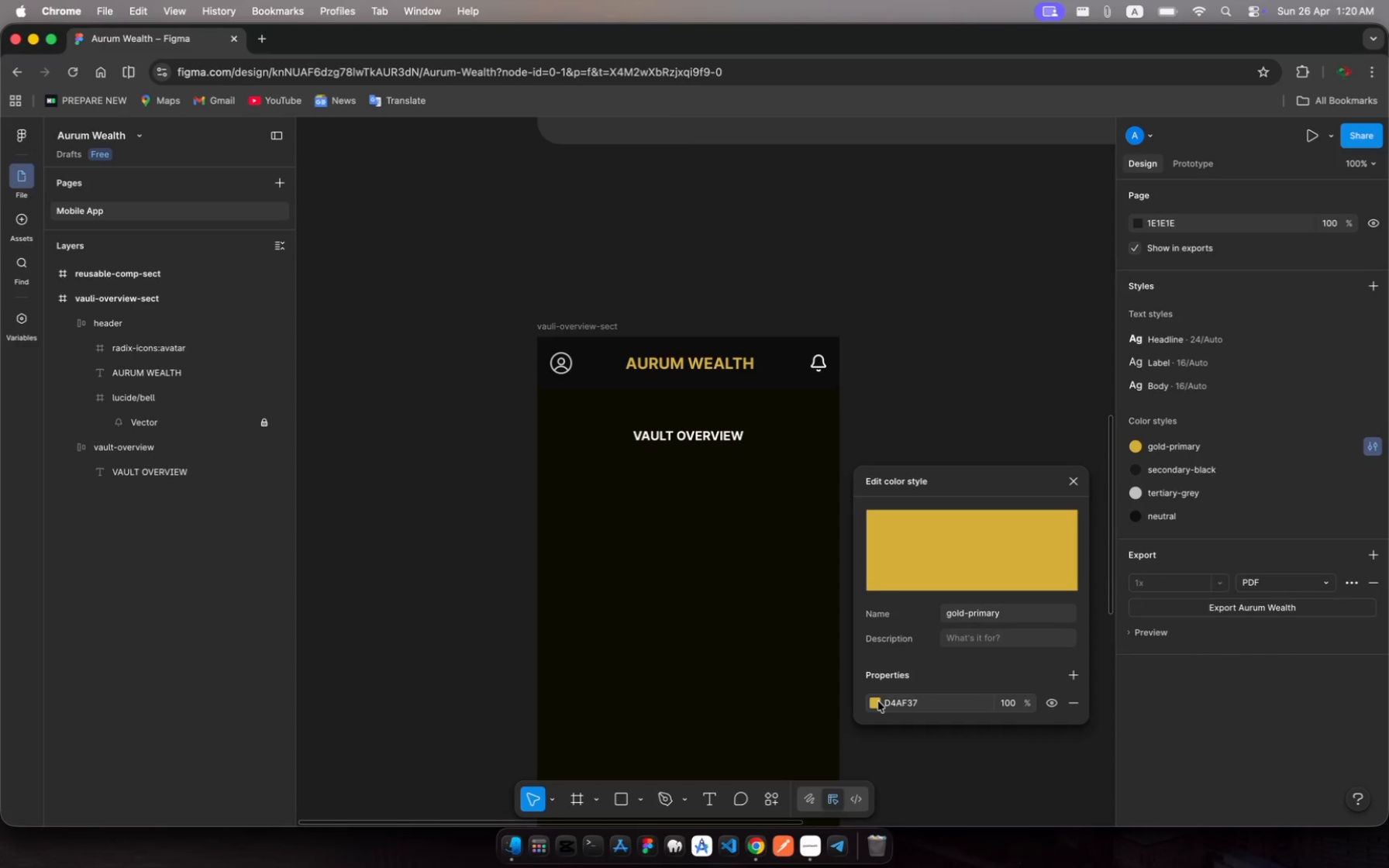 
left_click([878, 701])
 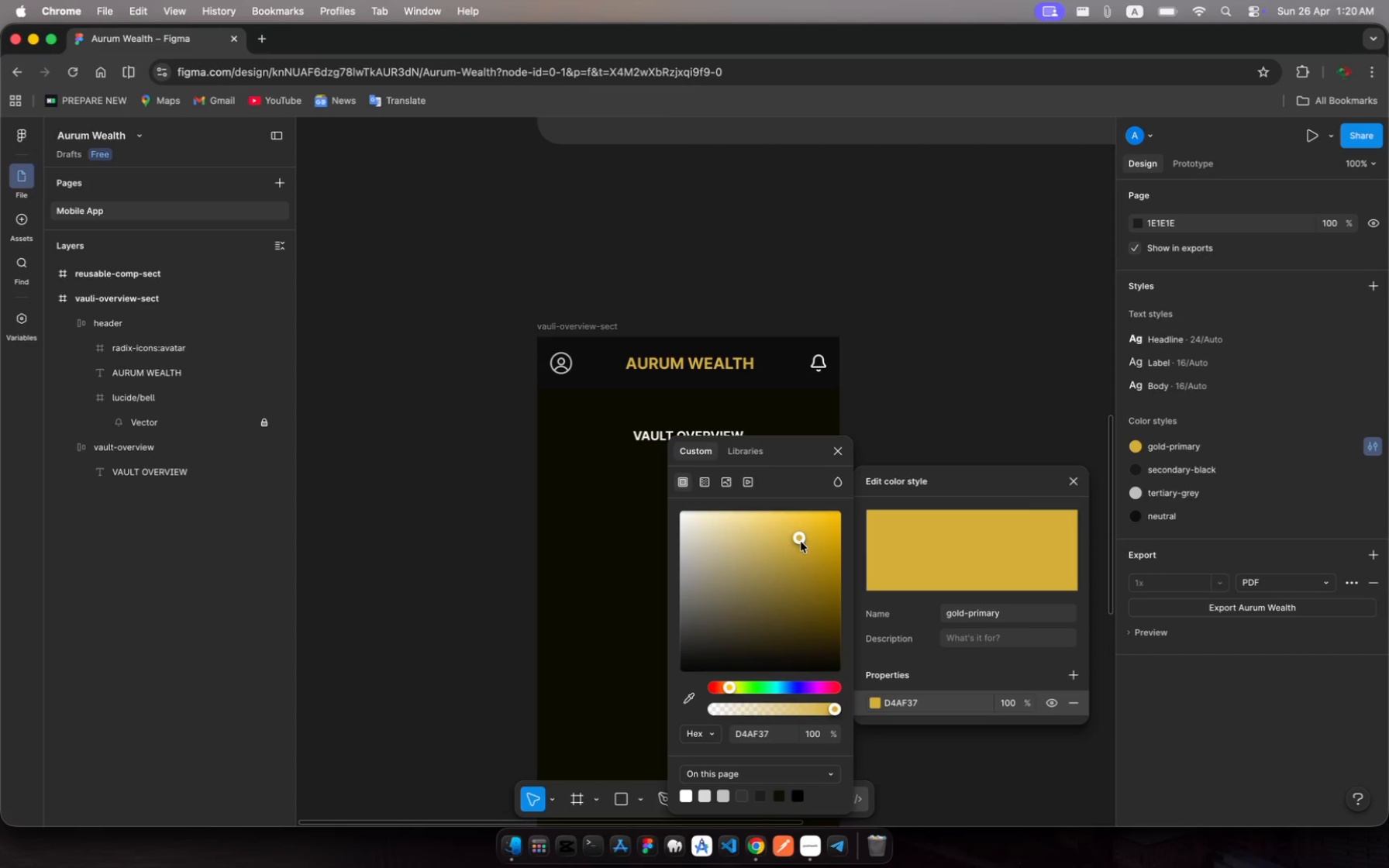 
left_click_drag(start_coordinate=[800, 544], to_coordinate=[856, 505])
 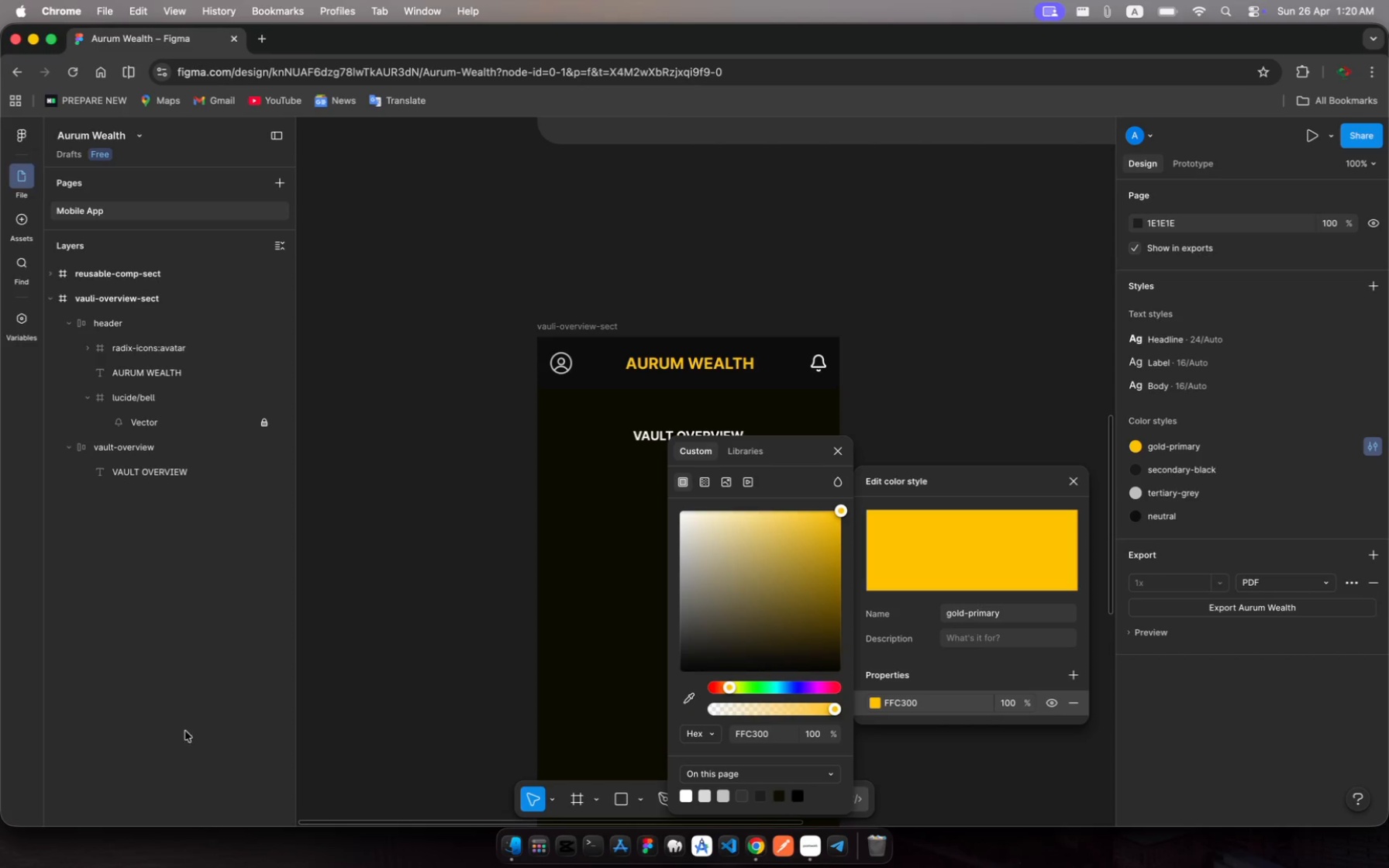 
key(Enter)
 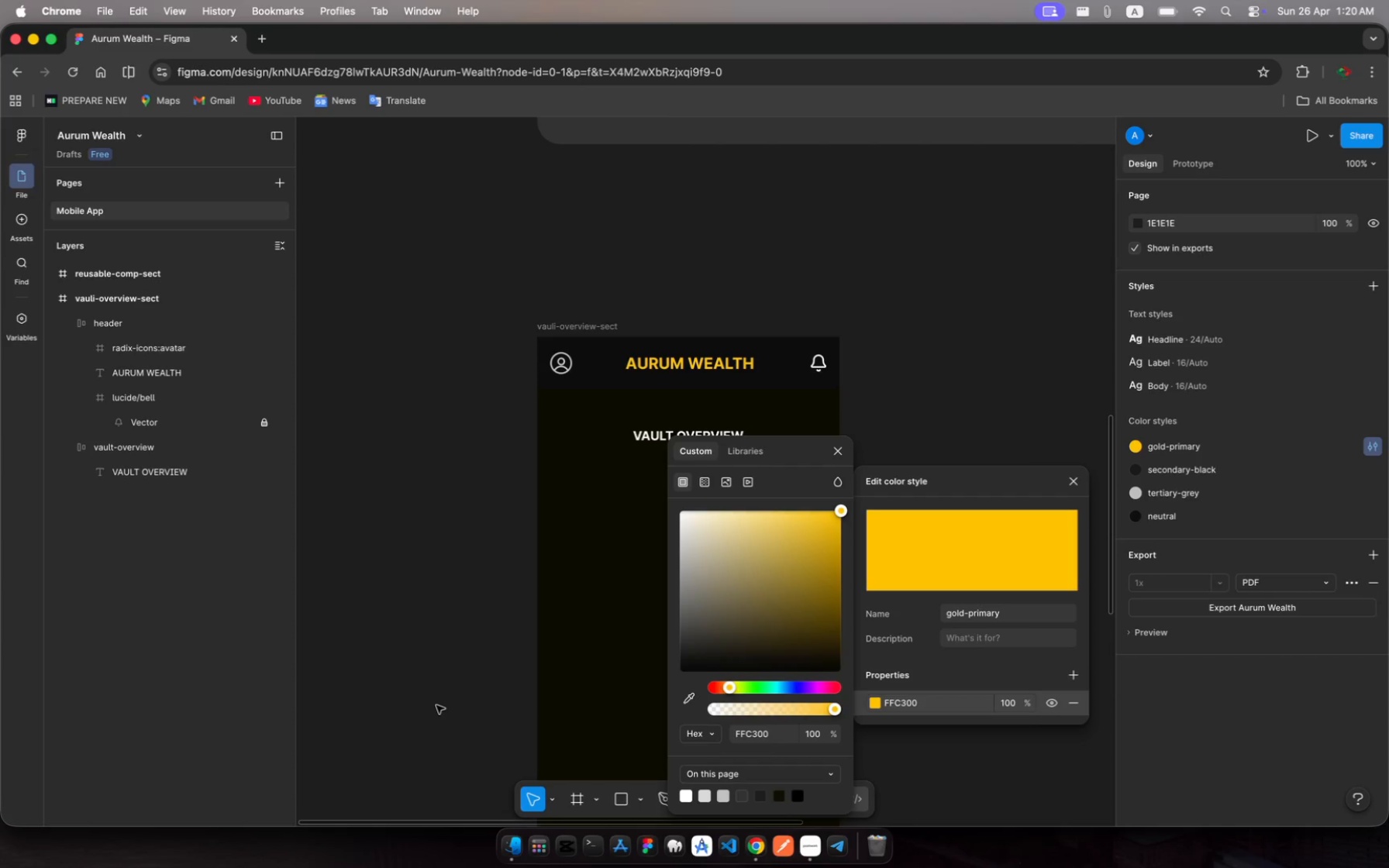 
wait(6.56)
 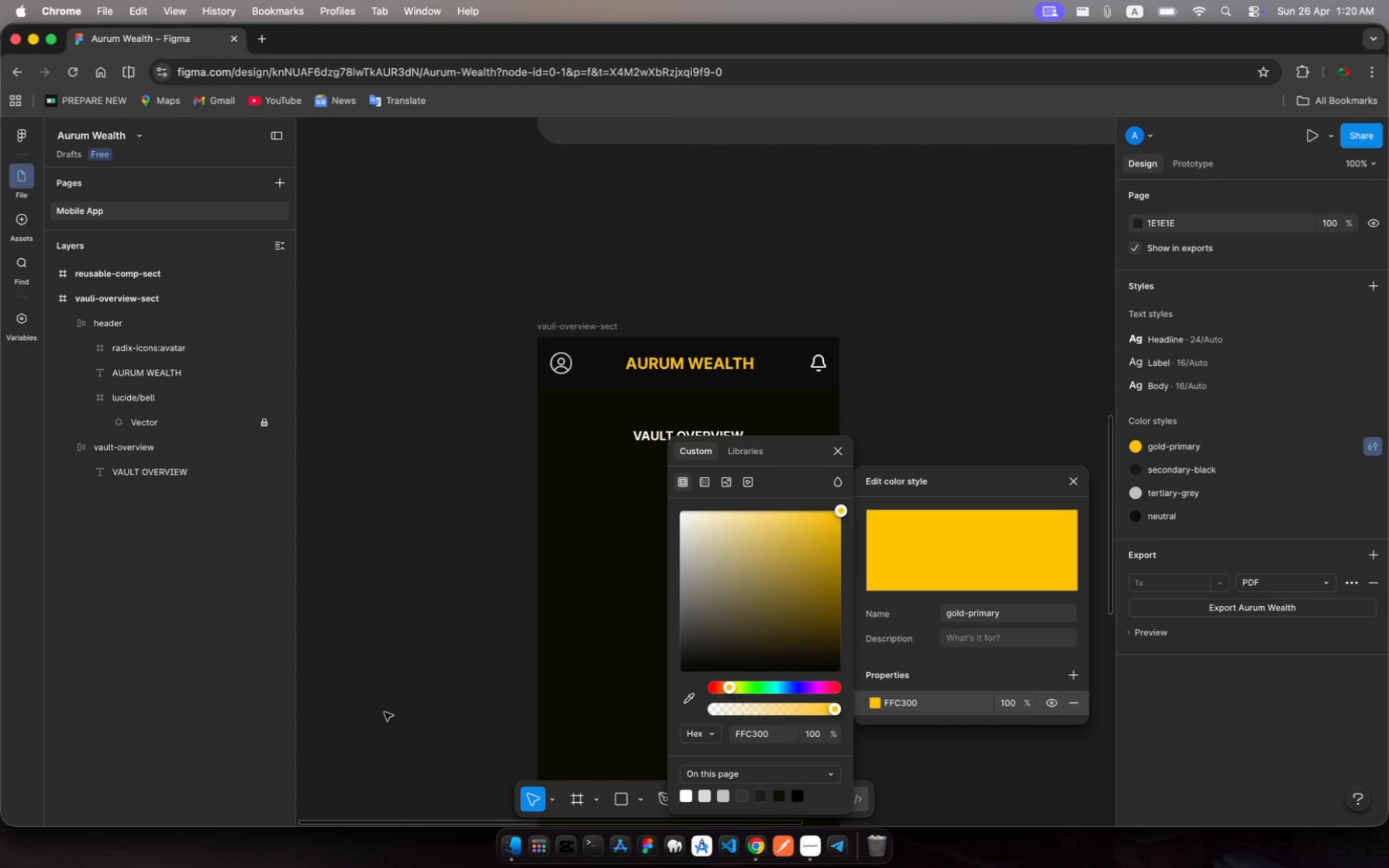 
key(Escape)
 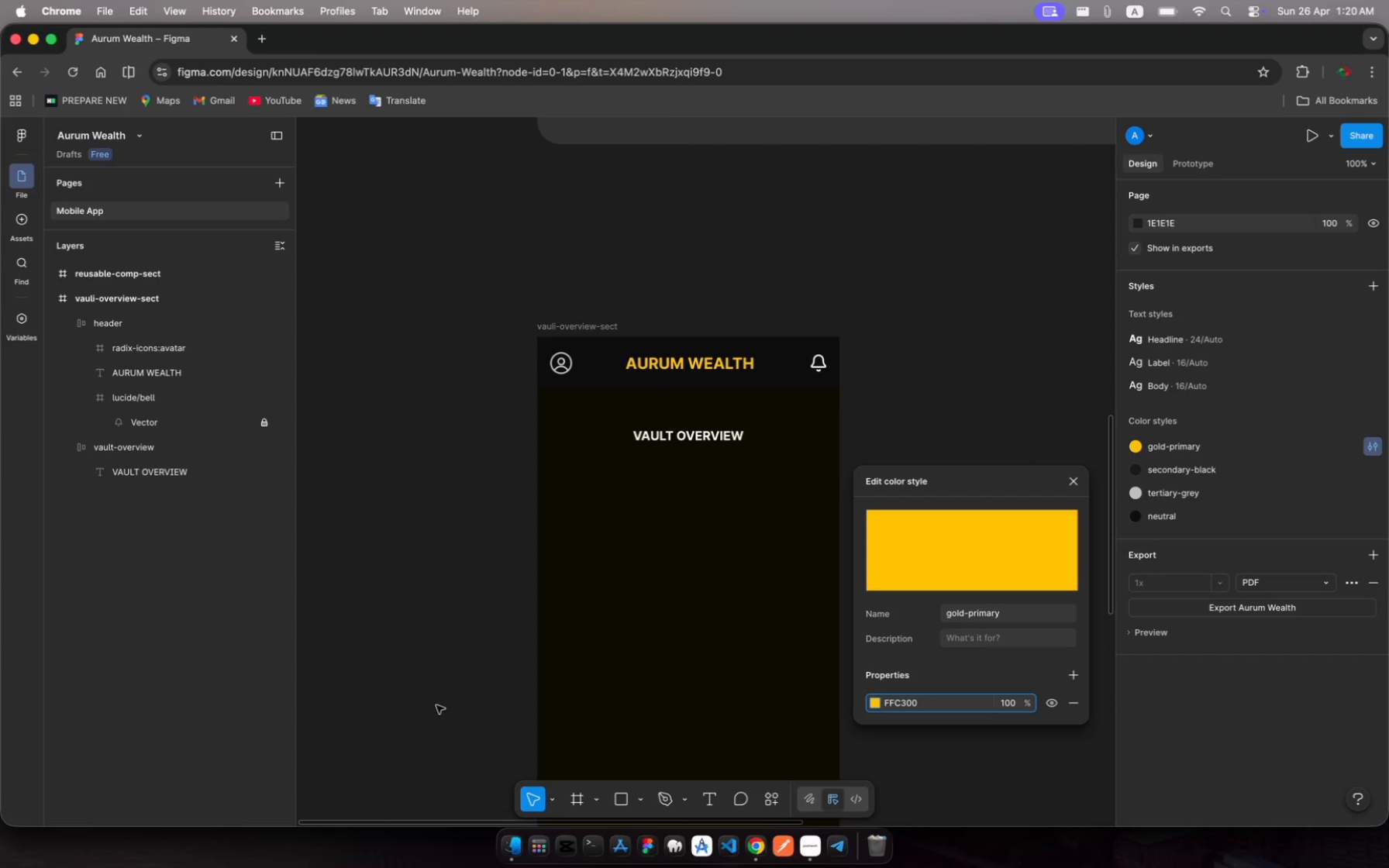 
hold_key(key=Escape, duration=0.32)
 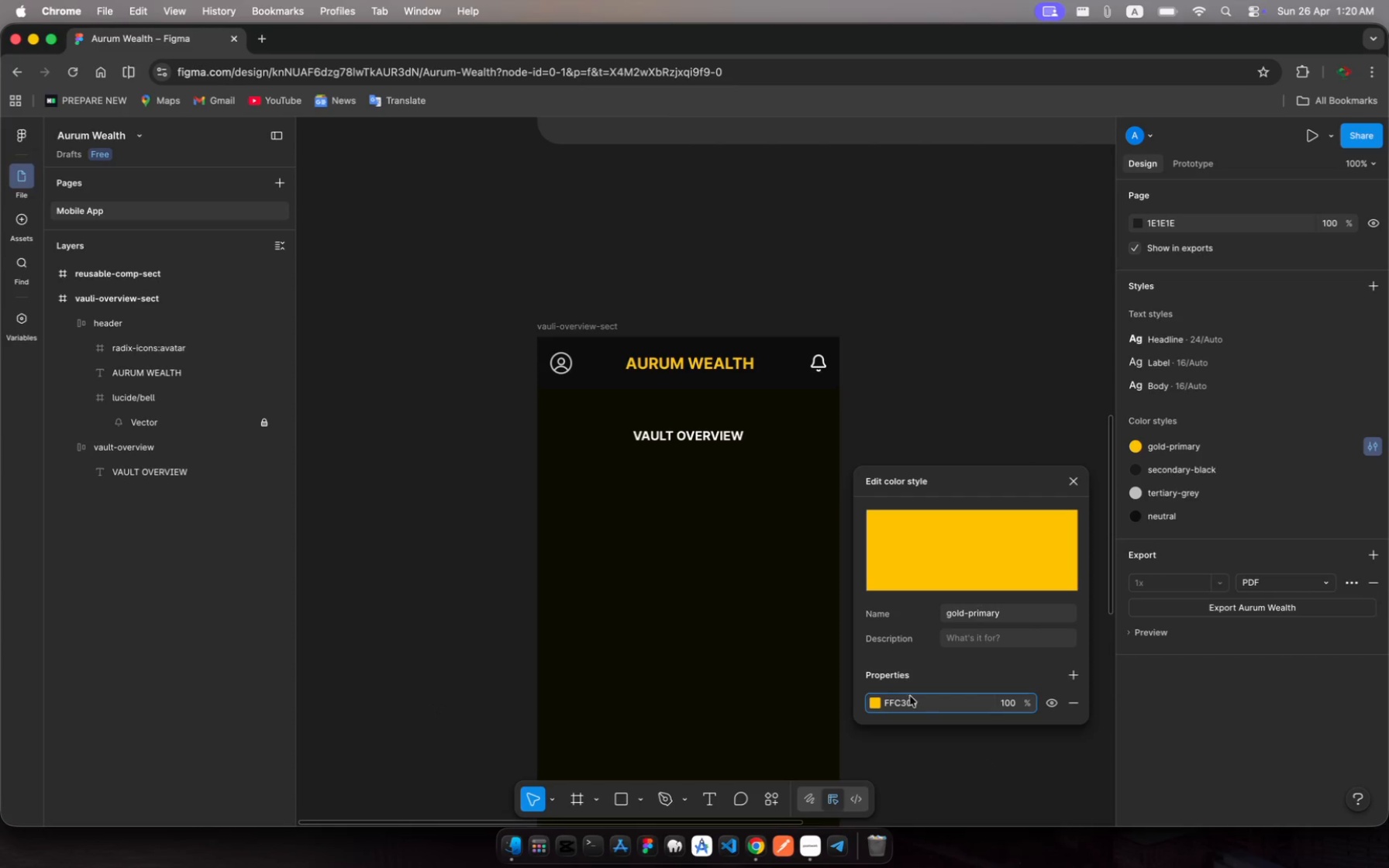 
left_click([928, 705])
 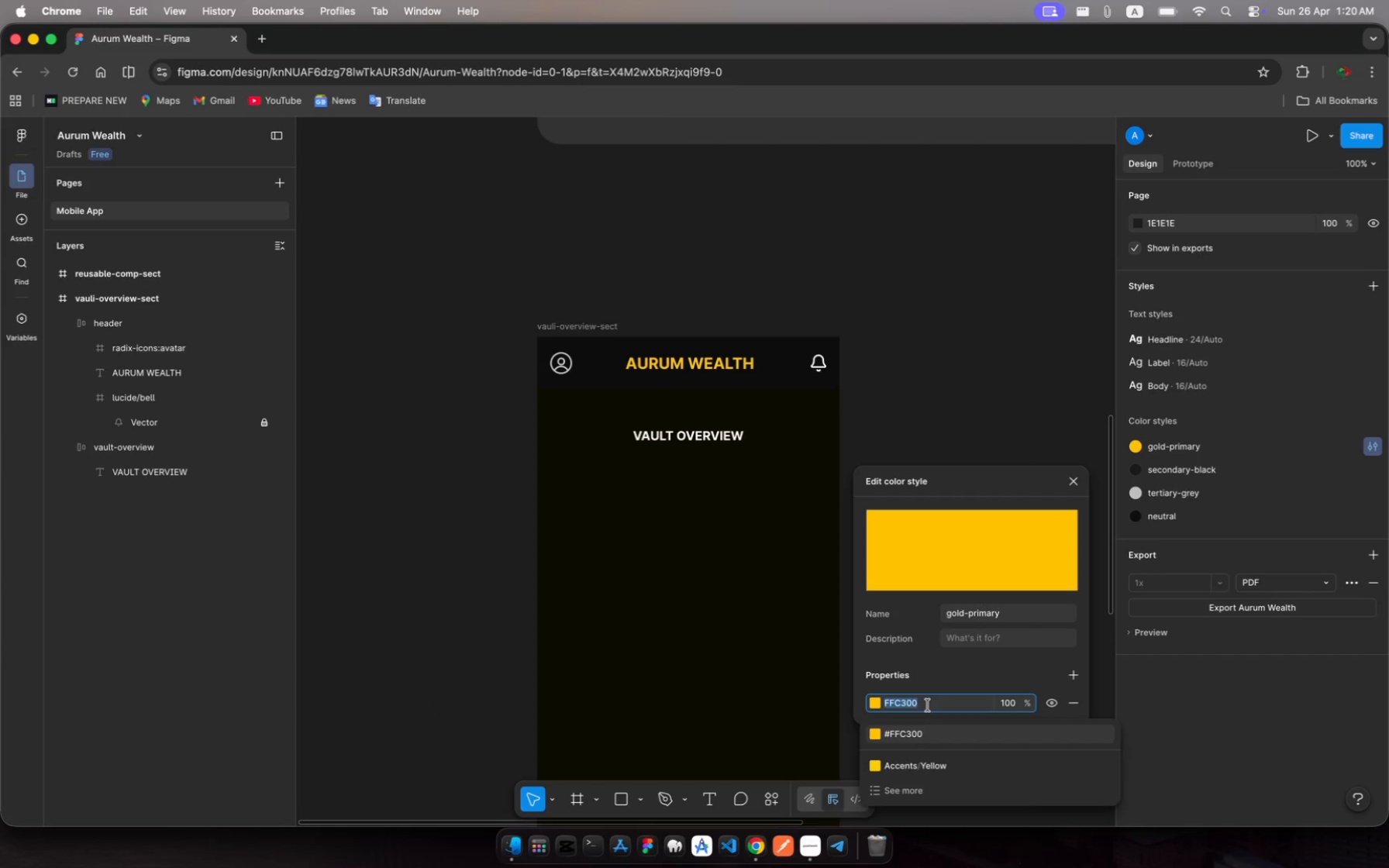 
key(Enter)
 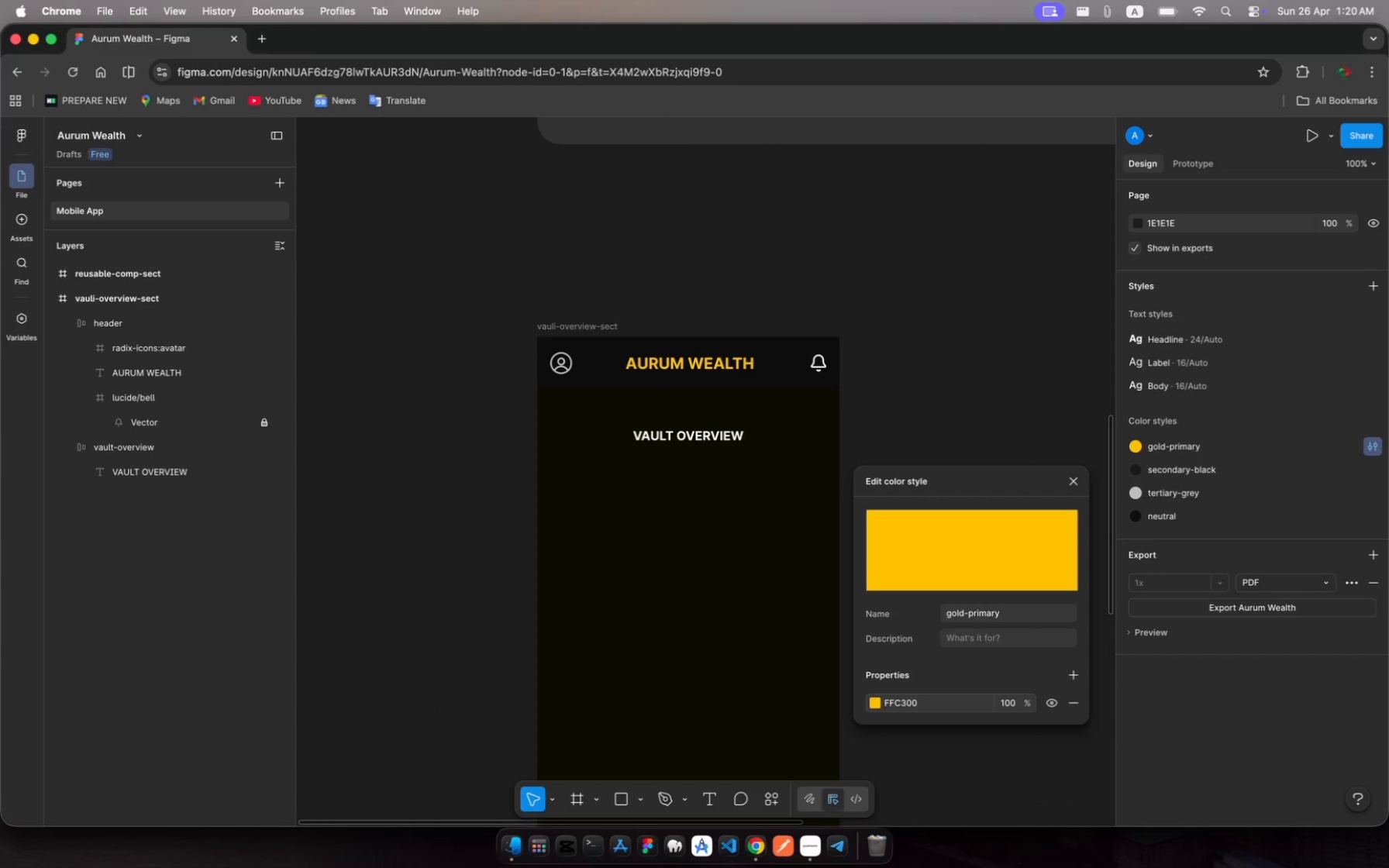 
key(Enter)
 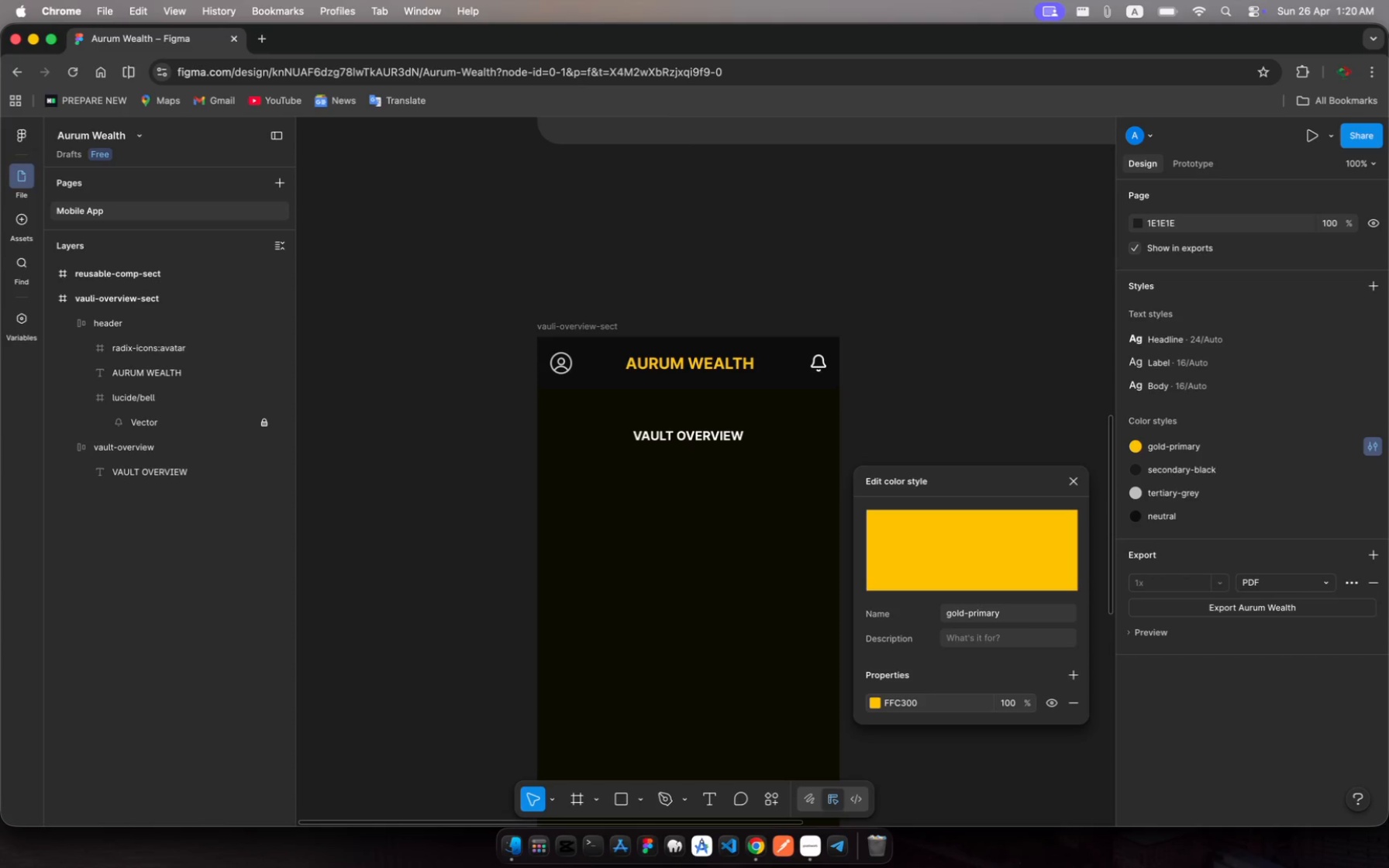 
key(Enter)
 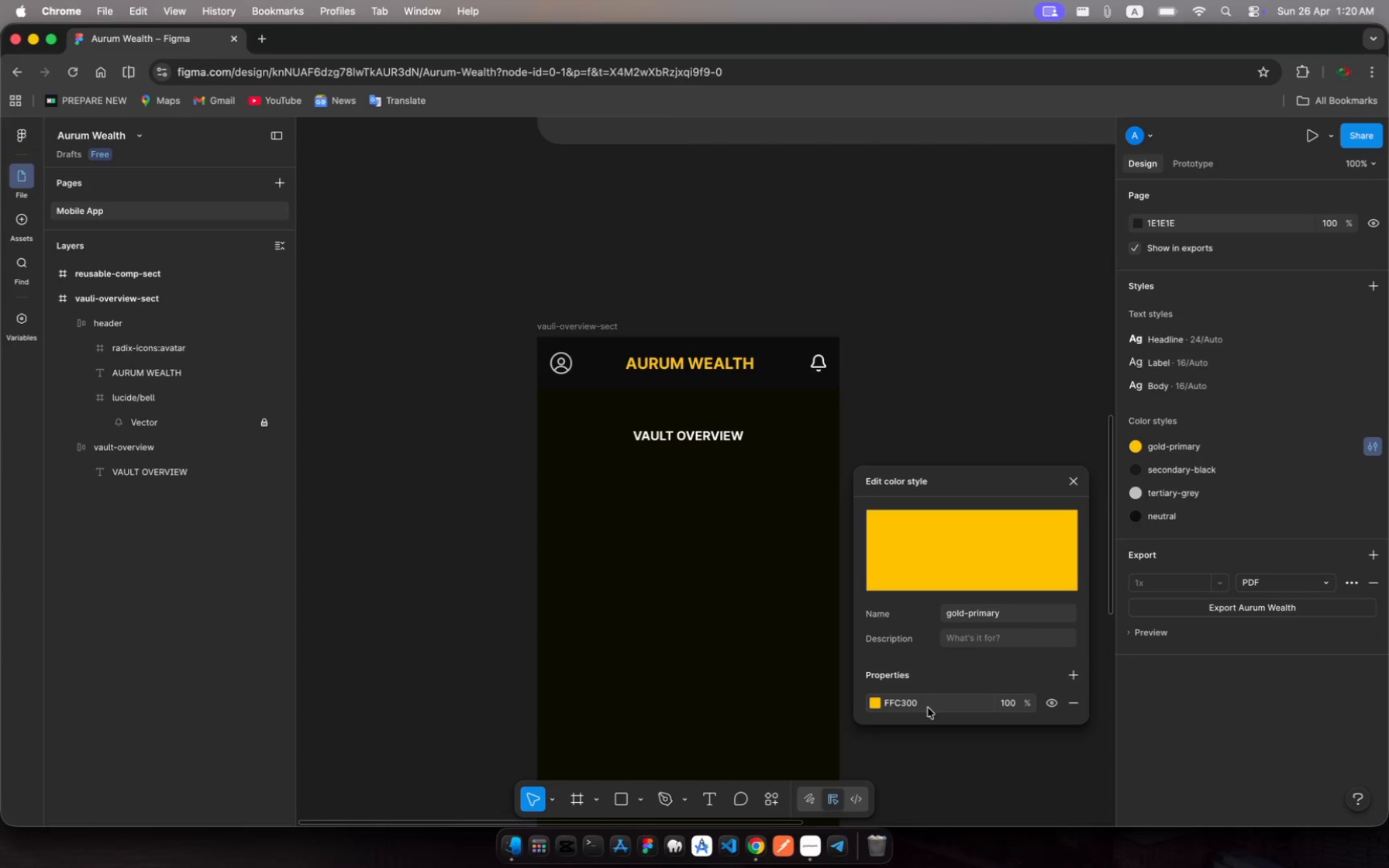 
hold_key(key=Escape, duration=0.31)
 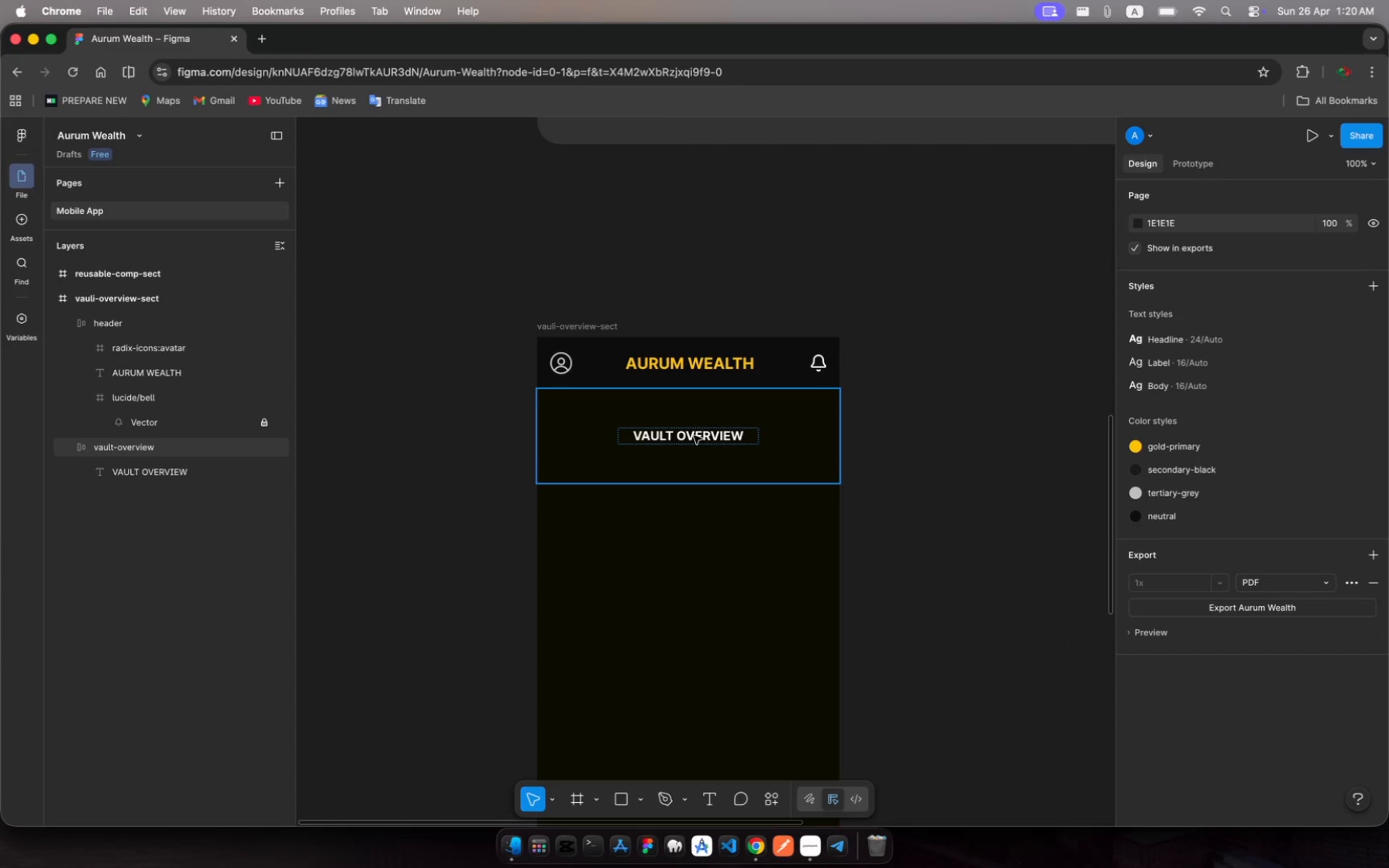 
wait(11.42)
 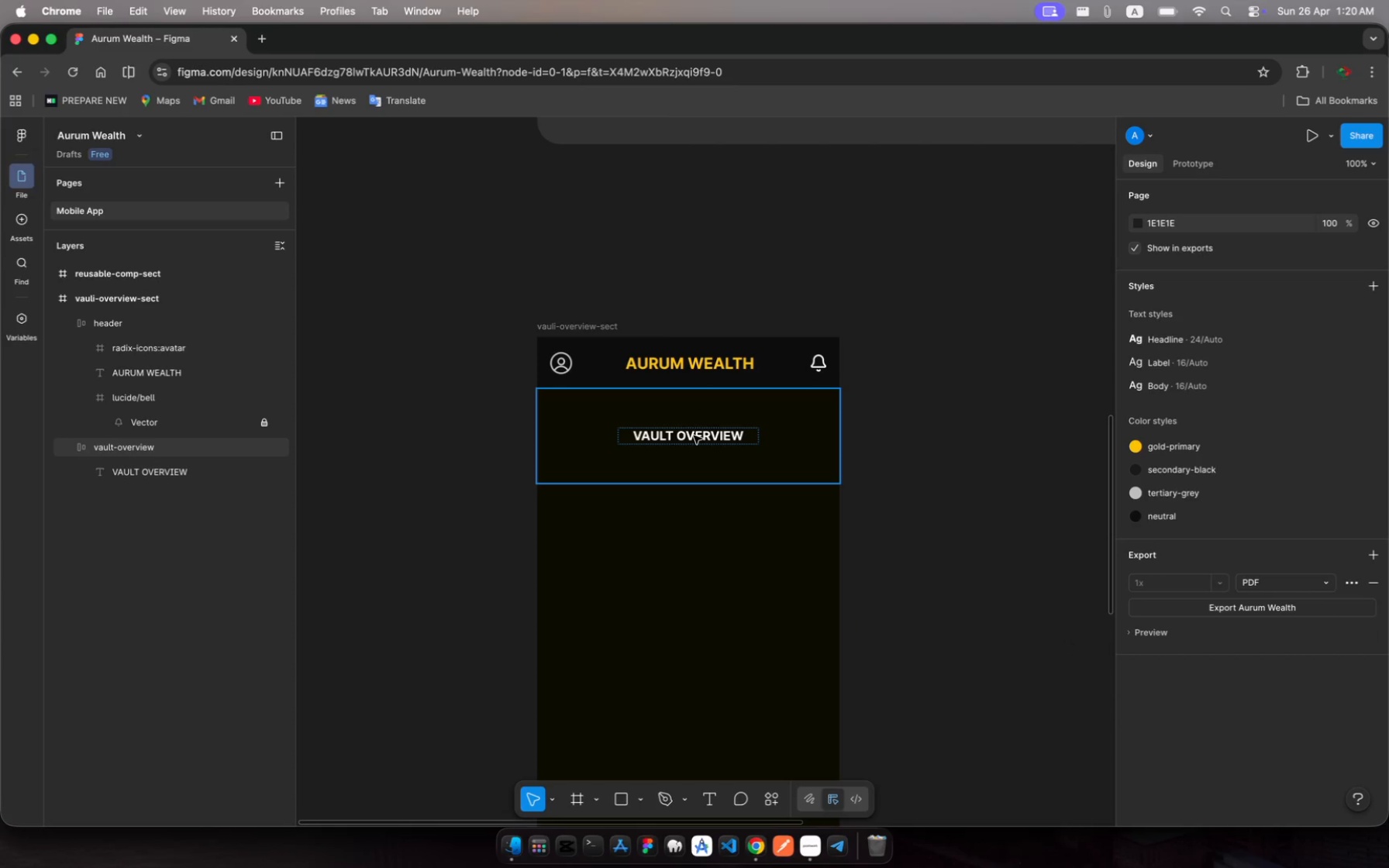 
left_click([694, 436])
 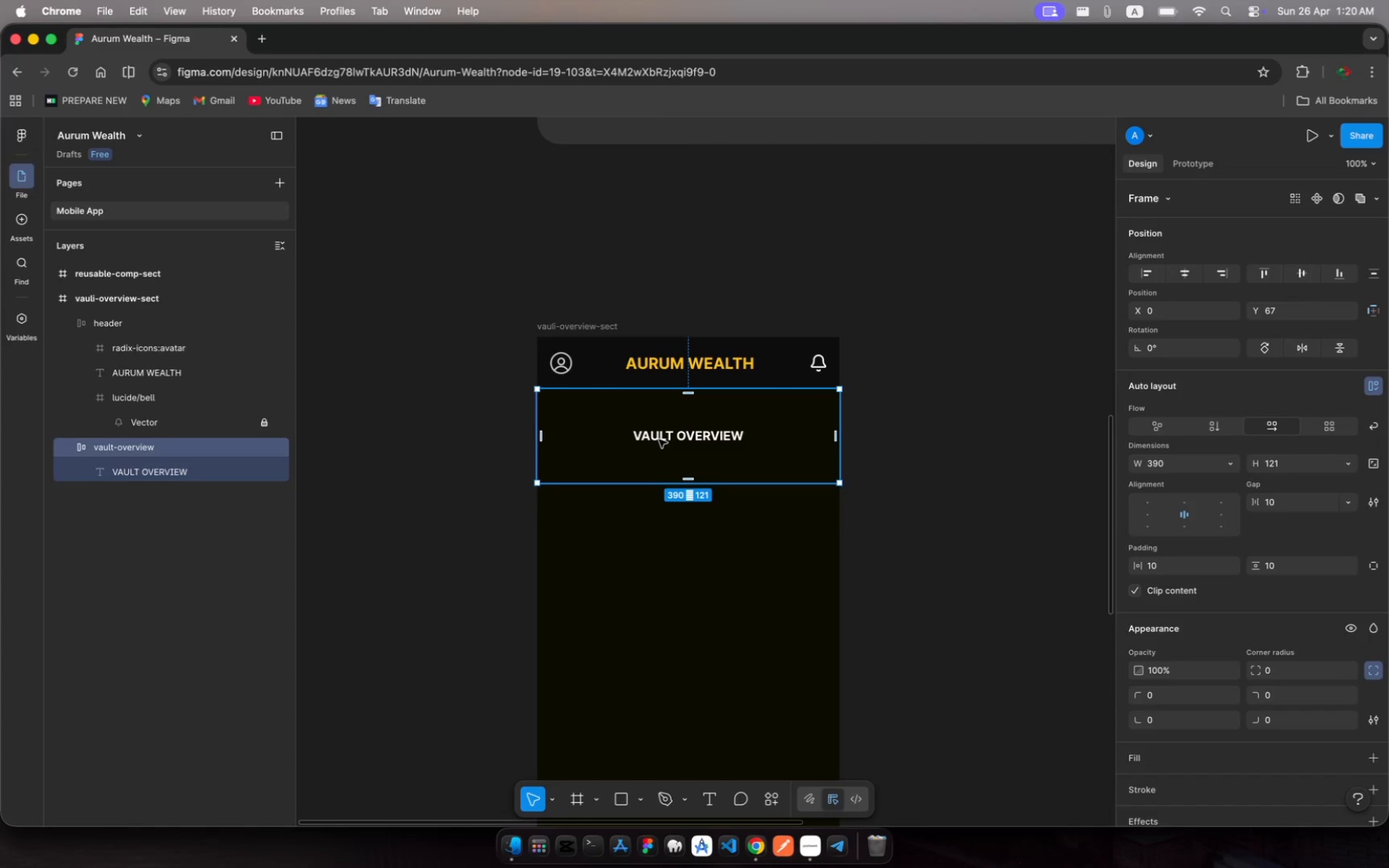 
left_click([689, 374])
 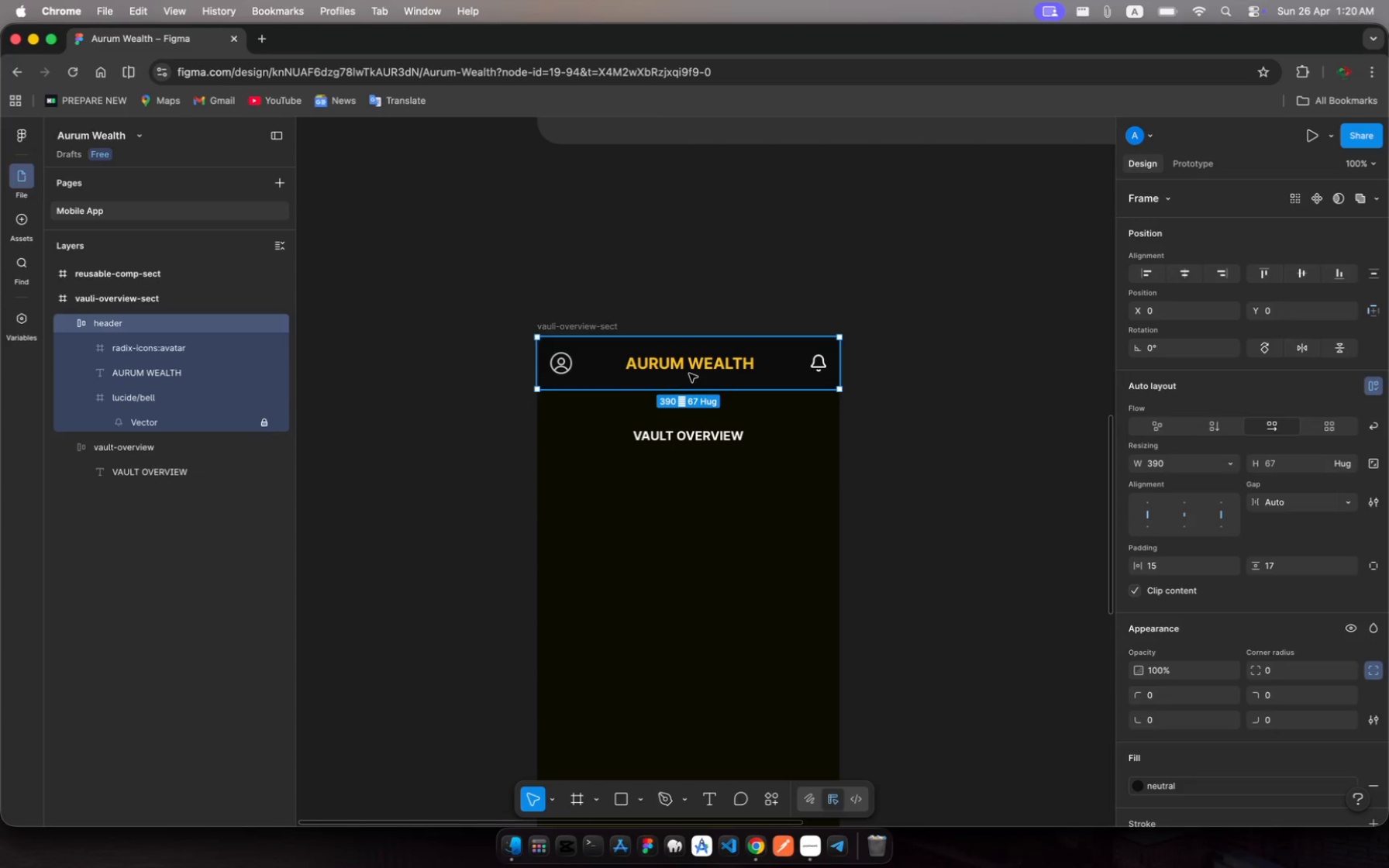 
left_click([689, 374])
 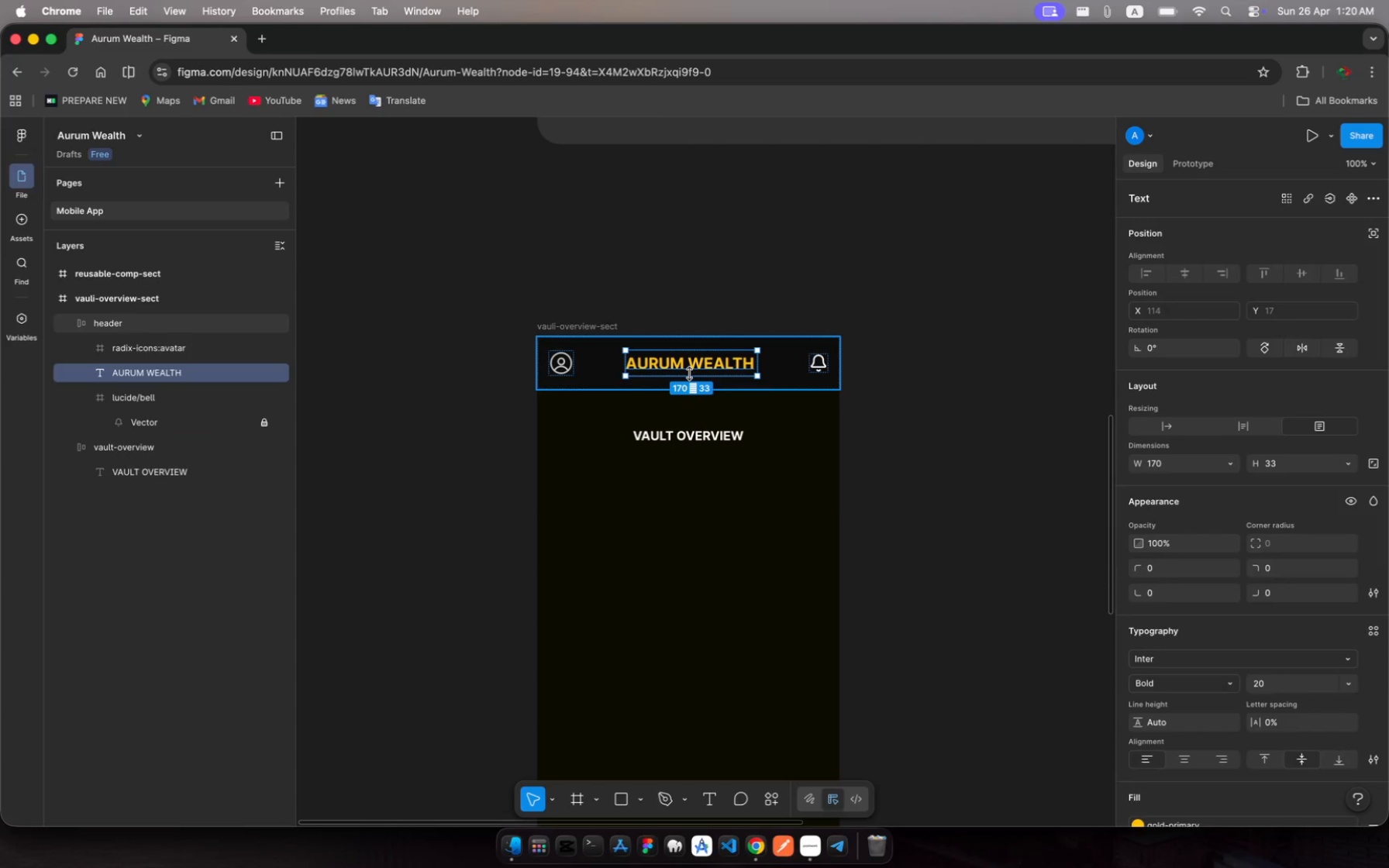 
left_click([689, 374])
 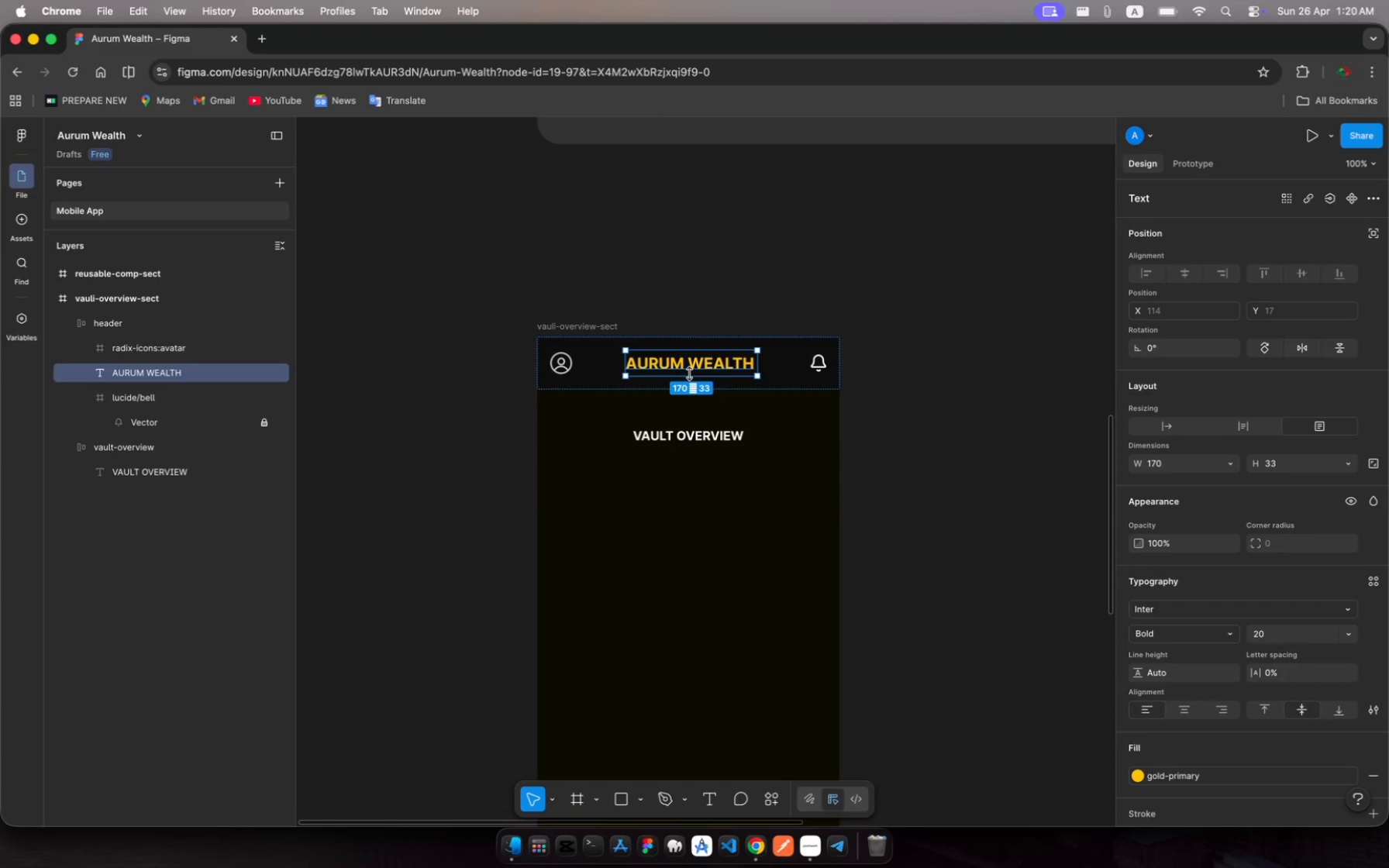 
key(Meta+C)
 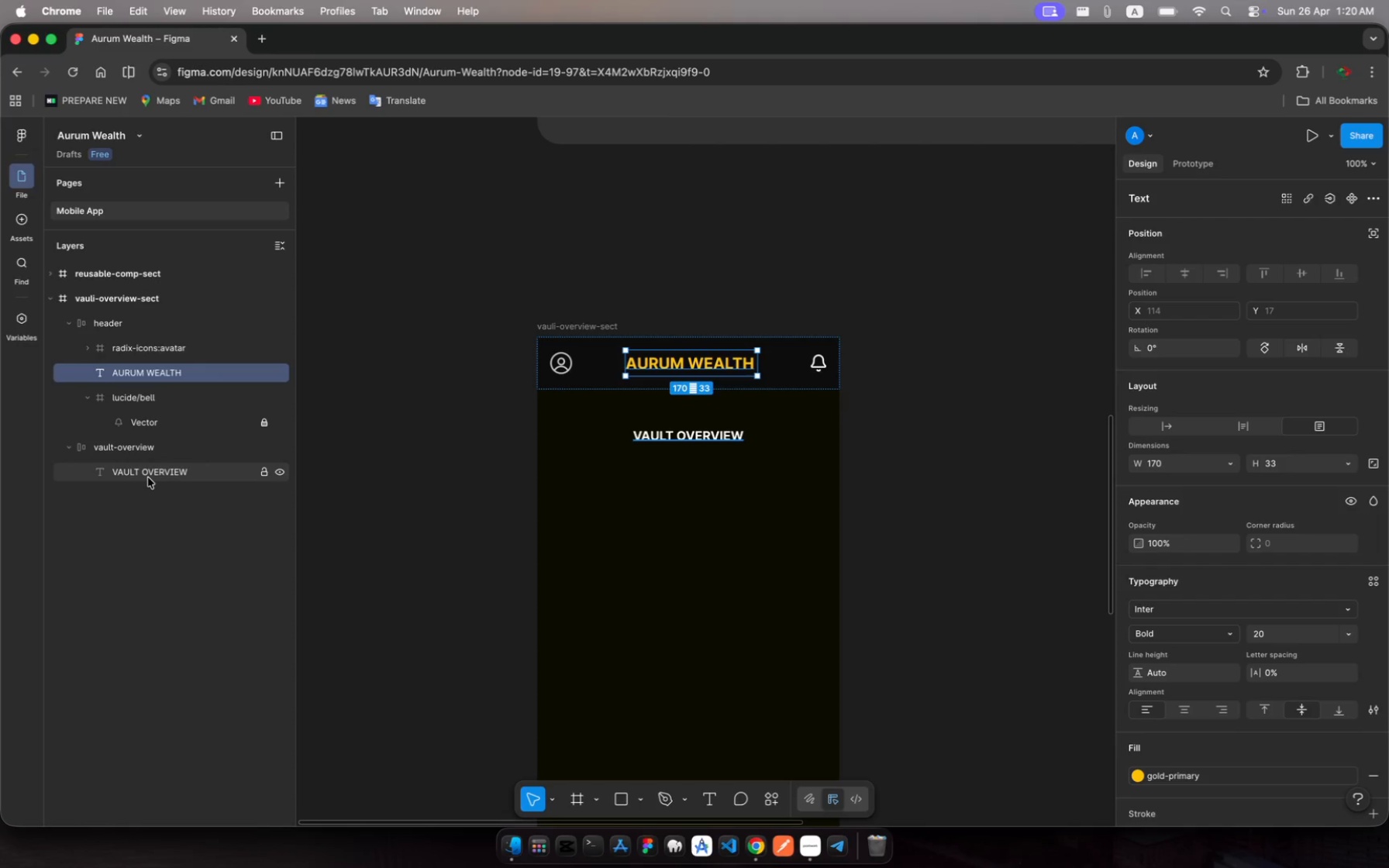 
left_click([148, 477])
 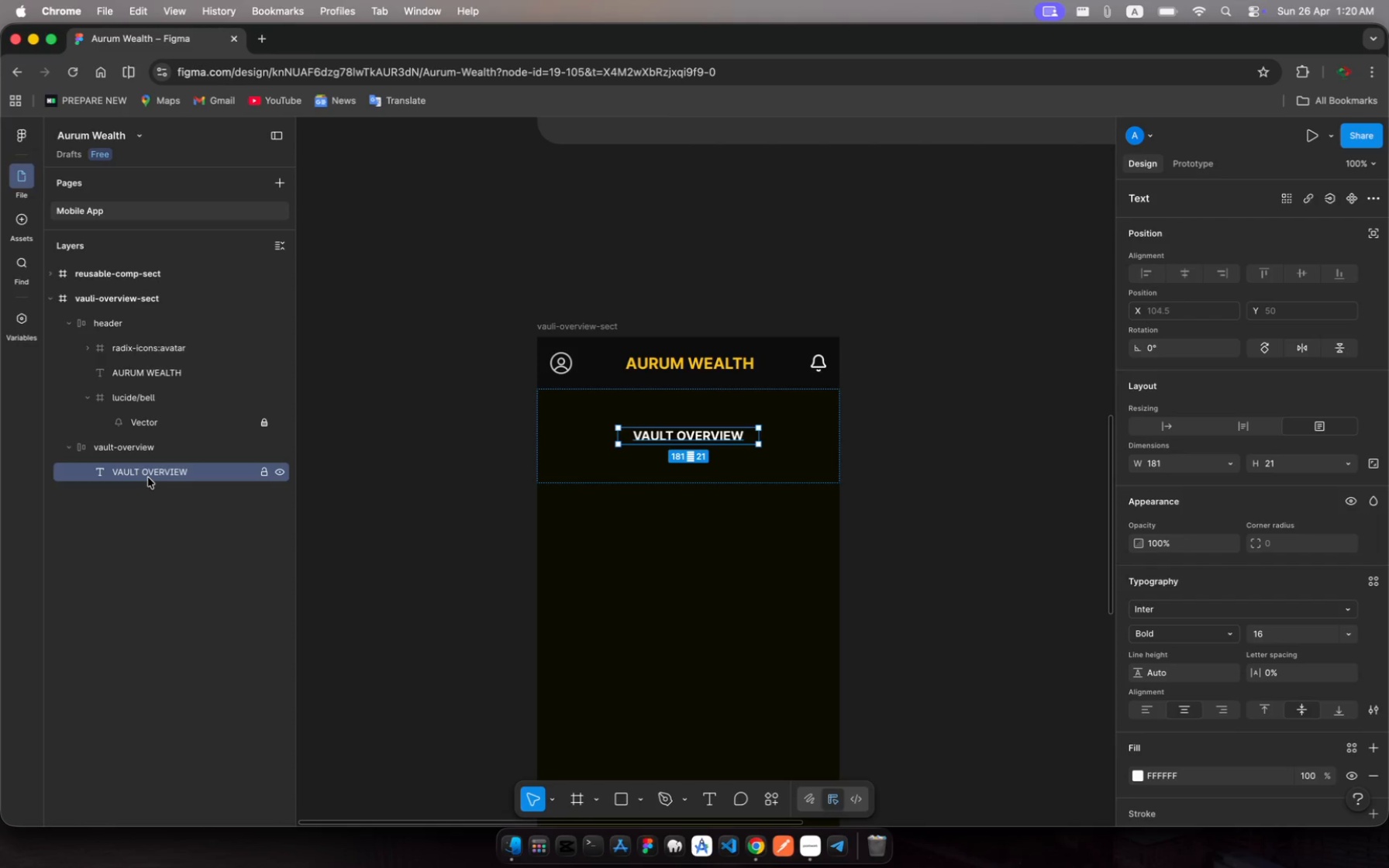 
key(Meta+V)
 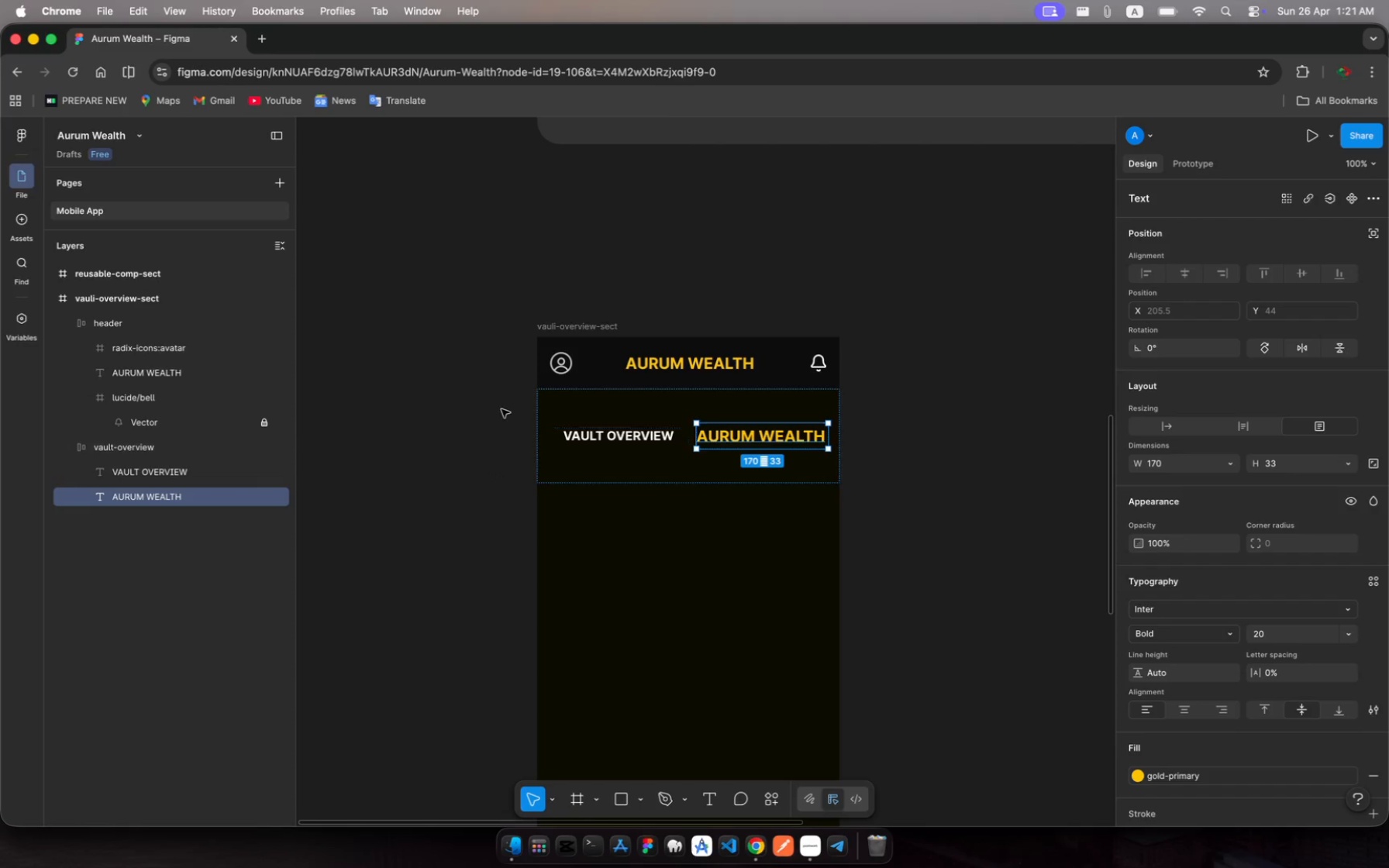 
wait(6.17)
 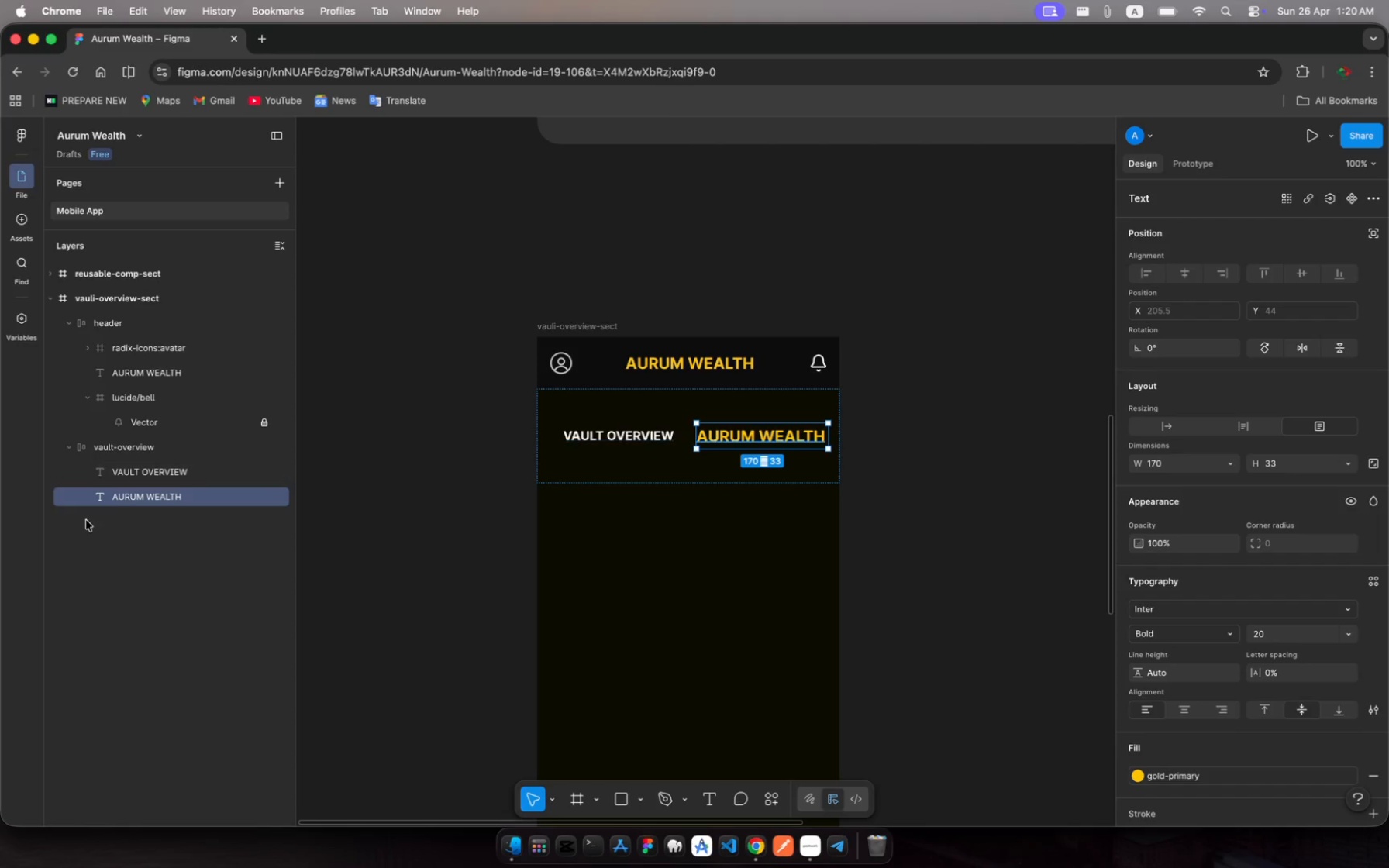 
left_click([170, 453])
 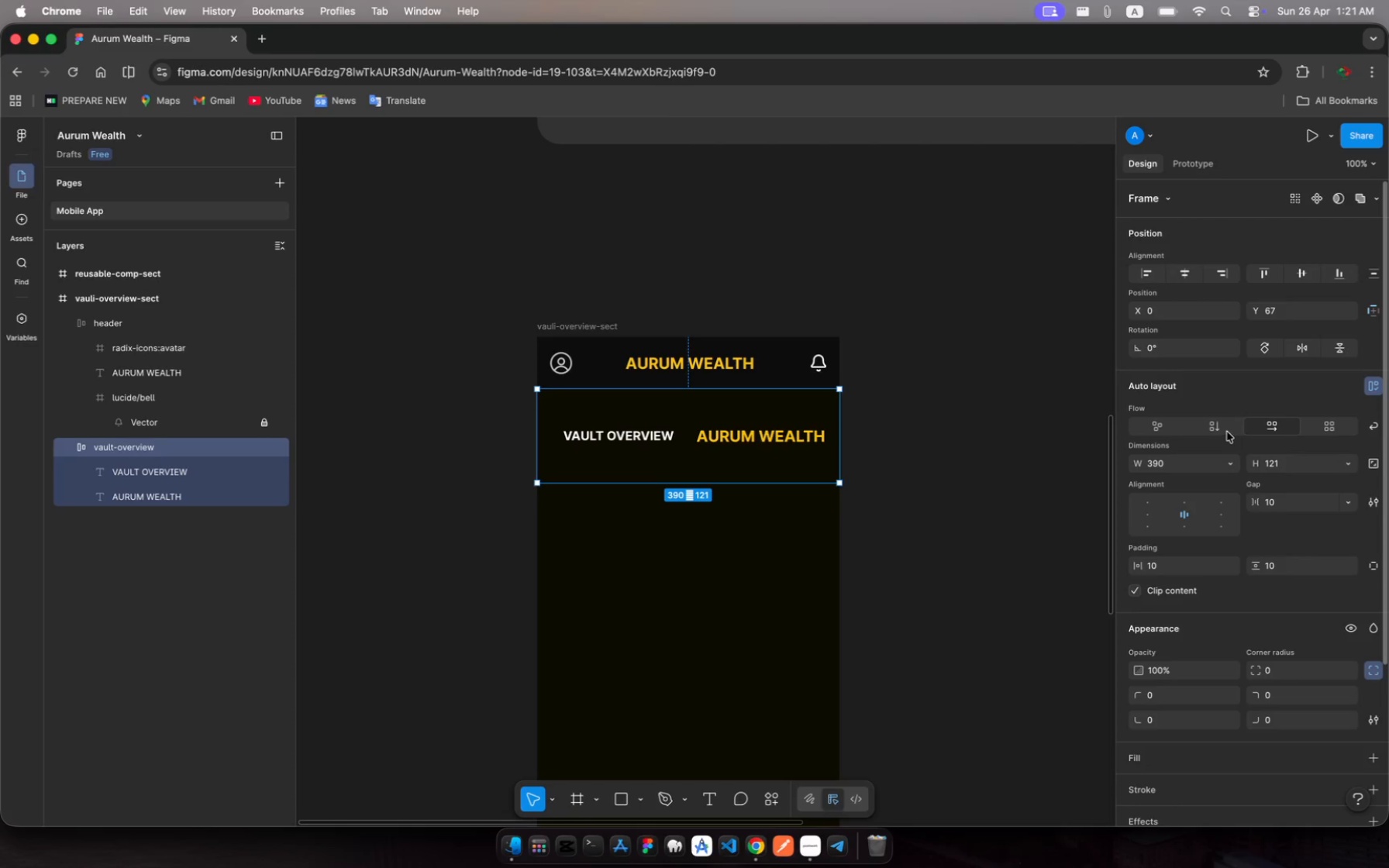 
left_click([1217, 429])
 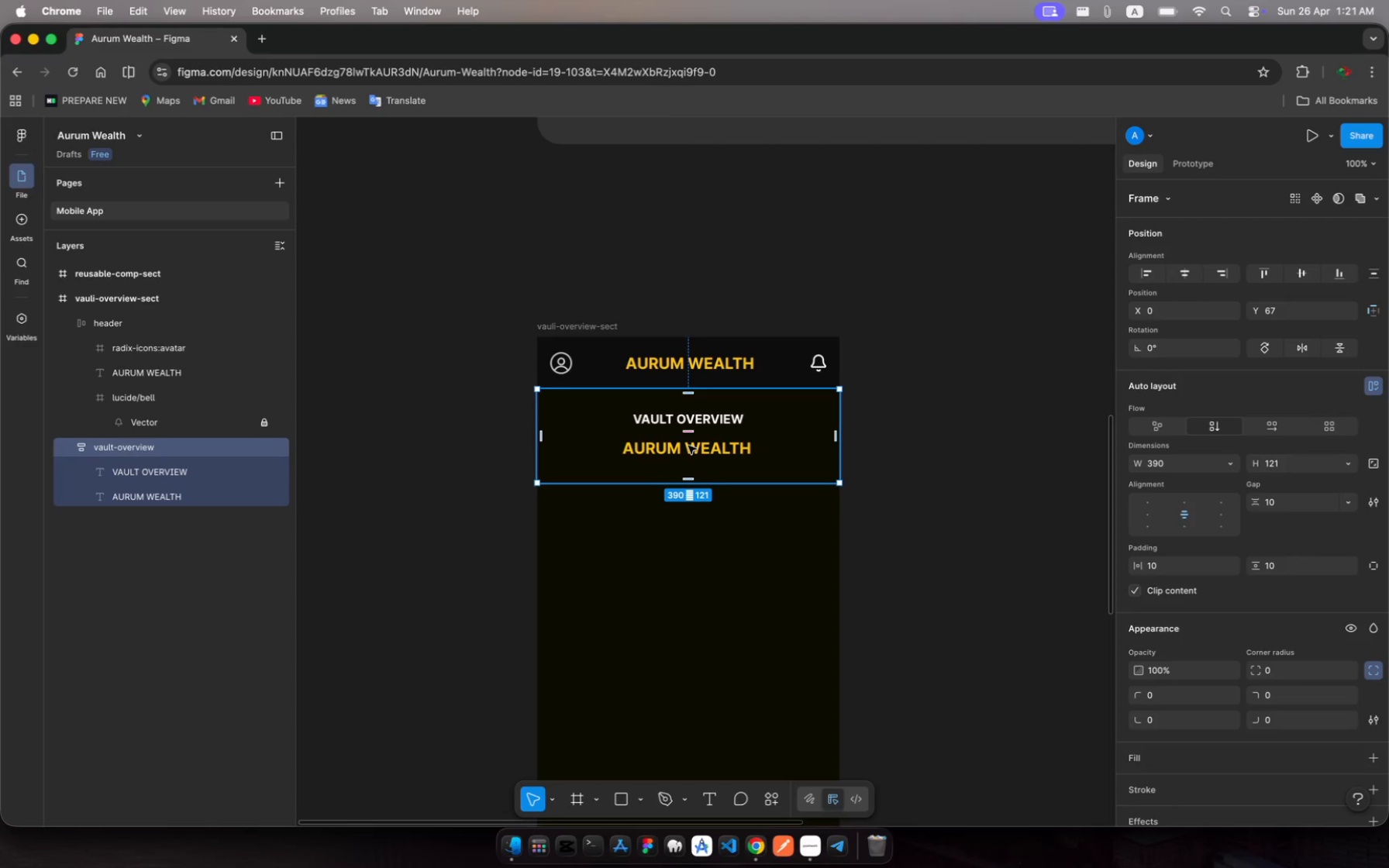 
wait(5.6)
 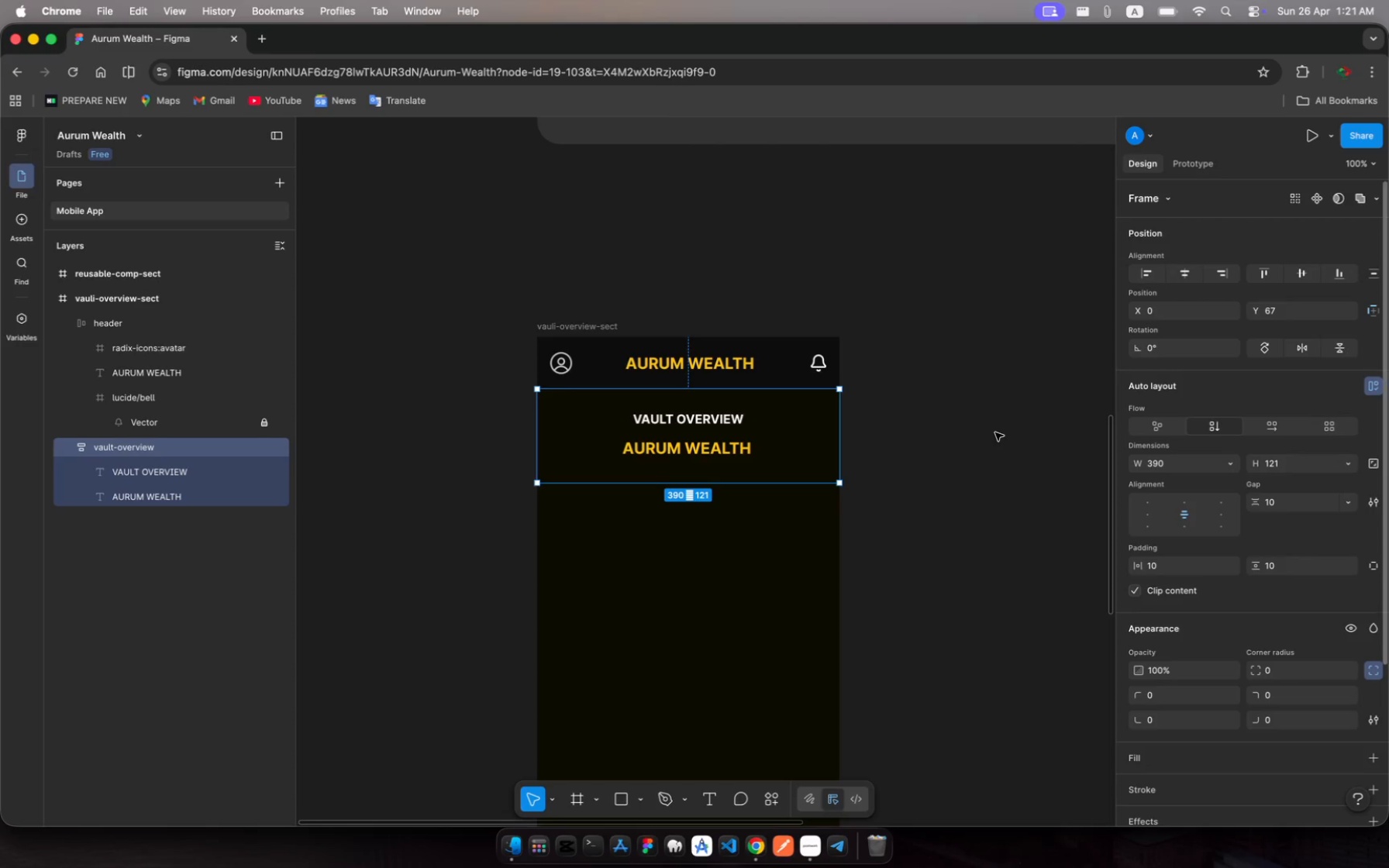 
left_click([205, 494])
 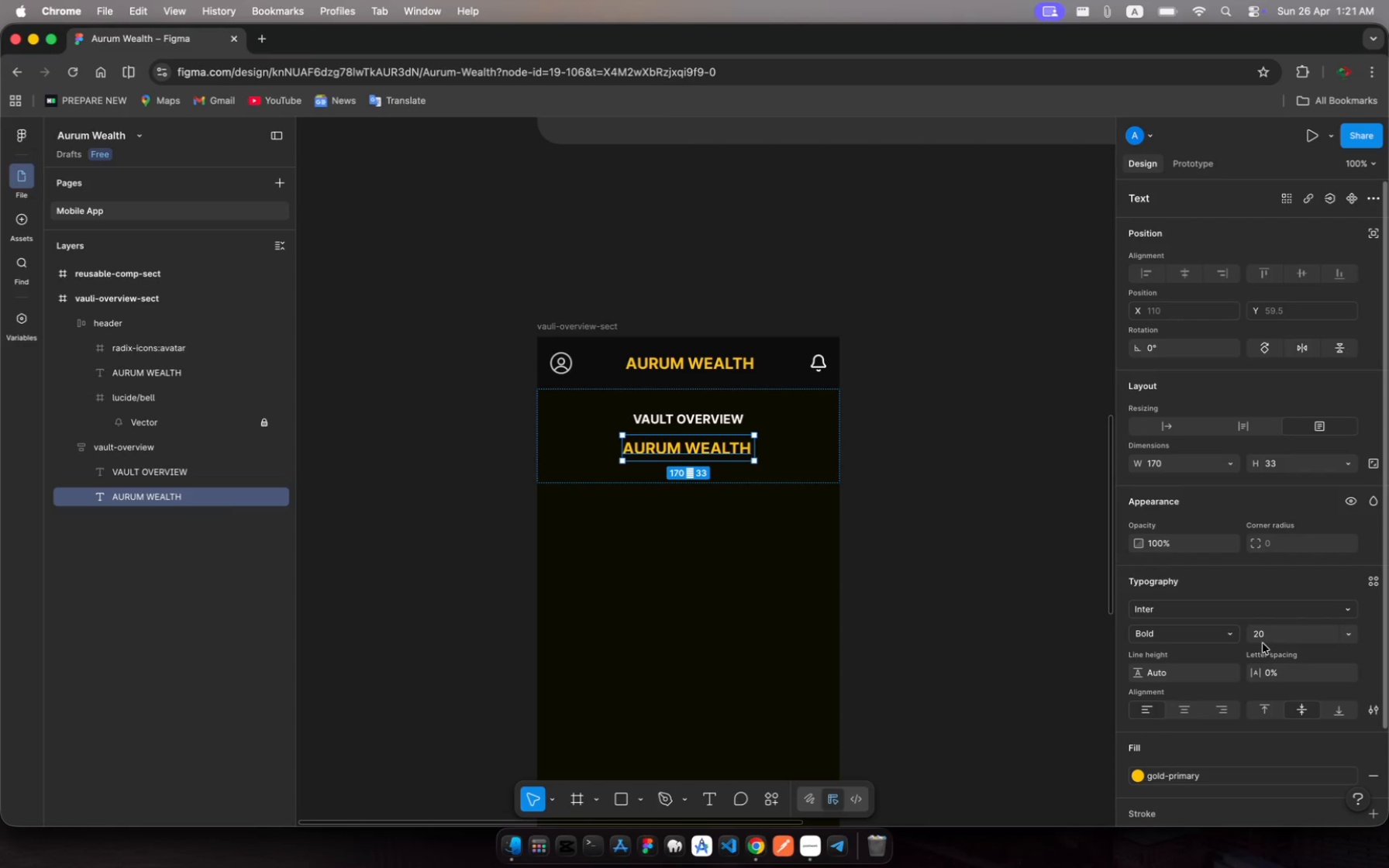 
left_click([1262, 637])
 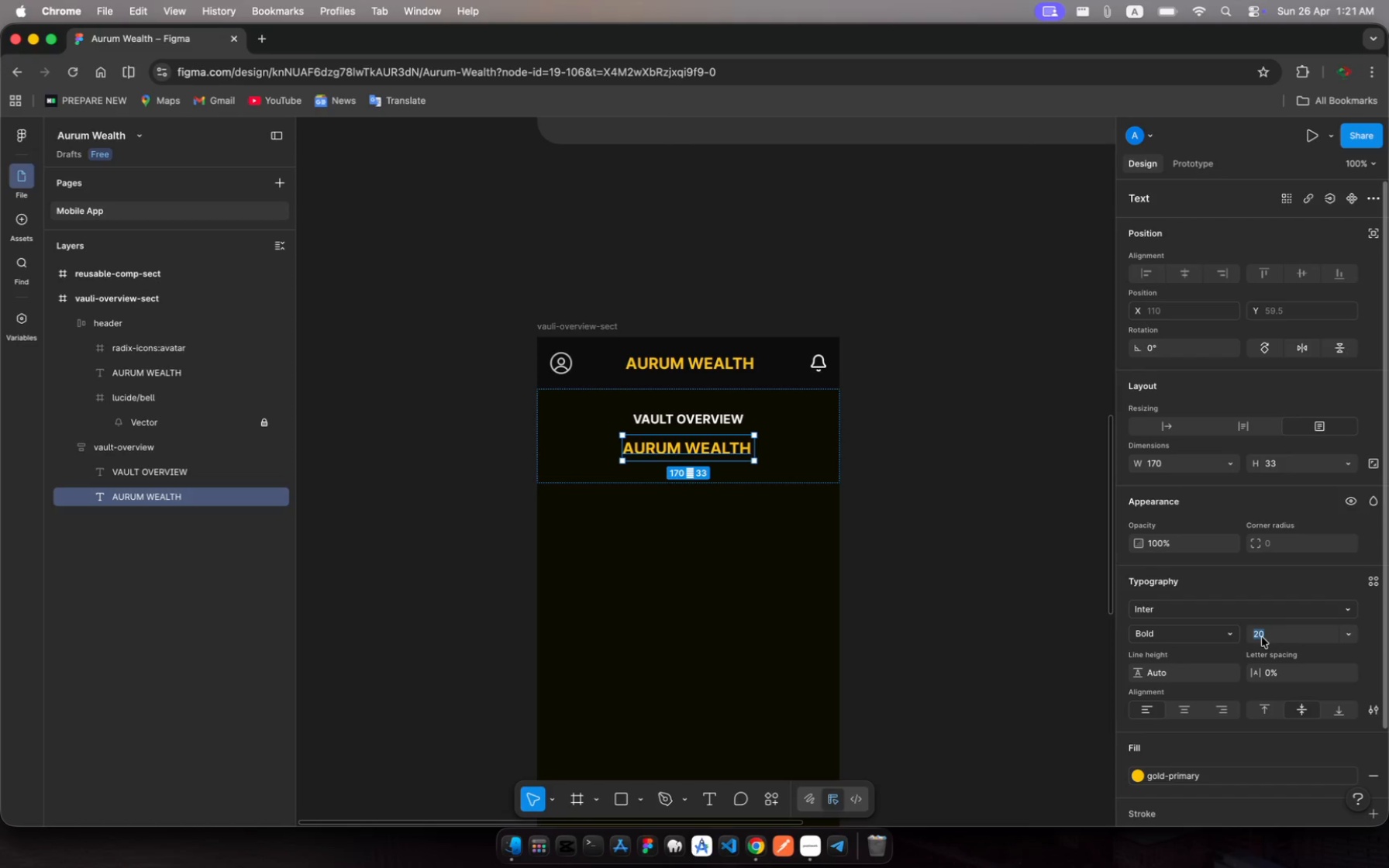 
type(40)
 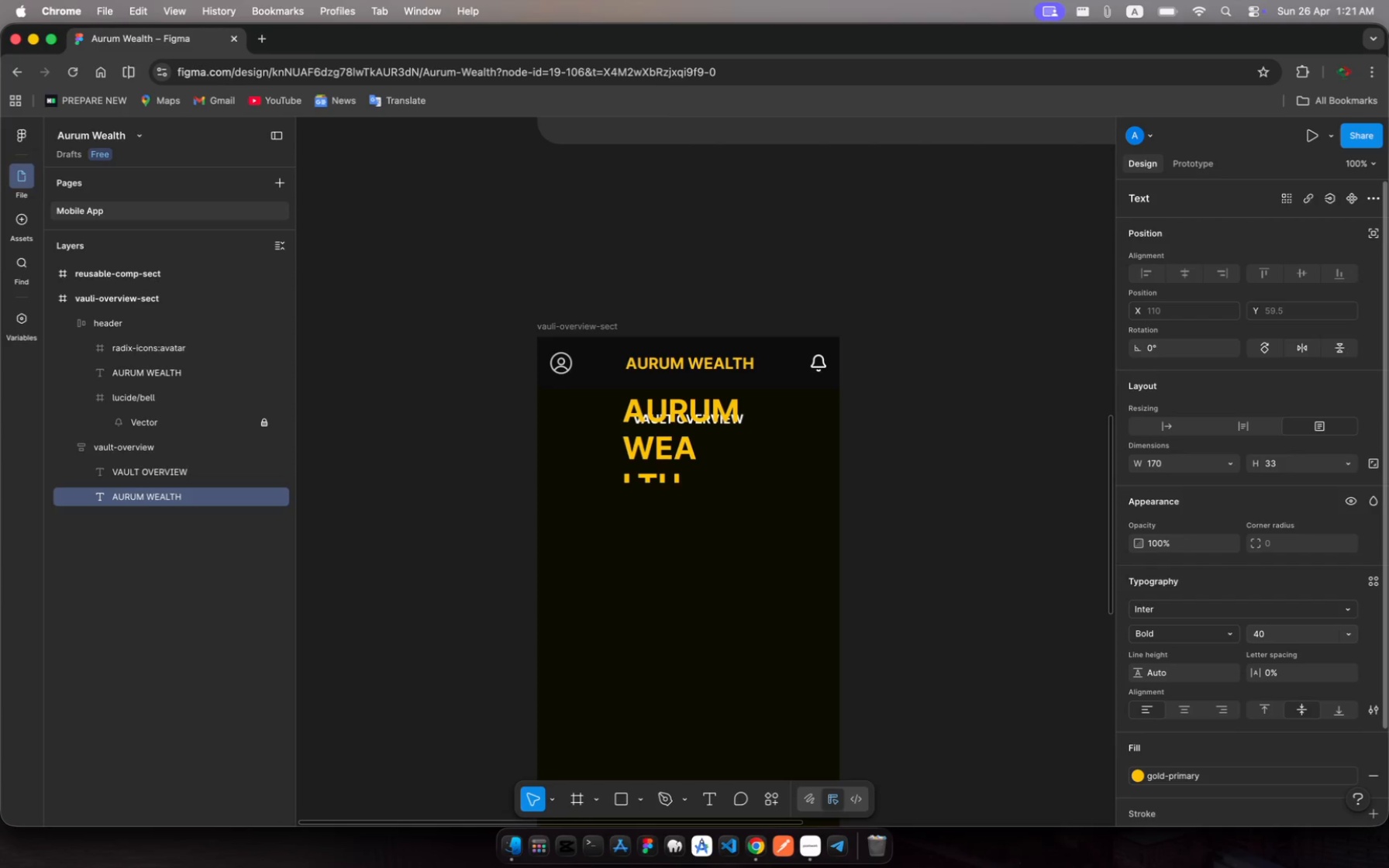 
key(Enter)
 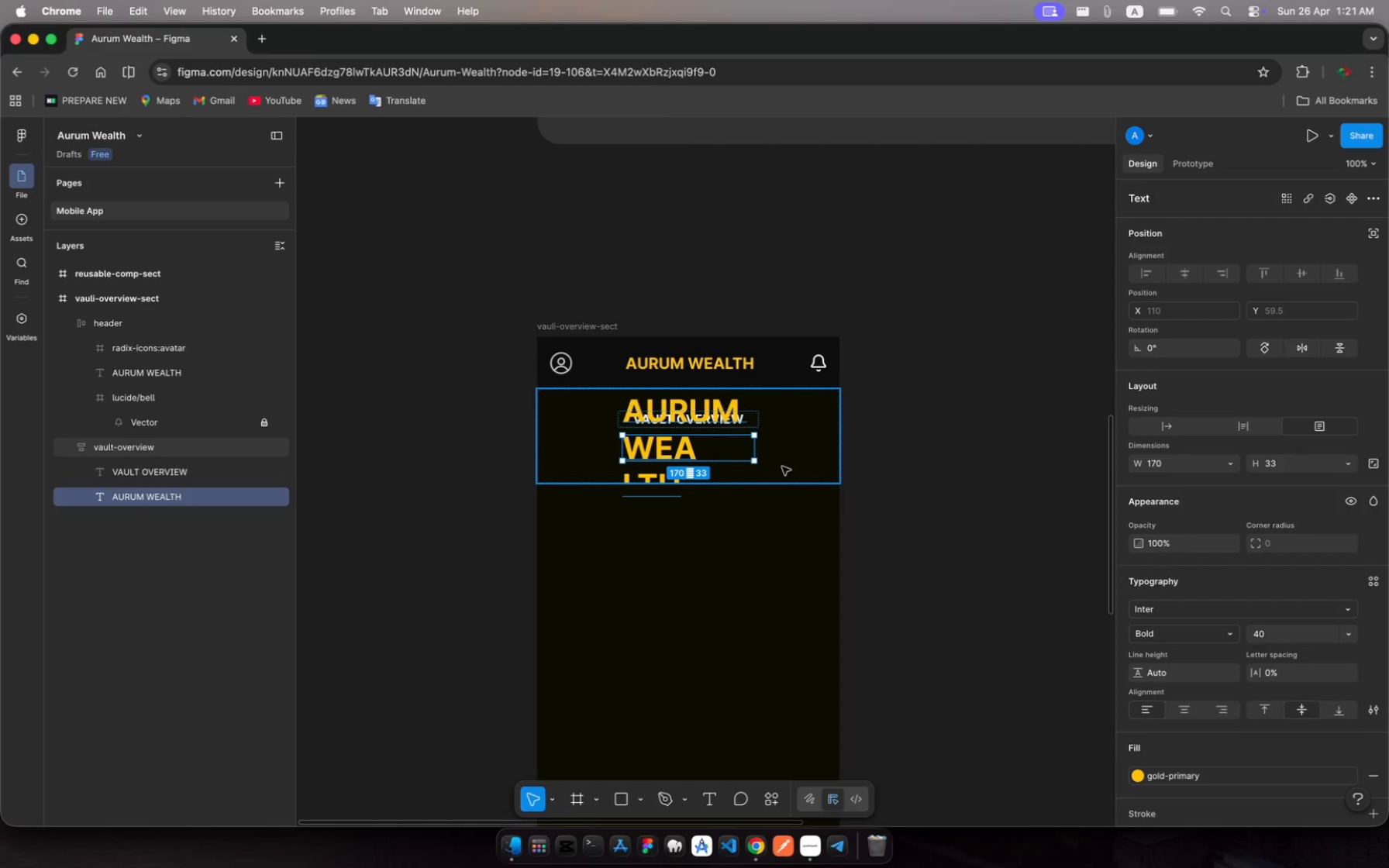 
wait(5.38)
 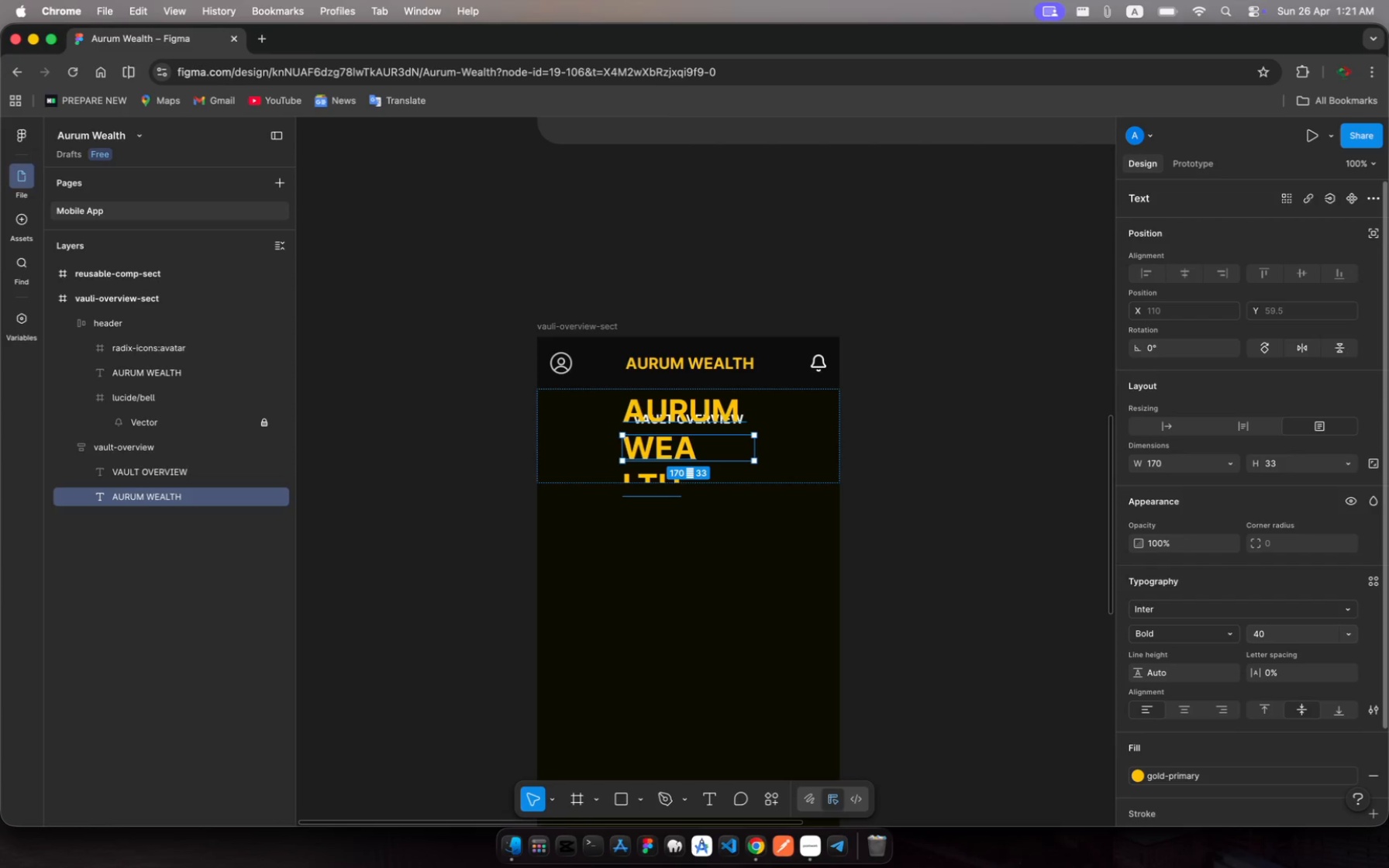 
left_click_drag(start_coordinate=[757, 452], to_coordinate=[821, 460])
 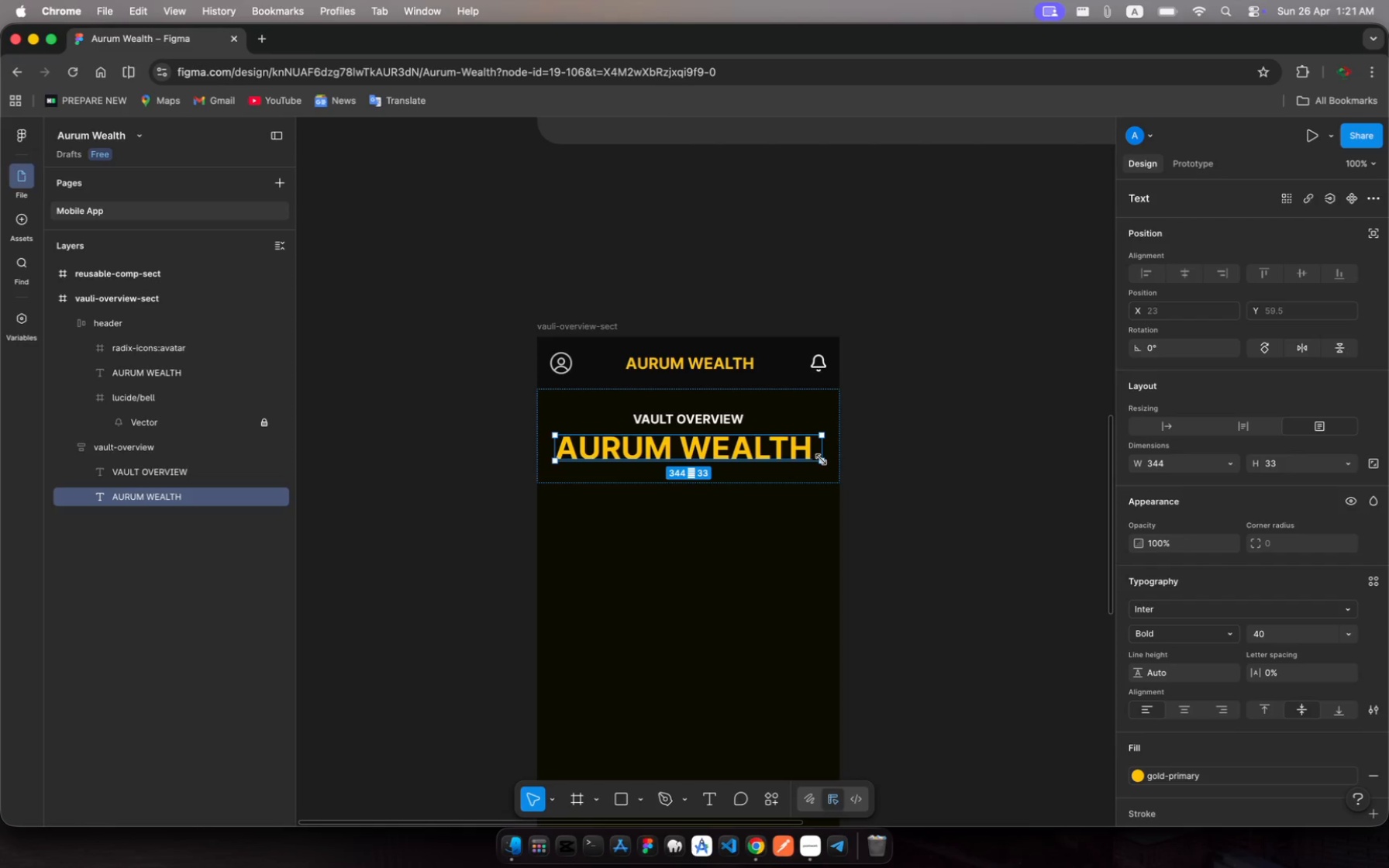 
wait(6.28)
 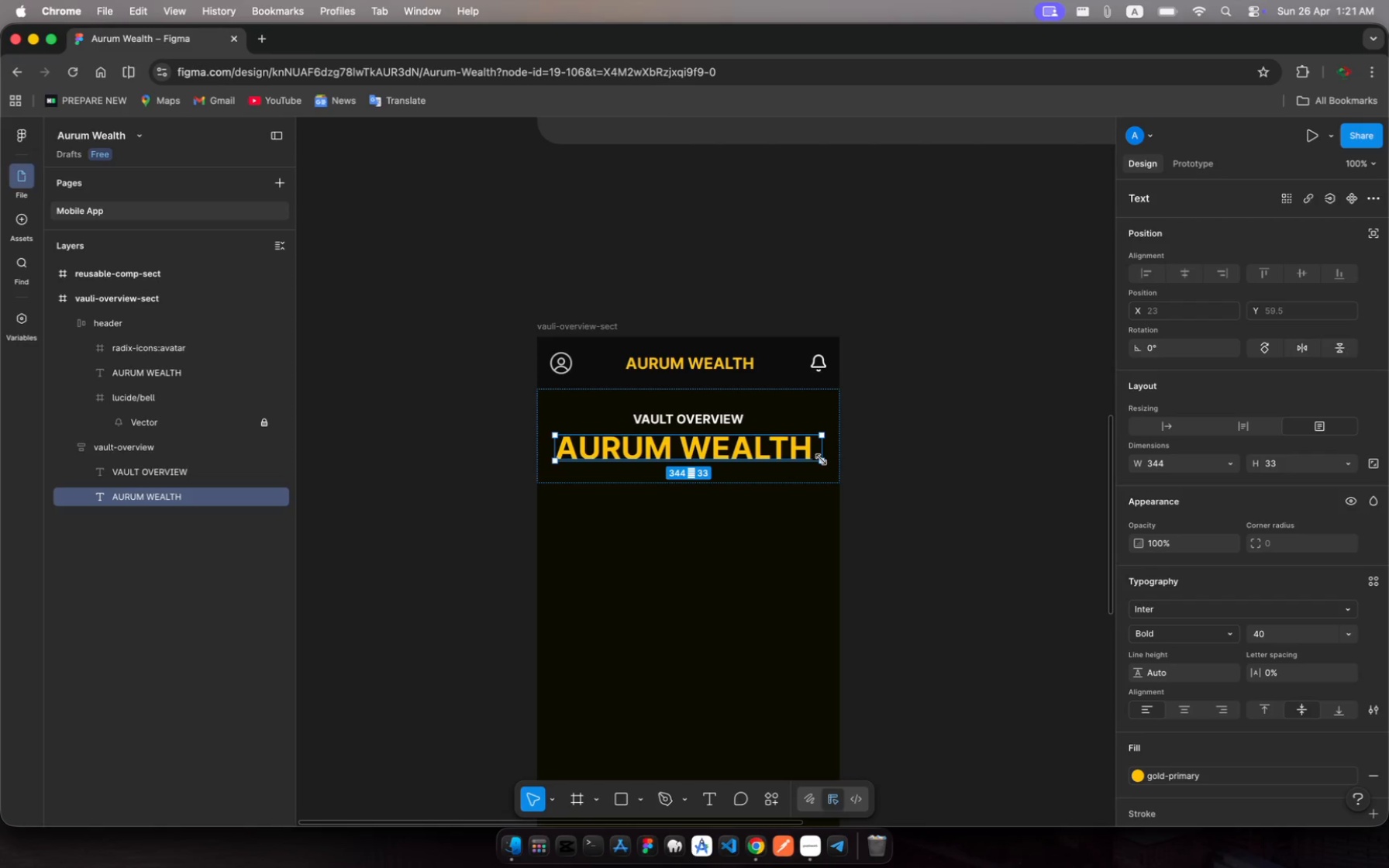 
type($12)
 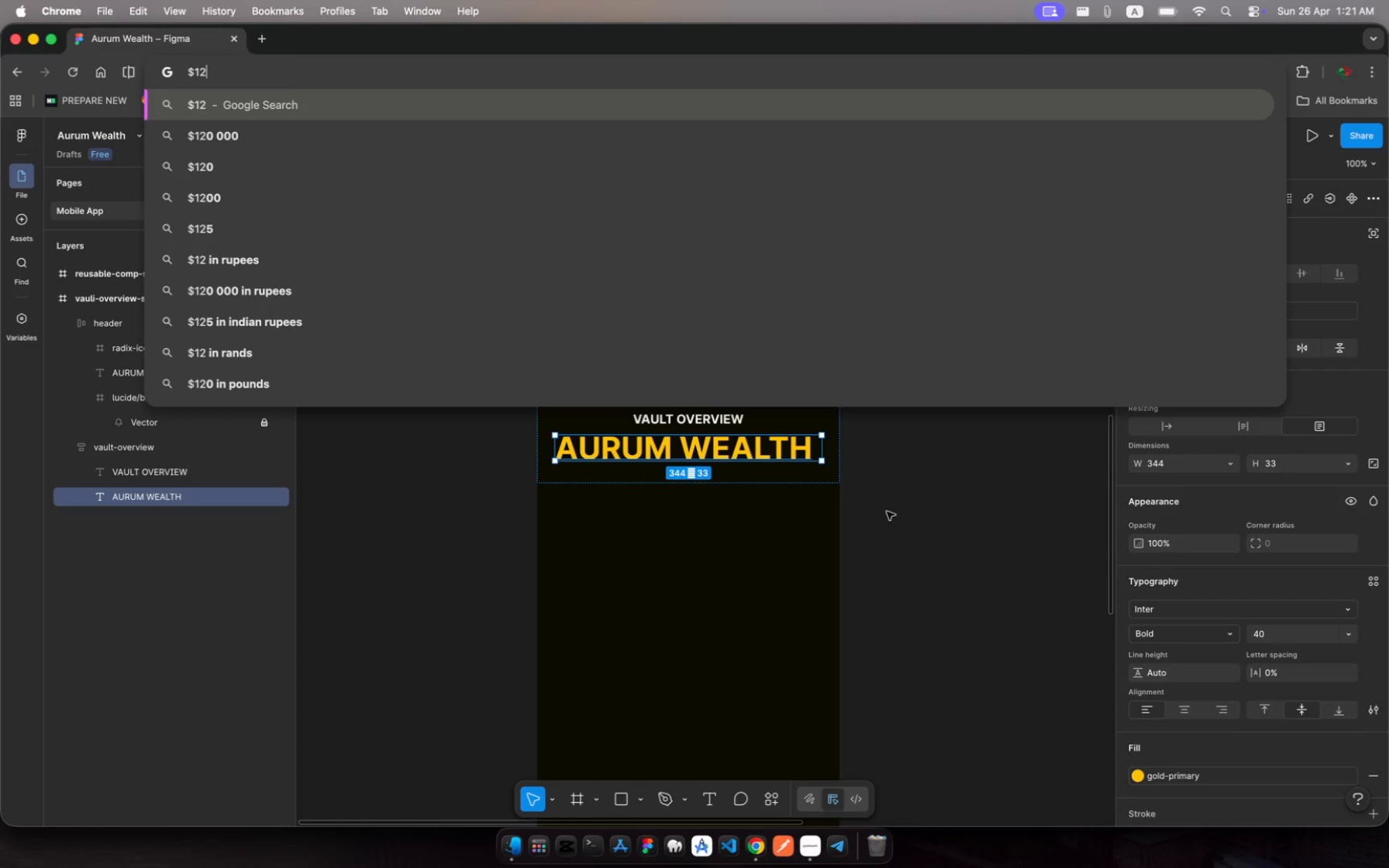 
key(Meta+Z)
 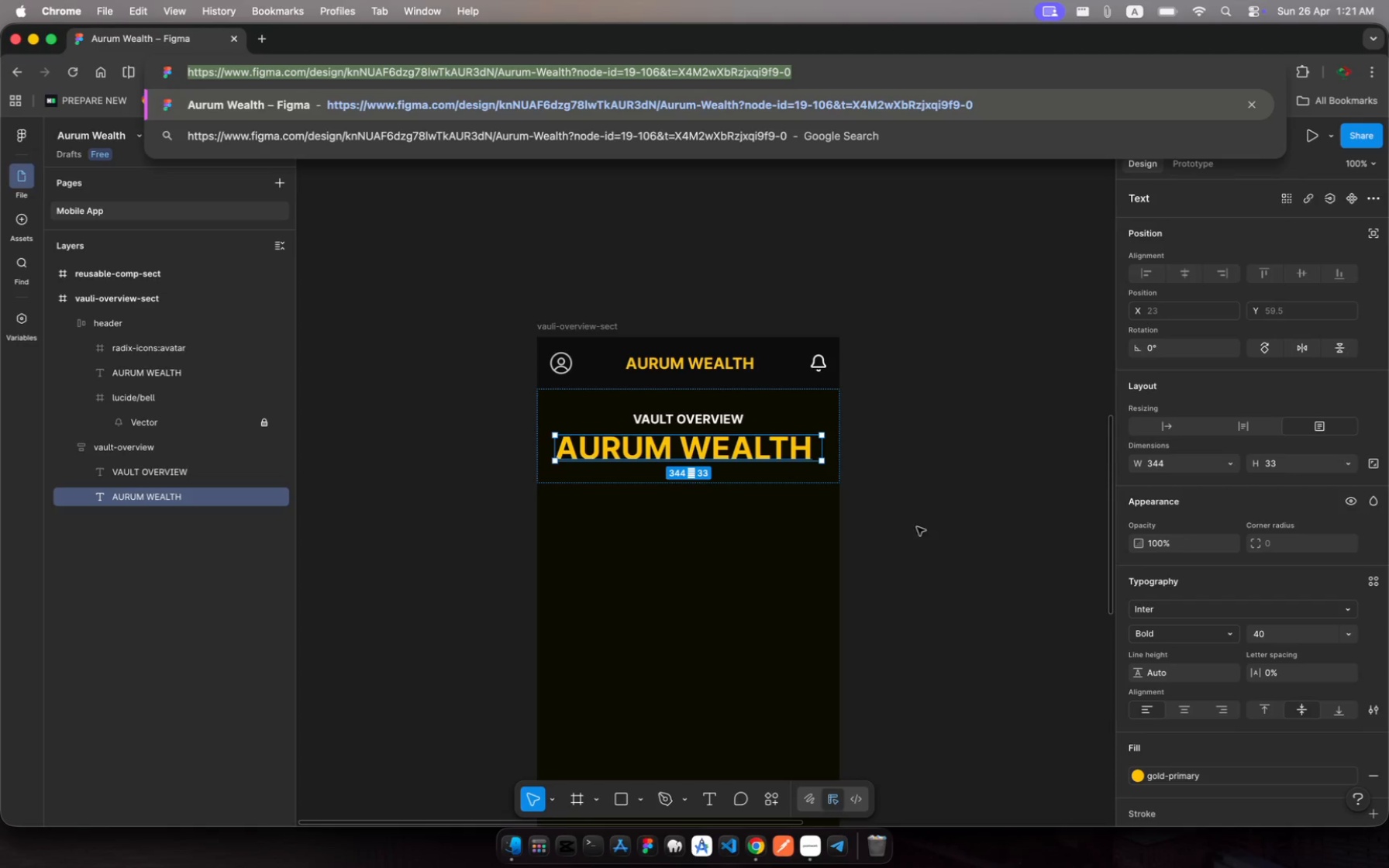 
left_click([784, 538])
 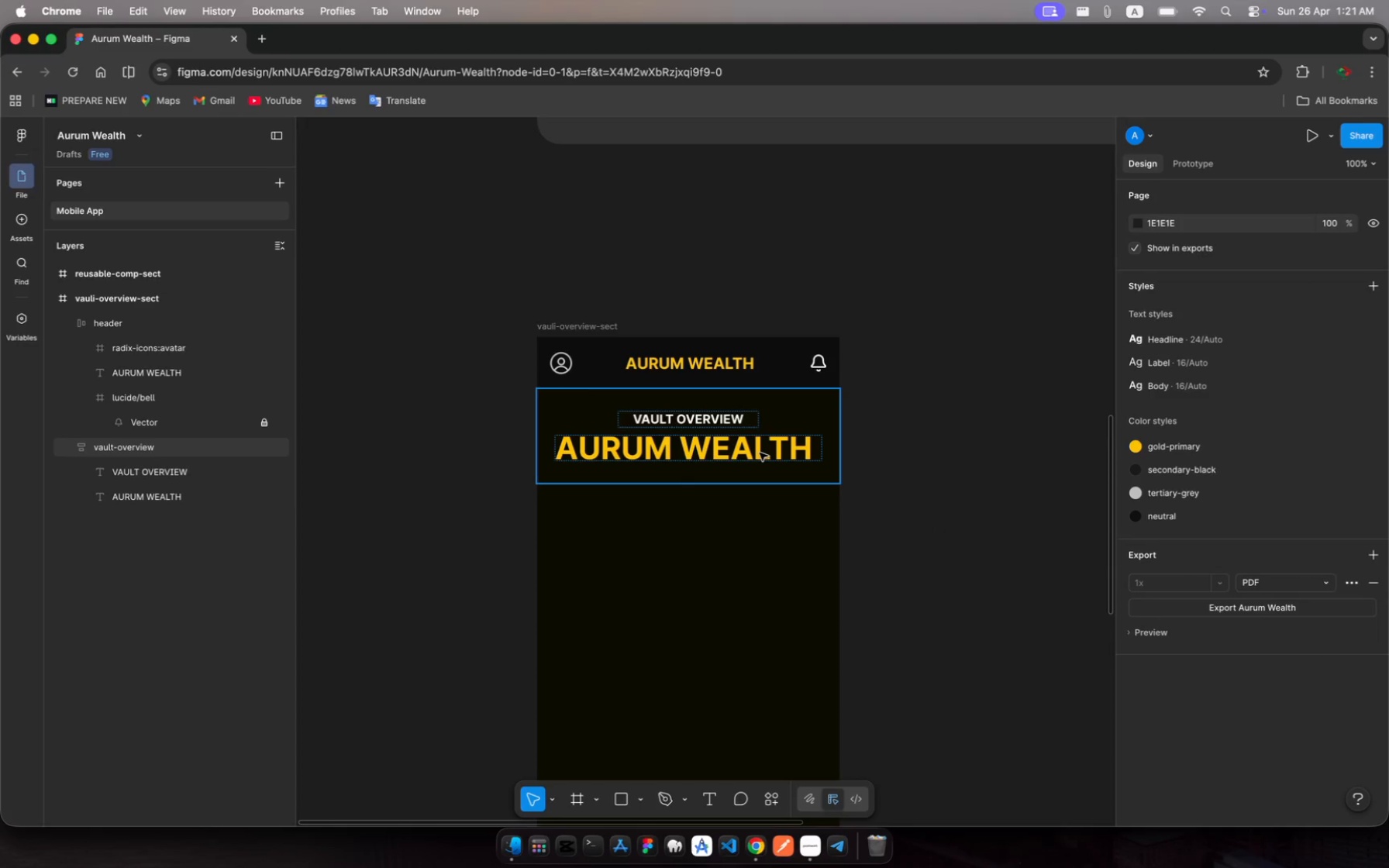 
left_click([757, 451])
 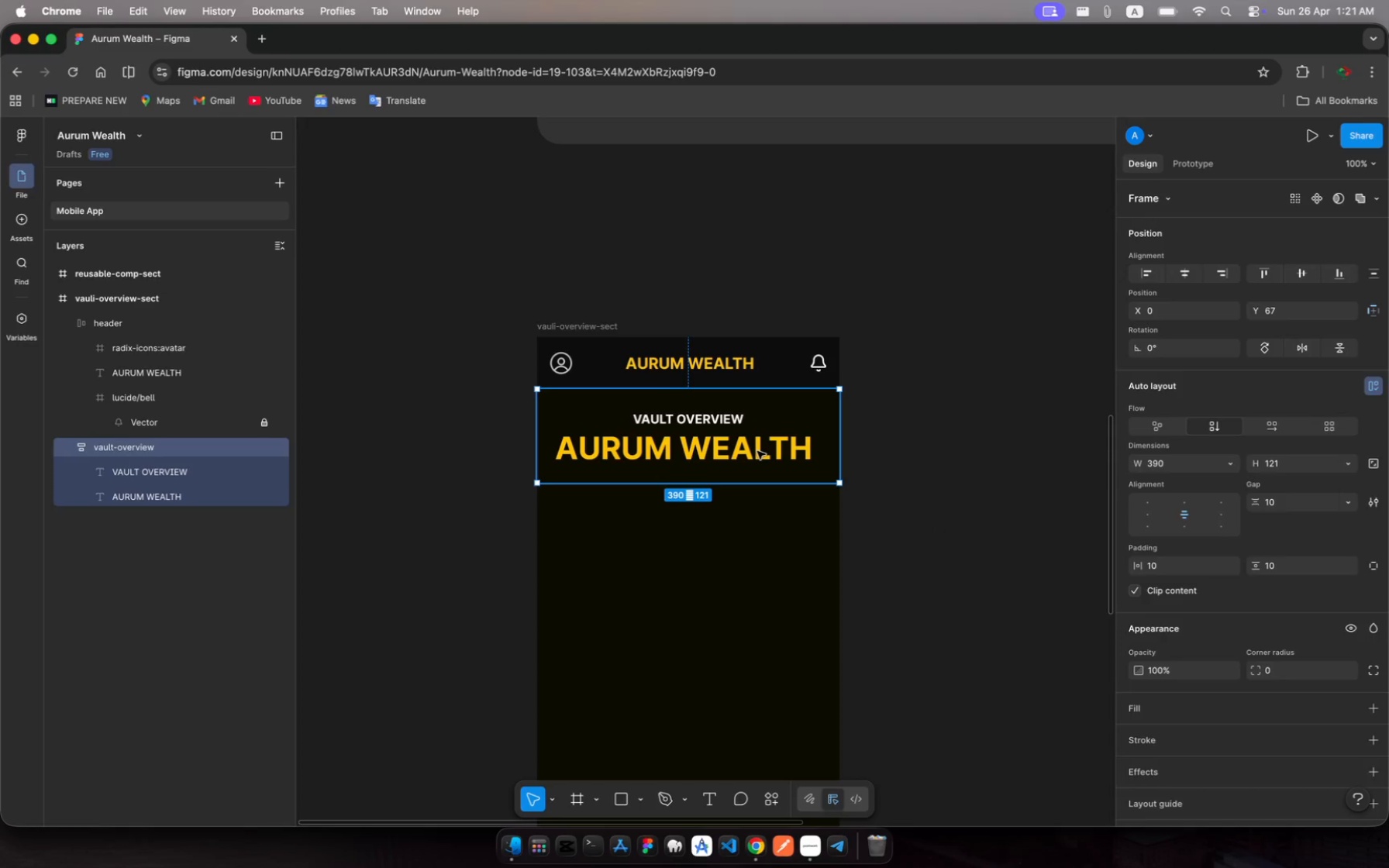 
left_click([757, 451])
 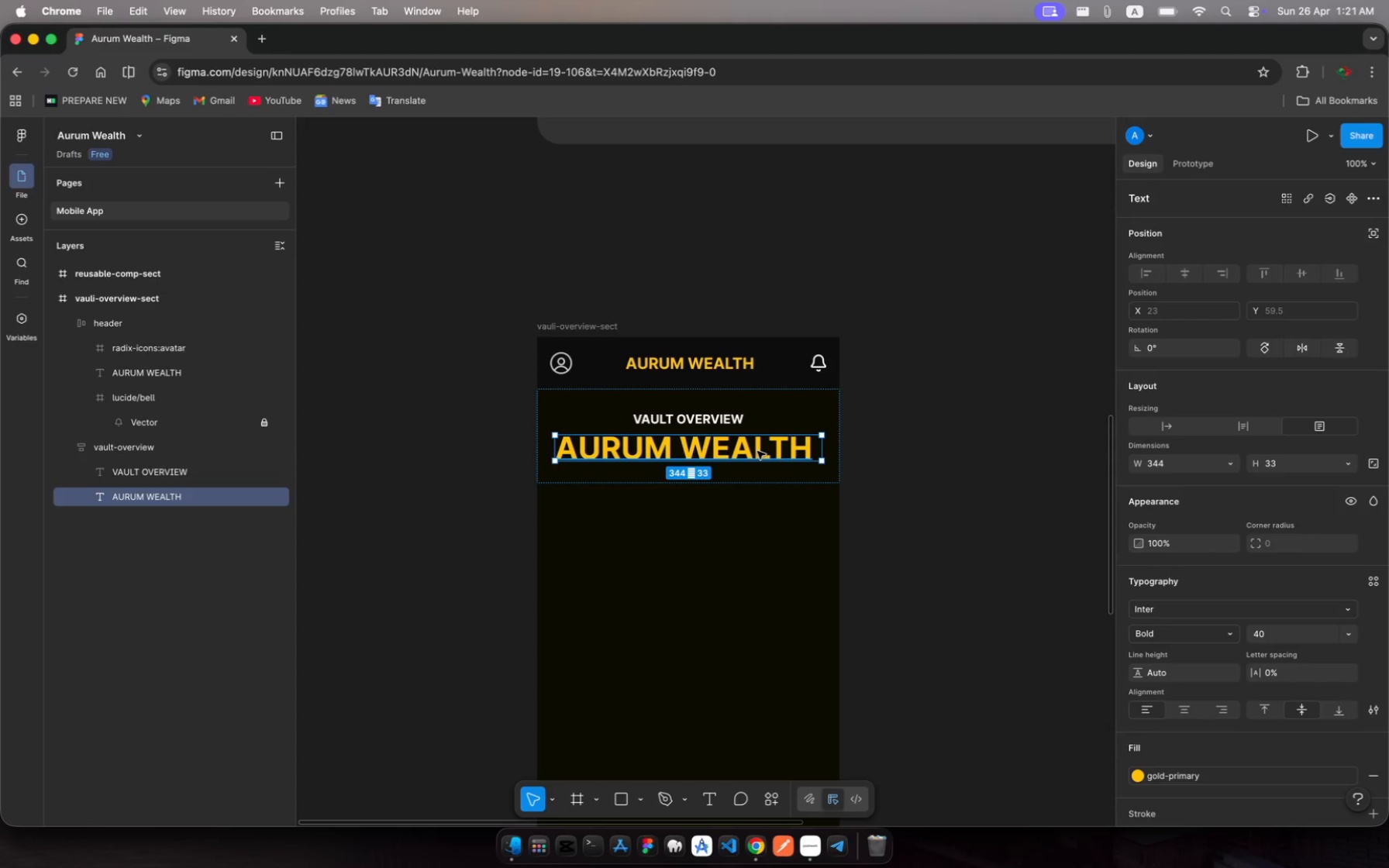 
left_click([757, 451])
 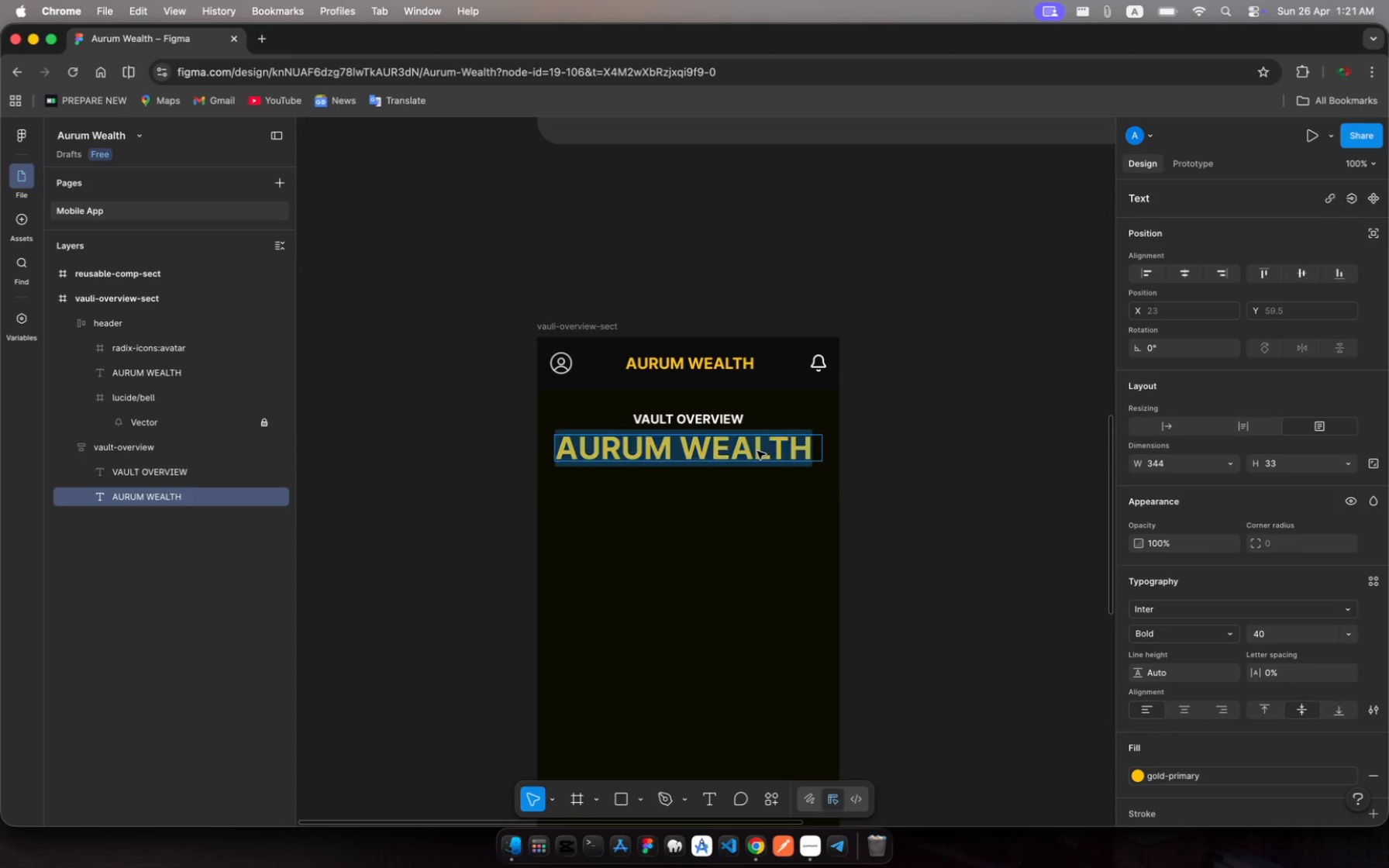 
left_click([757, 451])
 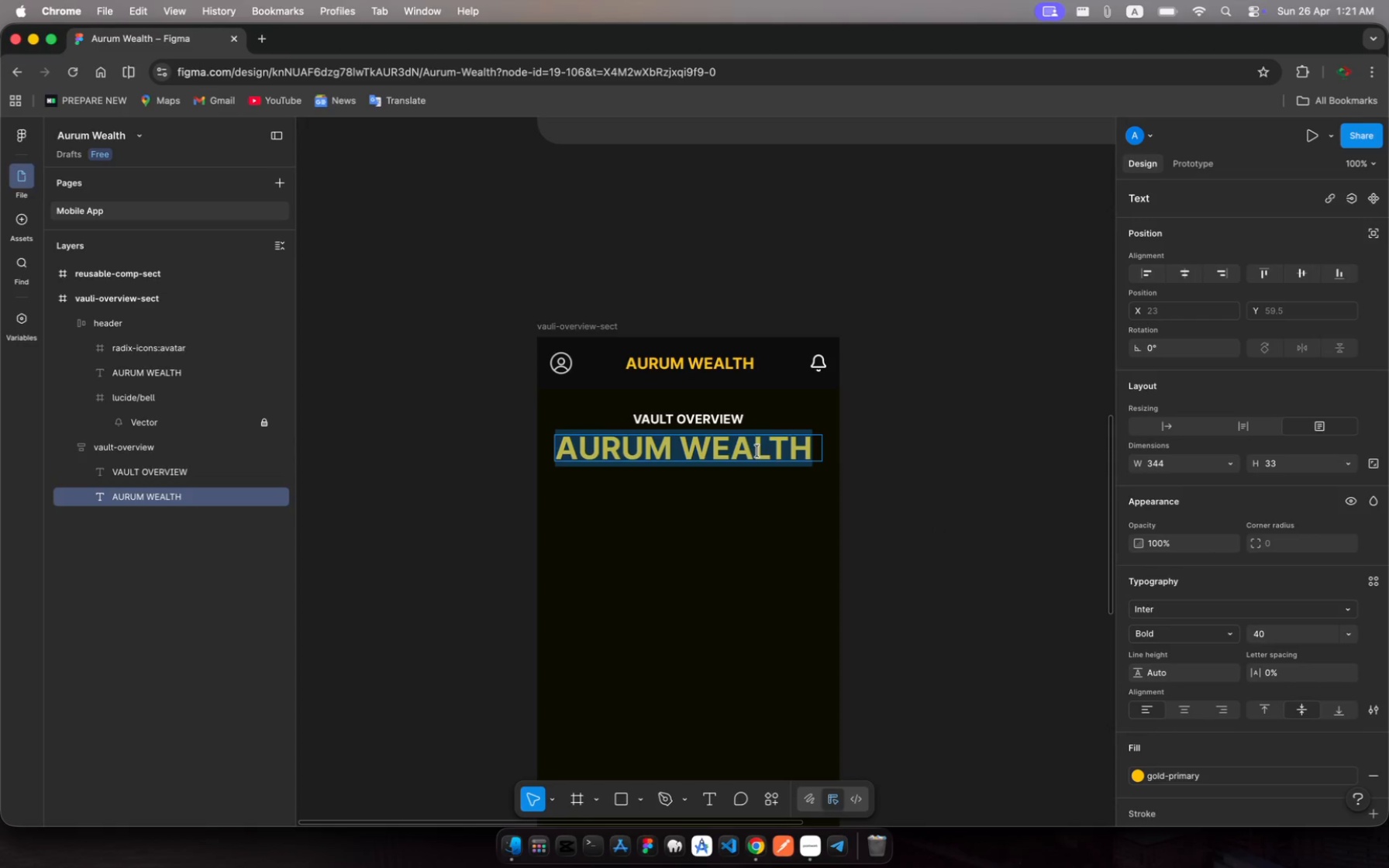 
type(&127)
key(Backspace)
key(Backspace)
key(Backspace)
key(Backspace)
type($)
 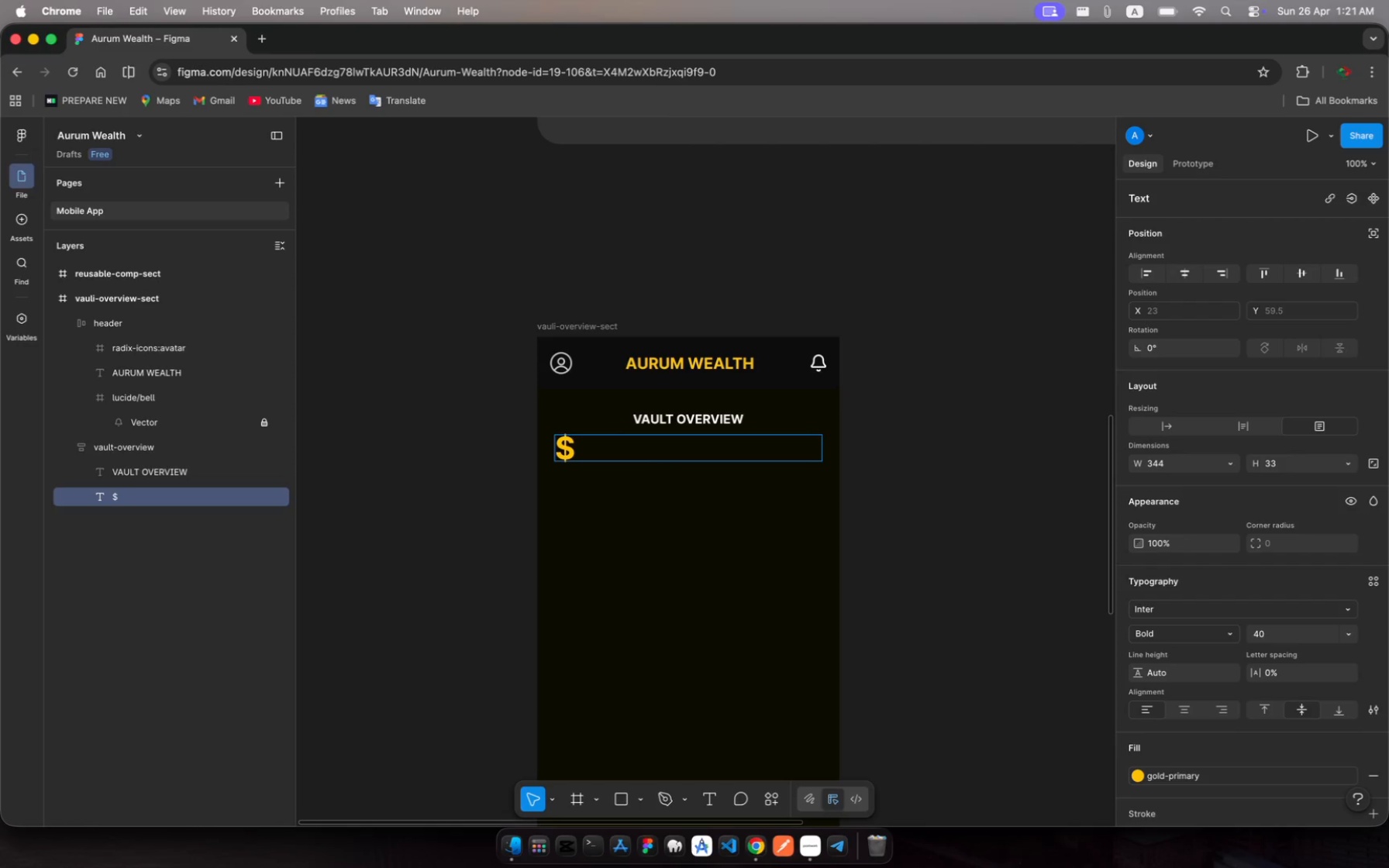 
type(128,)
 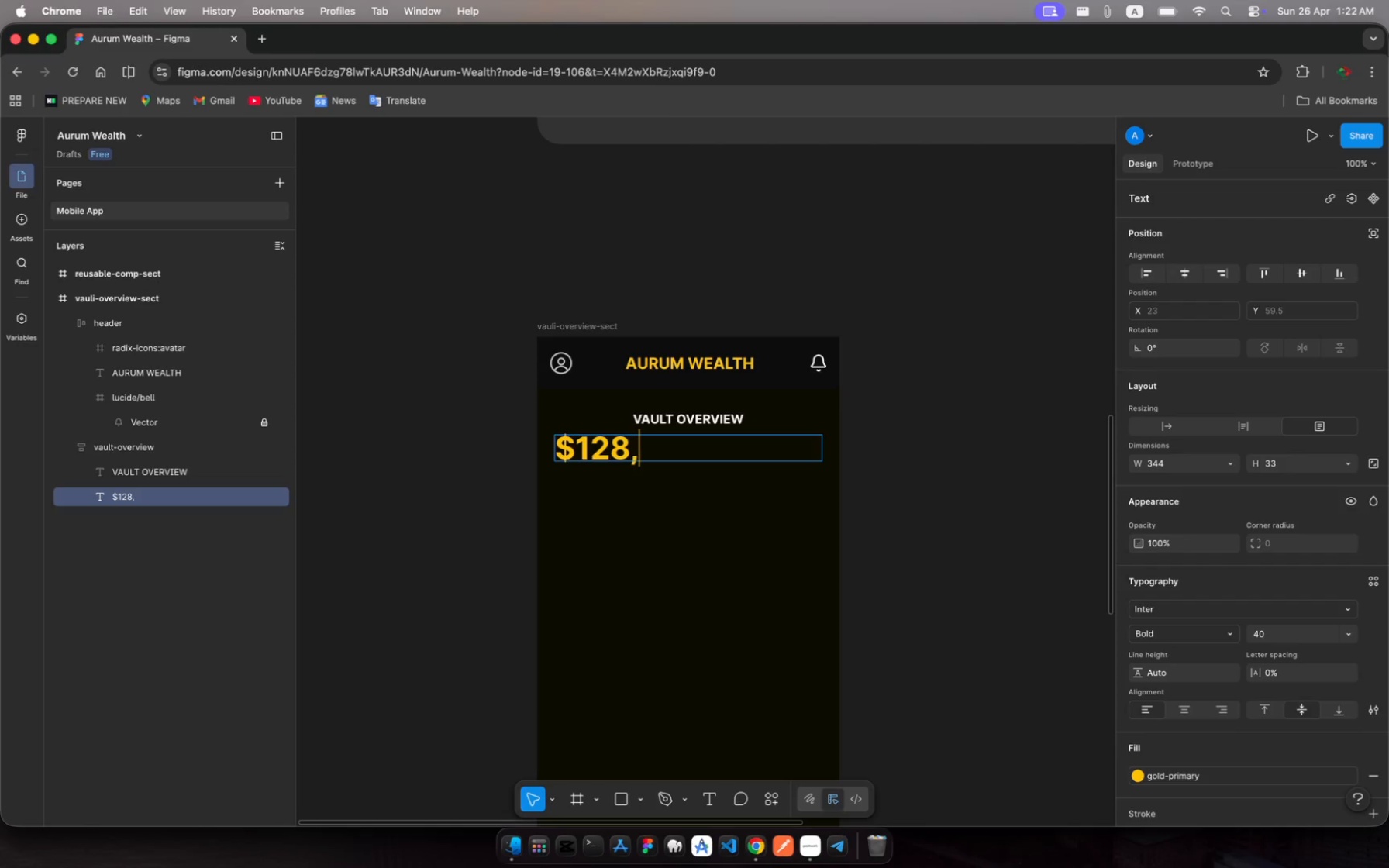 
type(450)
 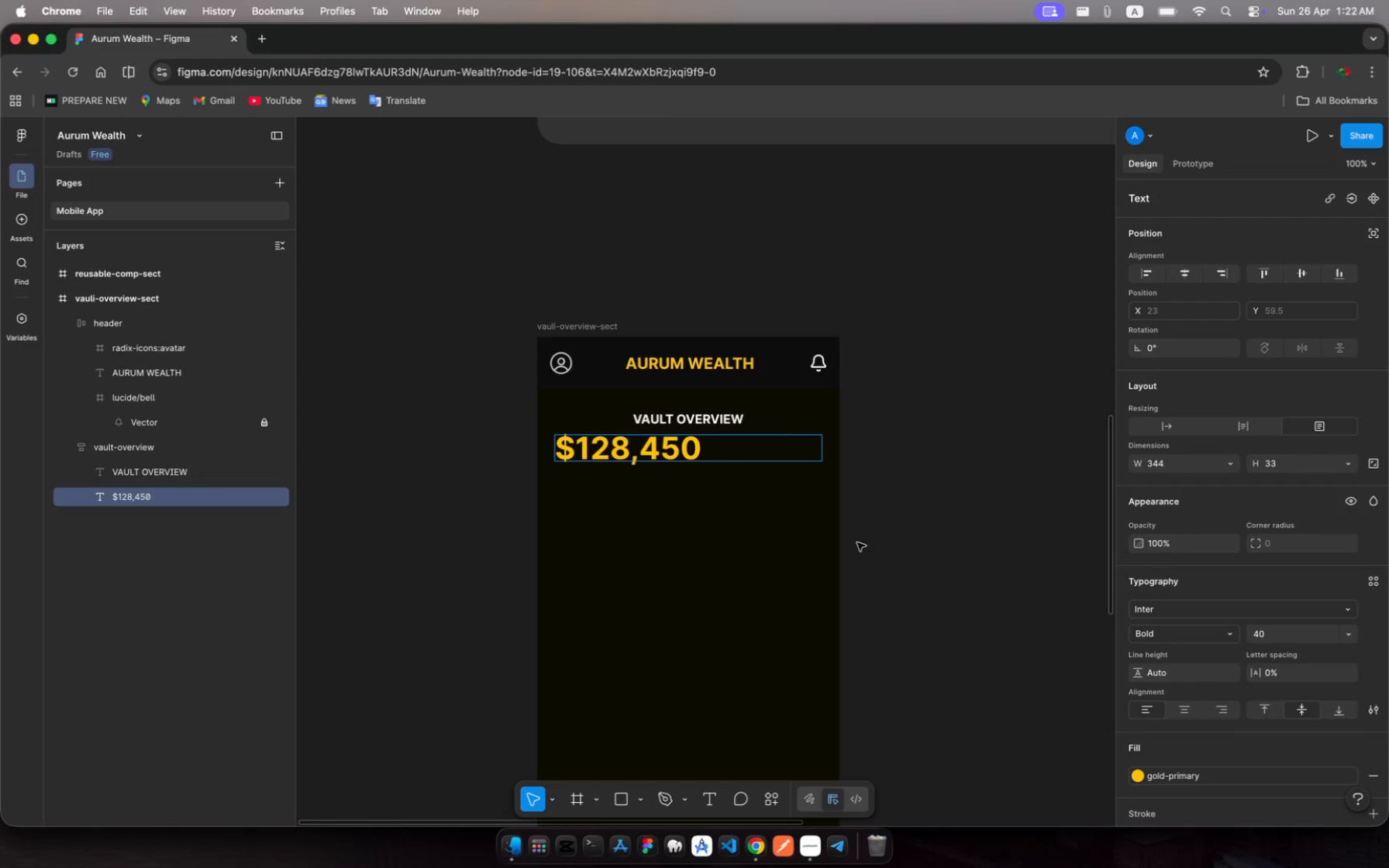 
key(Escape)
 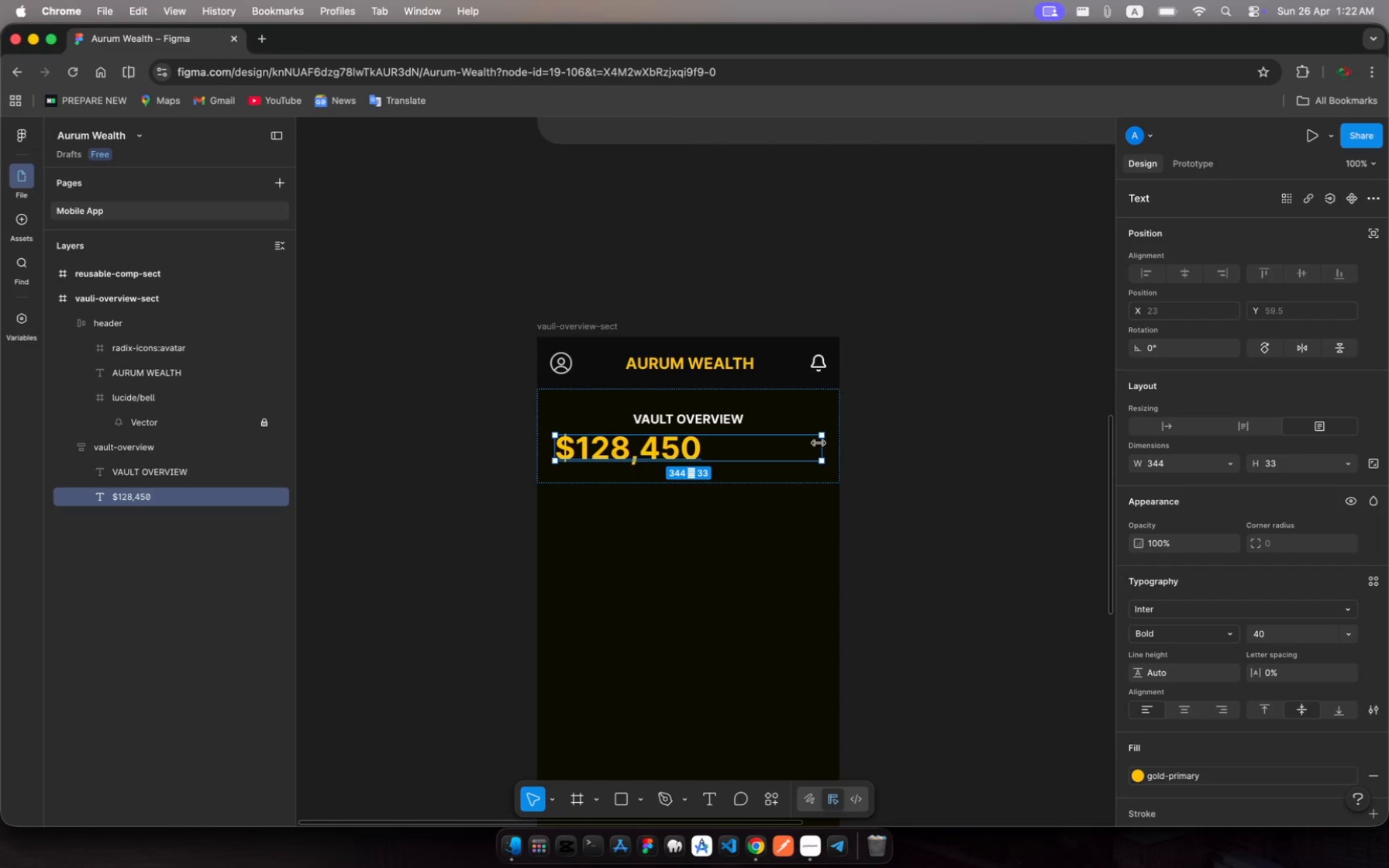 
left_click_drag(start_coordinate=[819, 443], to_coordinate=[763, 451])
 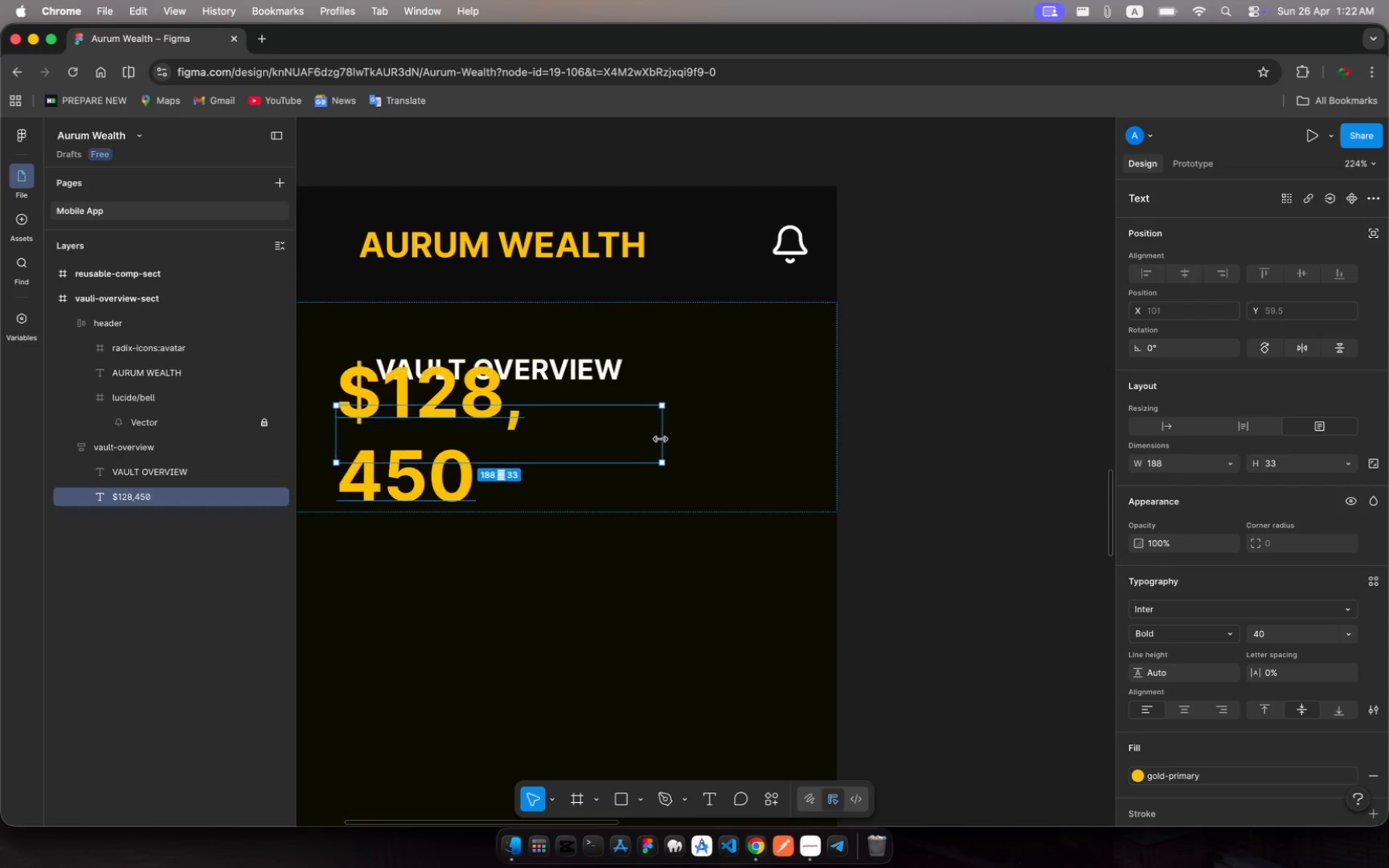 
wait(9.5)
 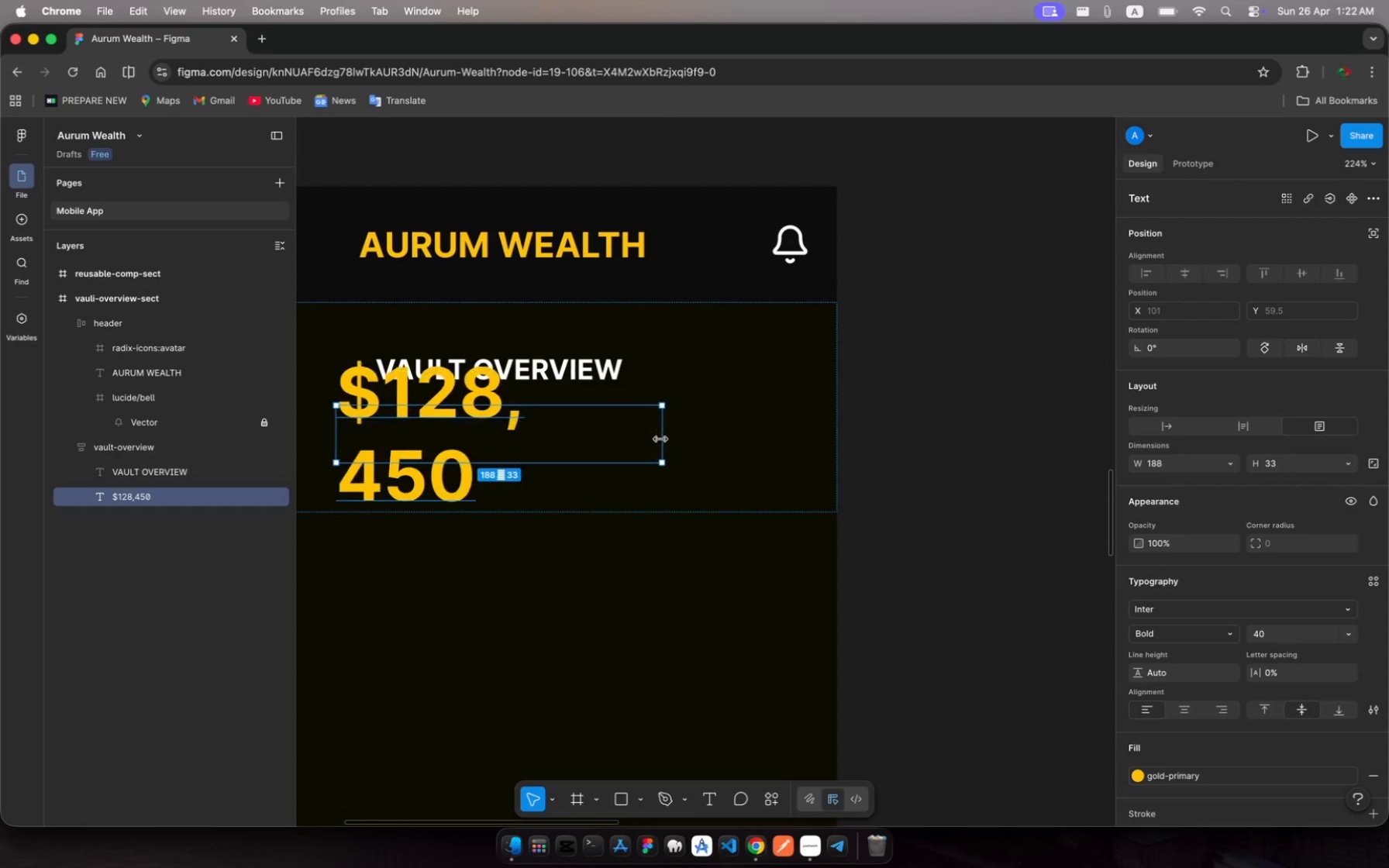 
right_click([191, 495])
 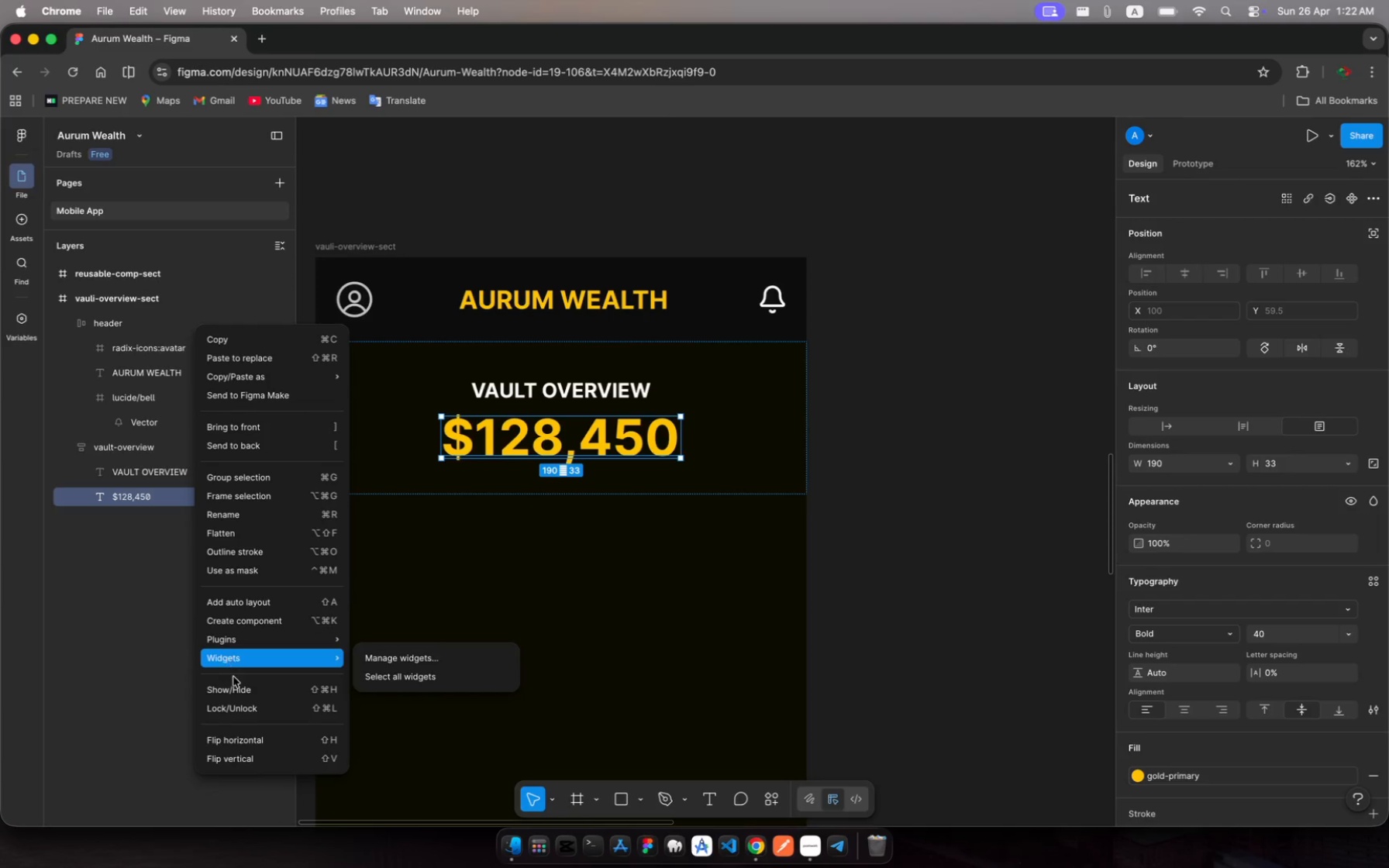 
wait(6.68)
 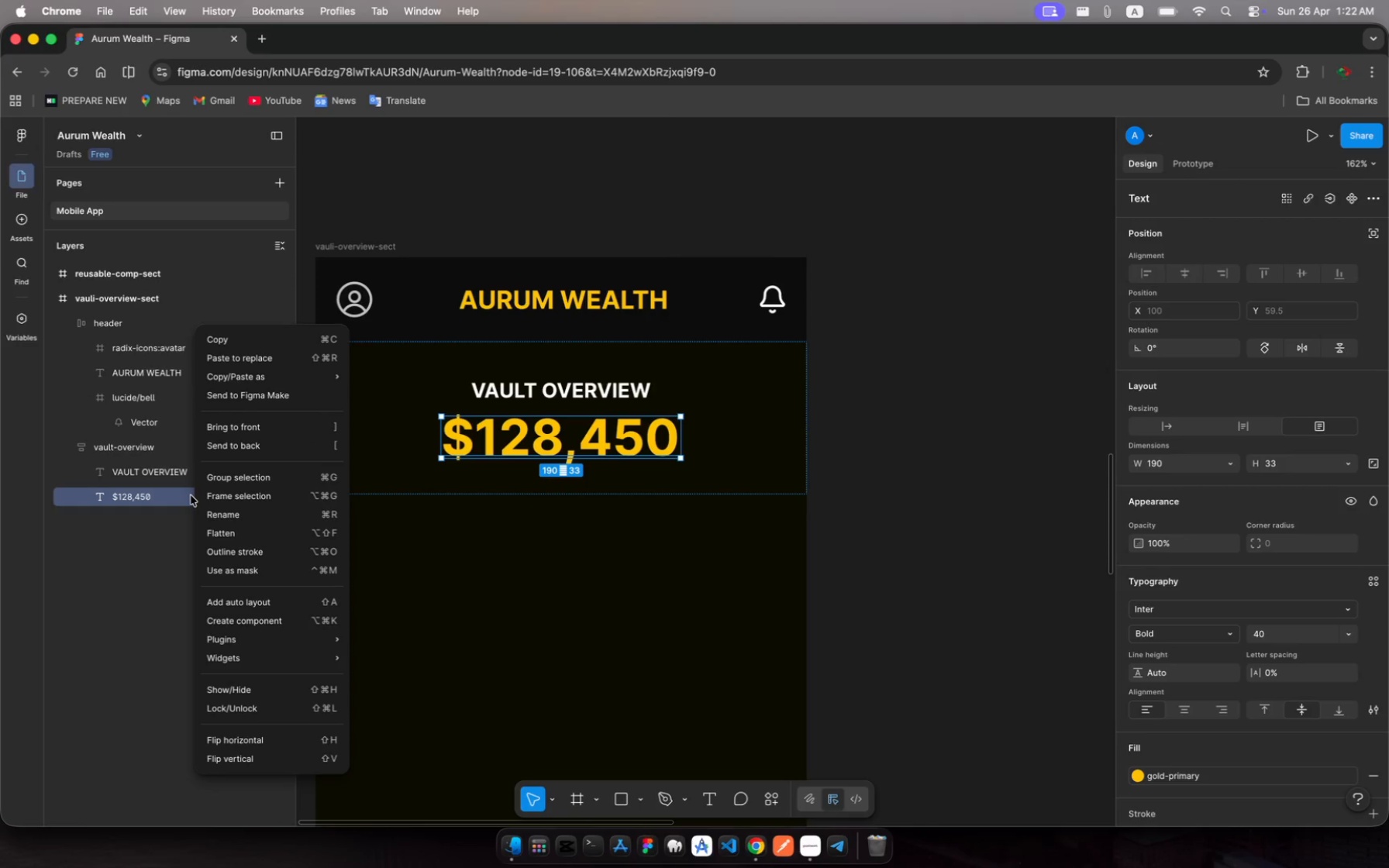 
left_click([257, 605])
 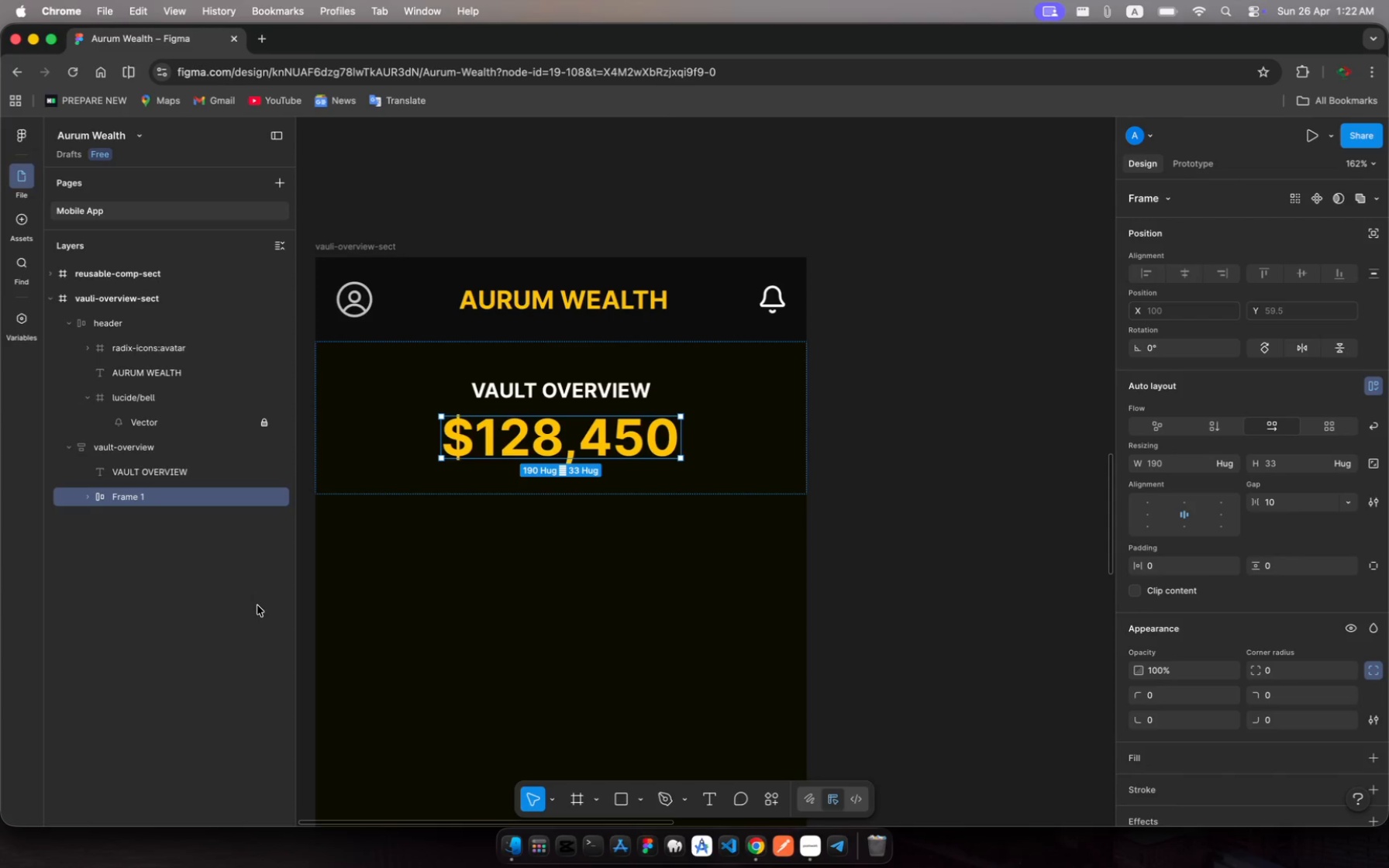 
wait(24.98)
 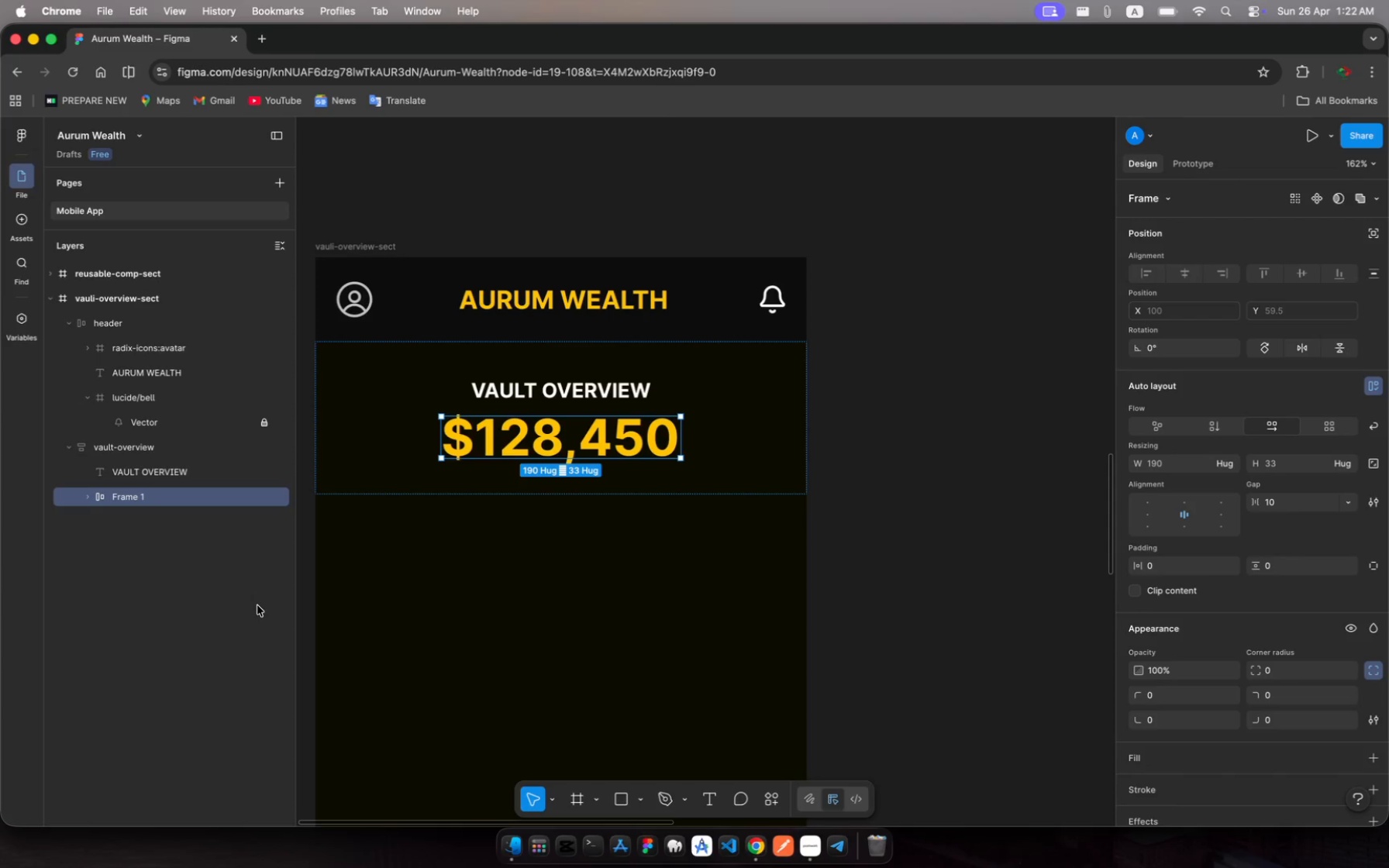 
left_click([138, 500])
 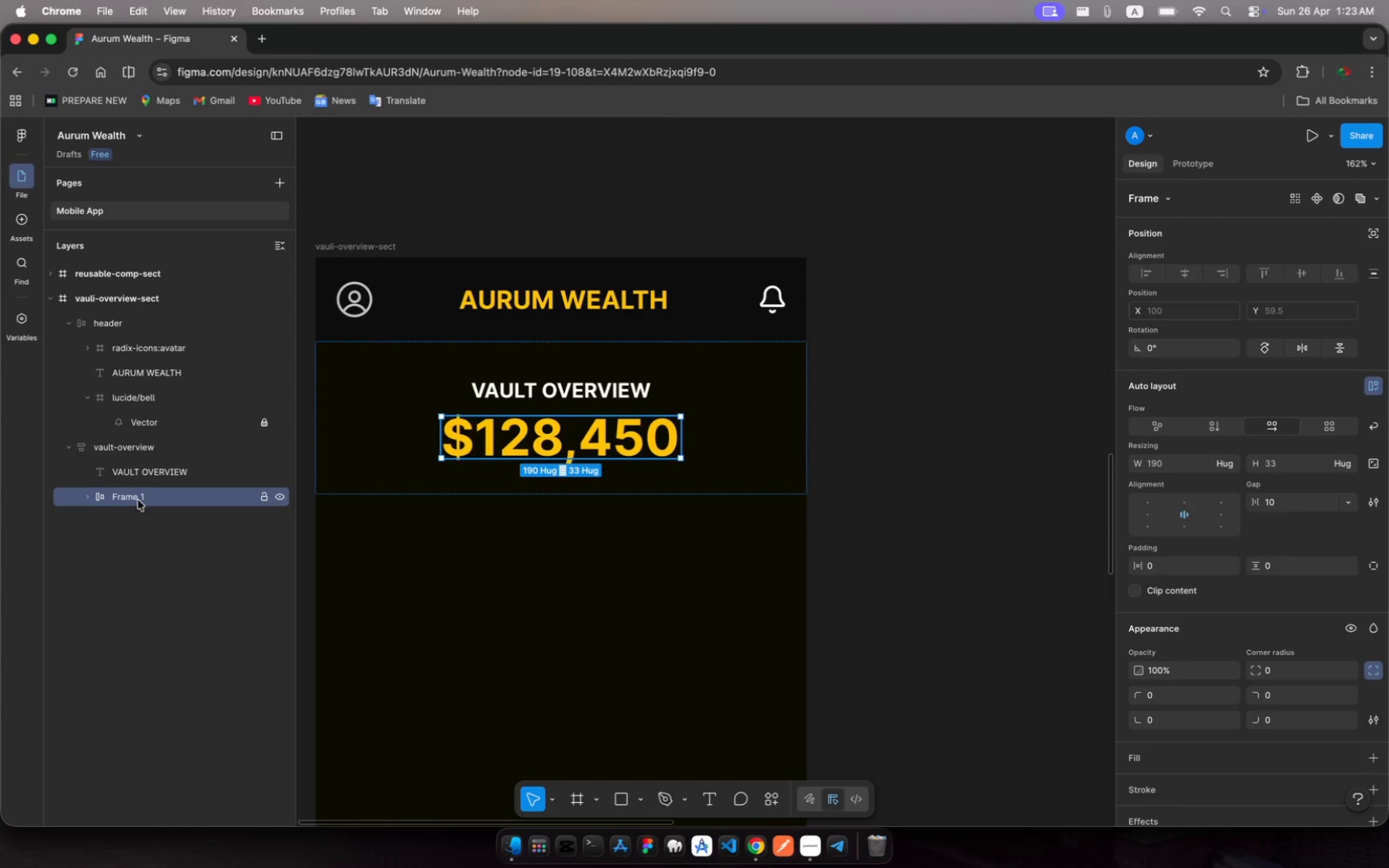 
wait(5.11)
 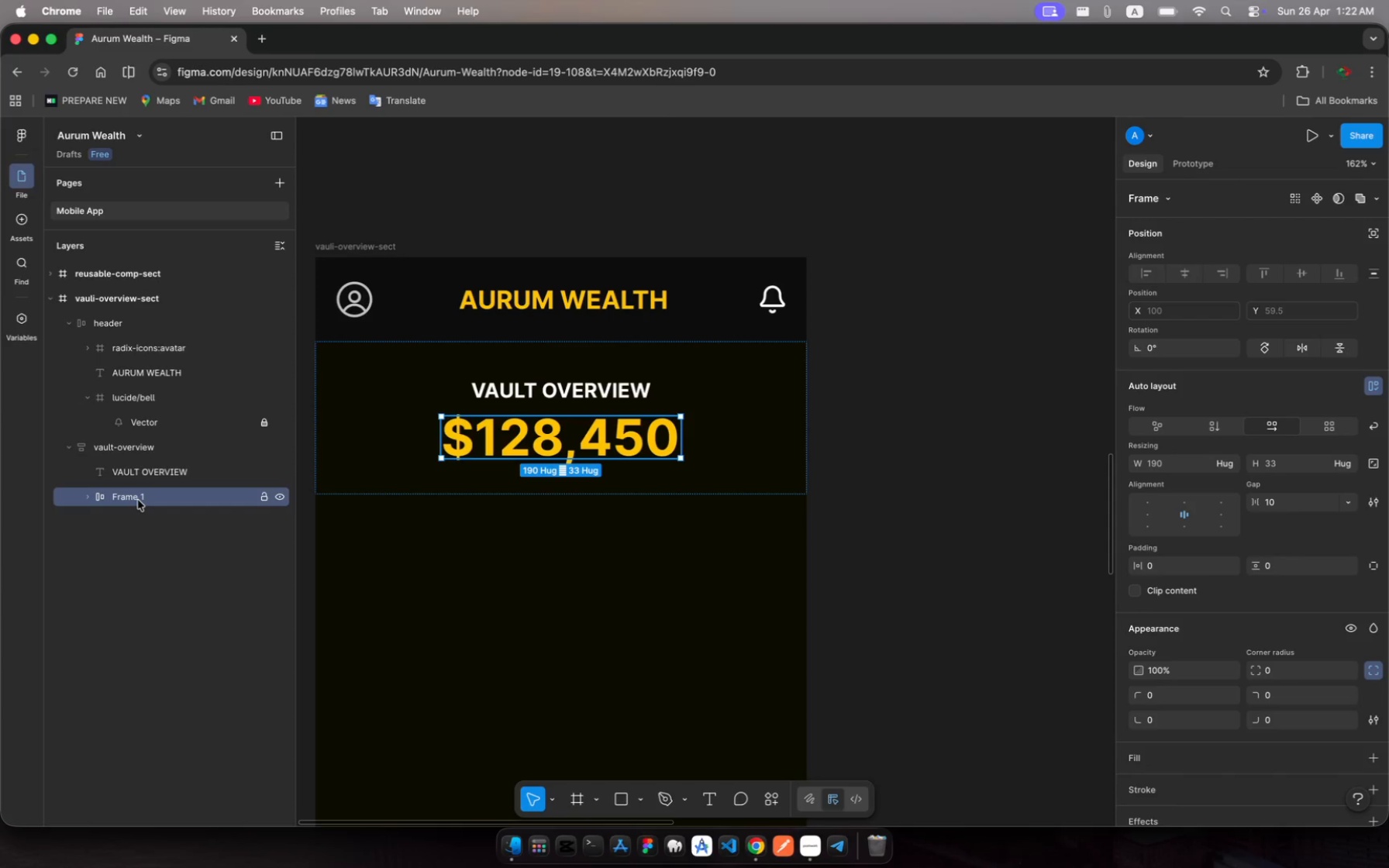 
key(Meta+R)
 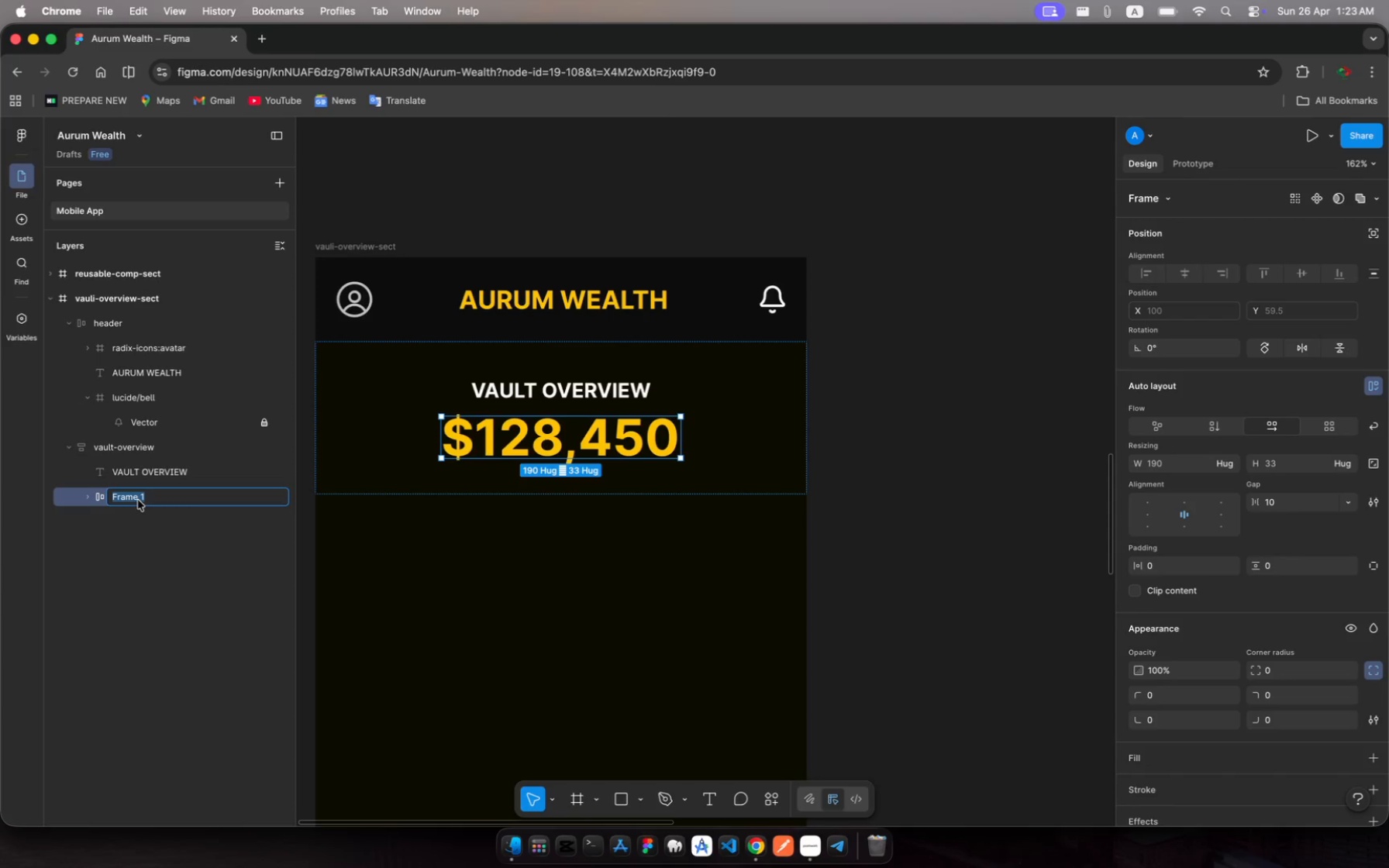 
type(vault-no)
 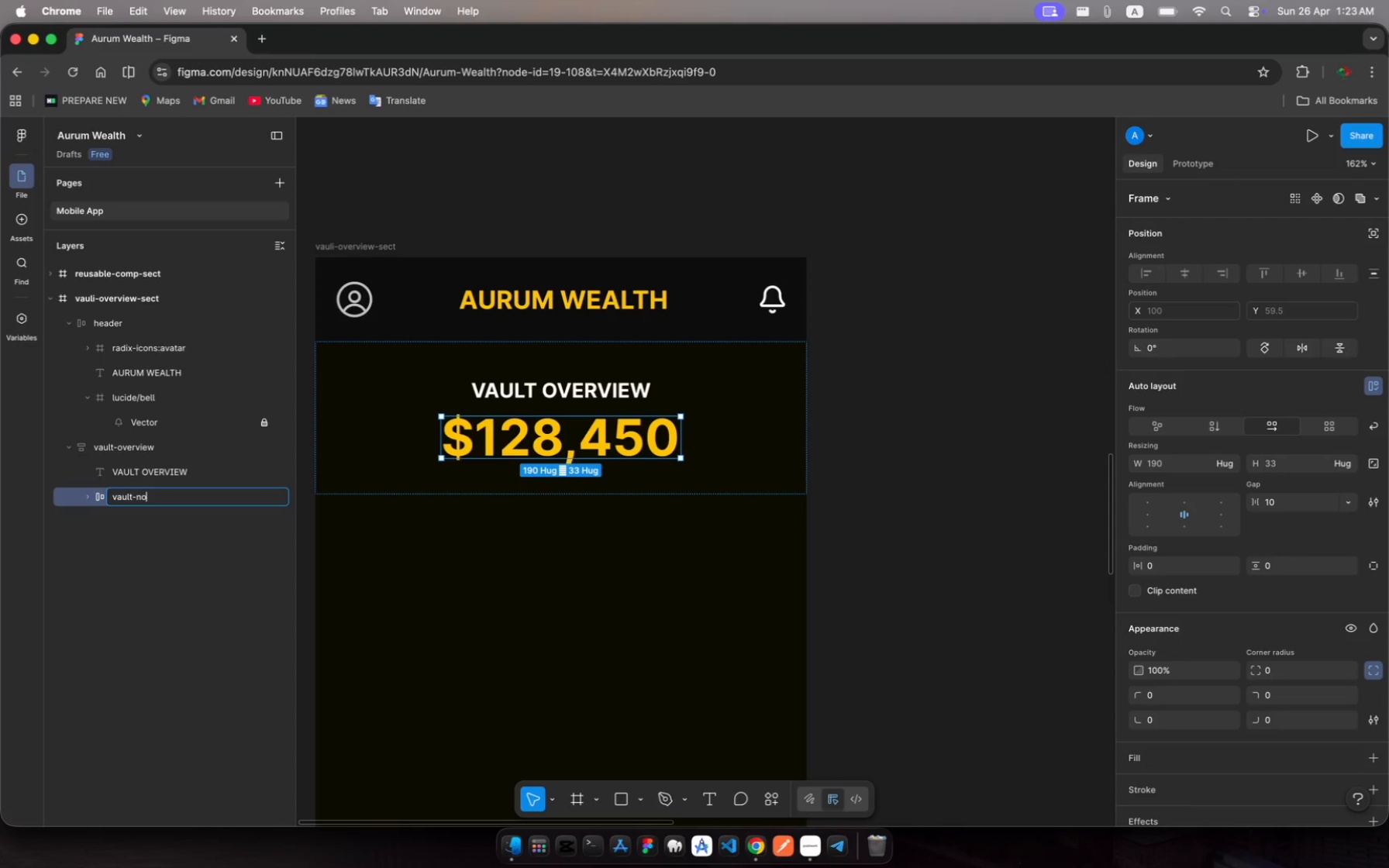 
key(Enter)
 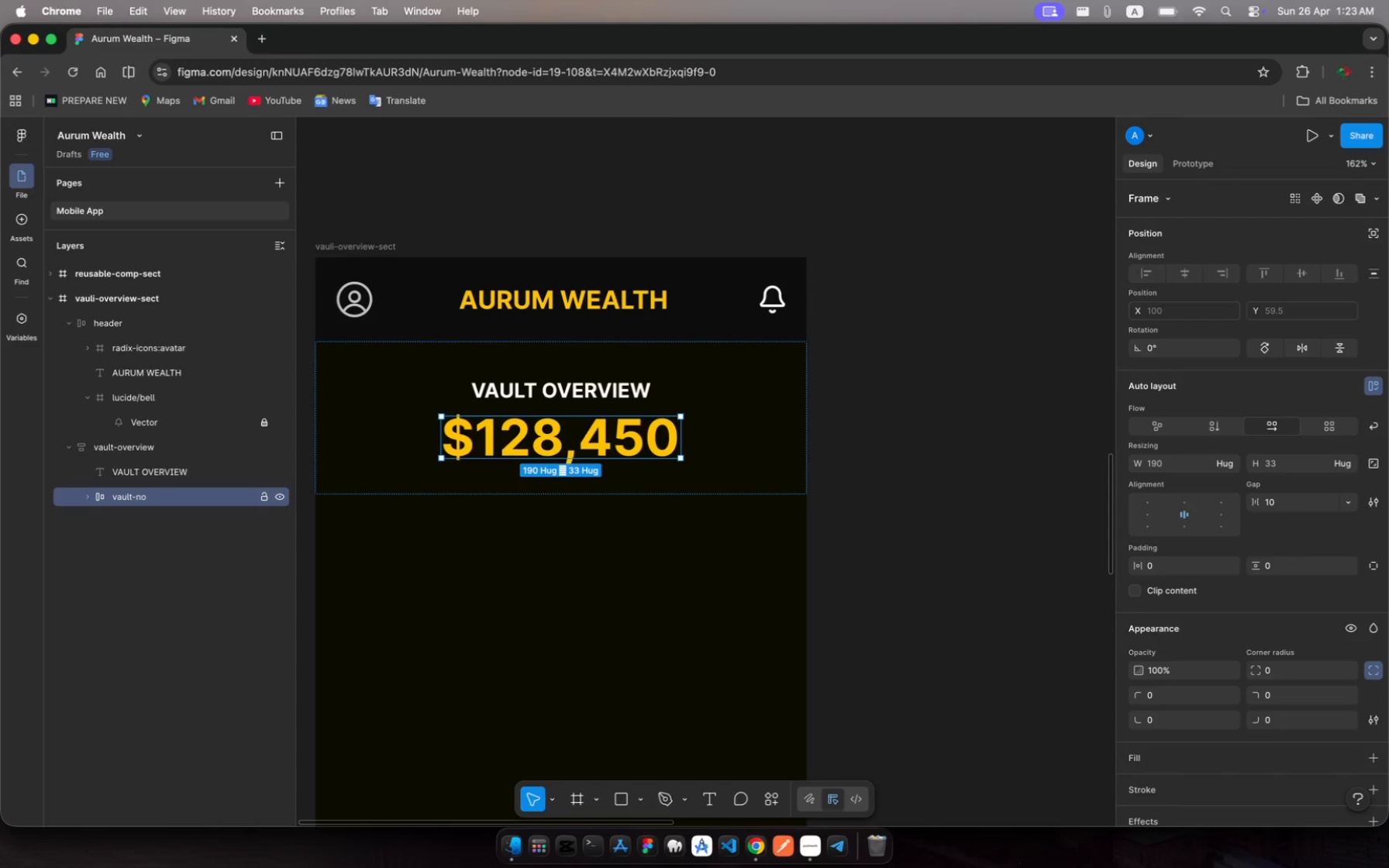 
wait(8.2)
 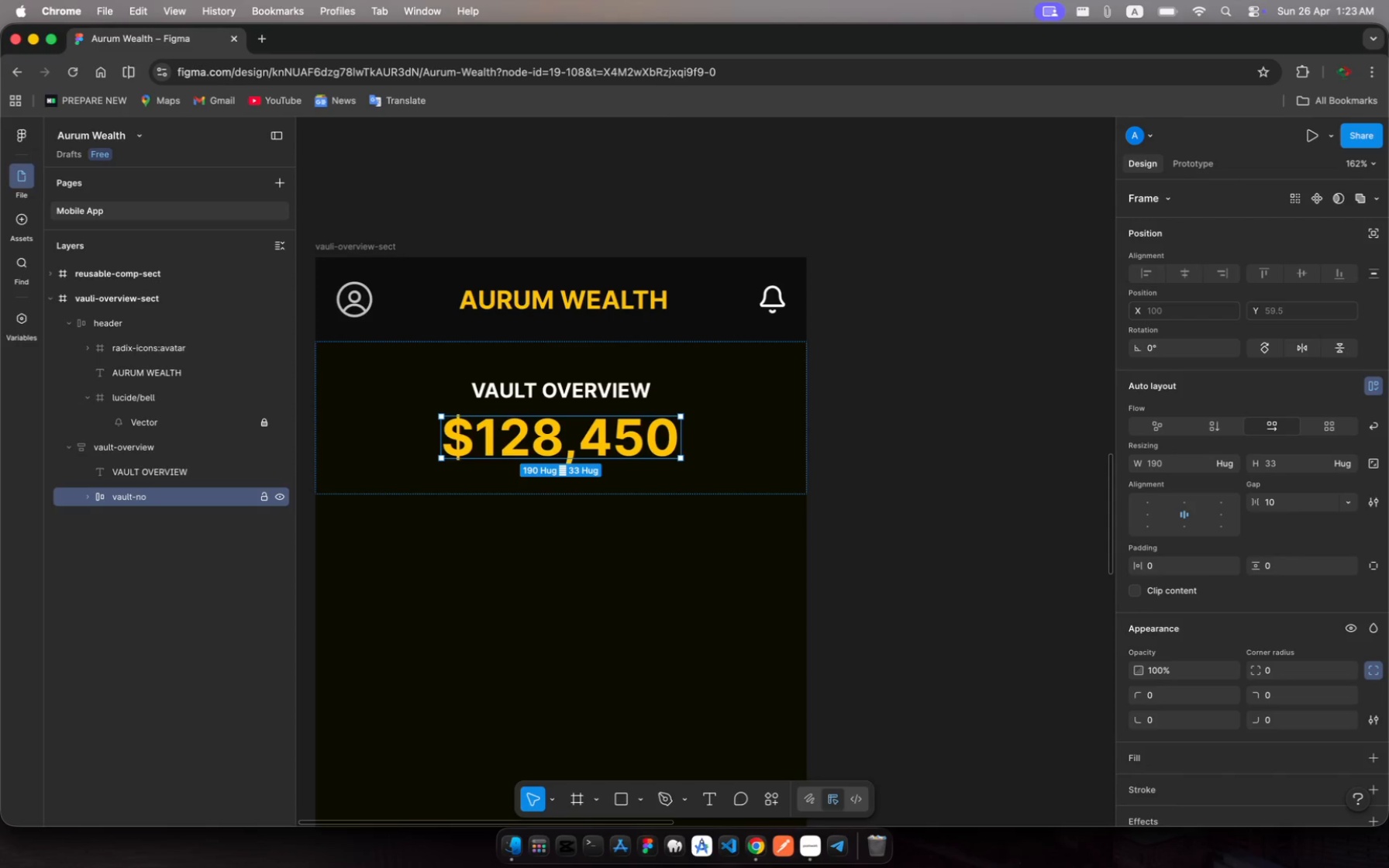 
left_click([84, 498])
 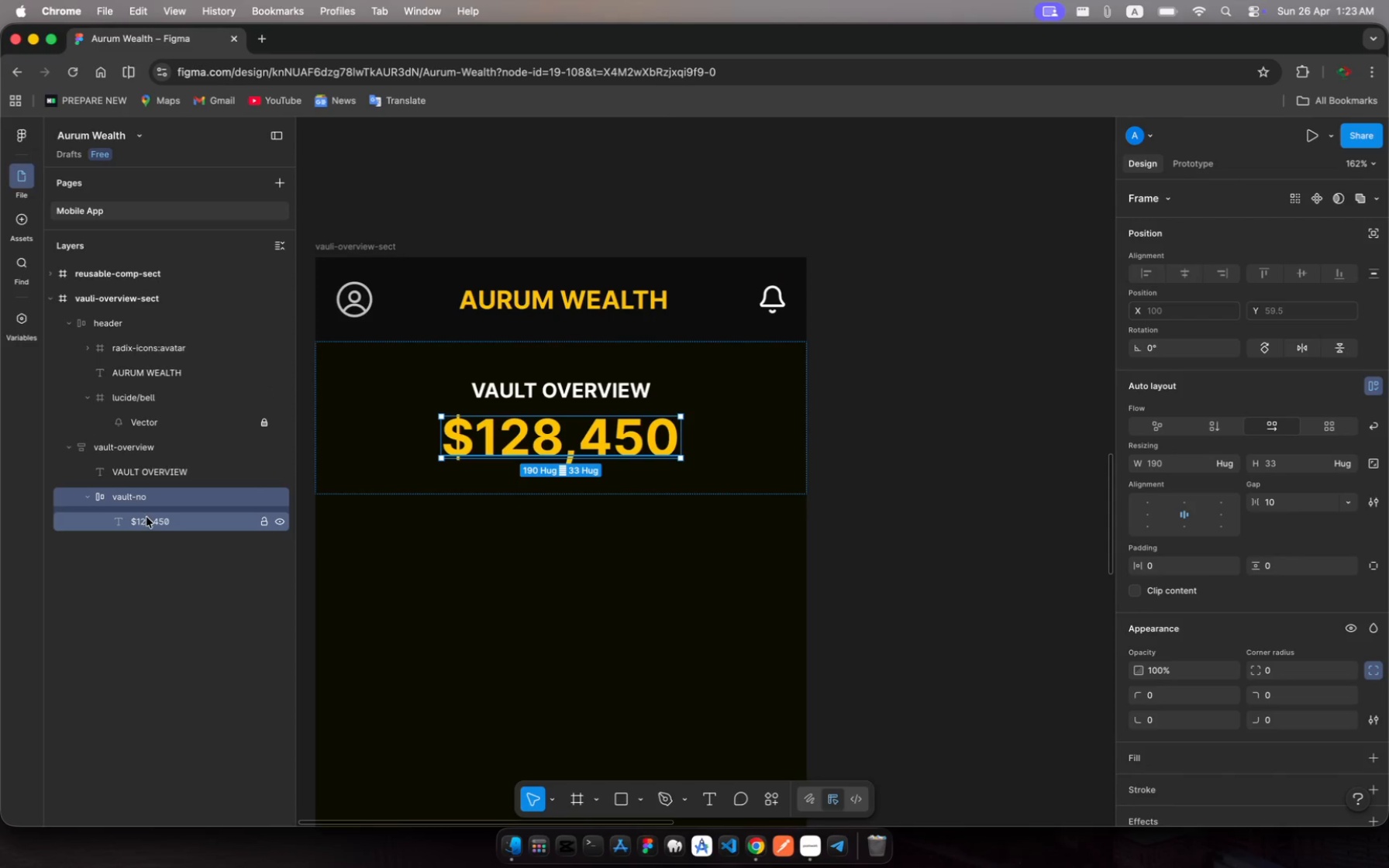 
left_click([150, 520])
 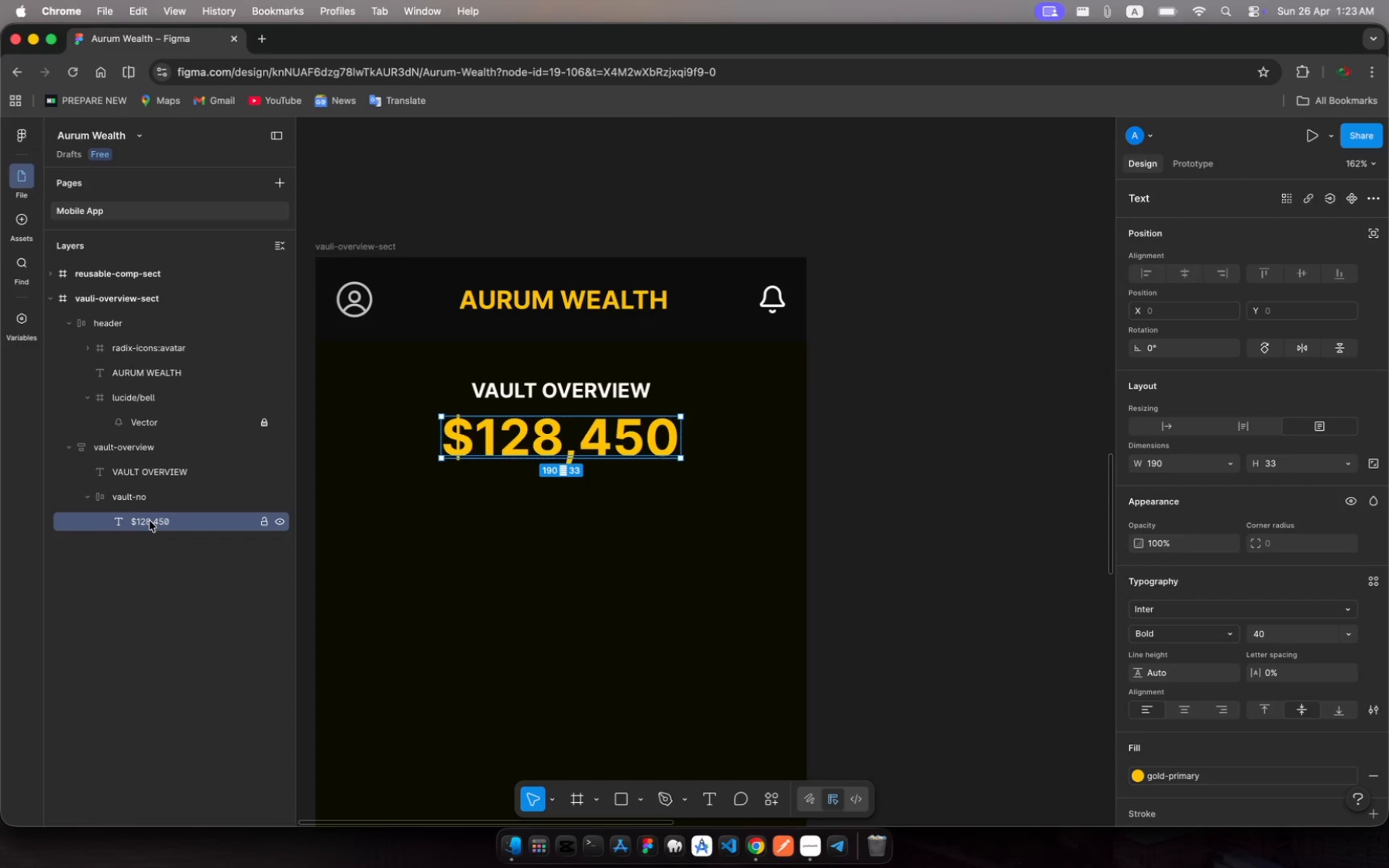 
key(Meta+C)
 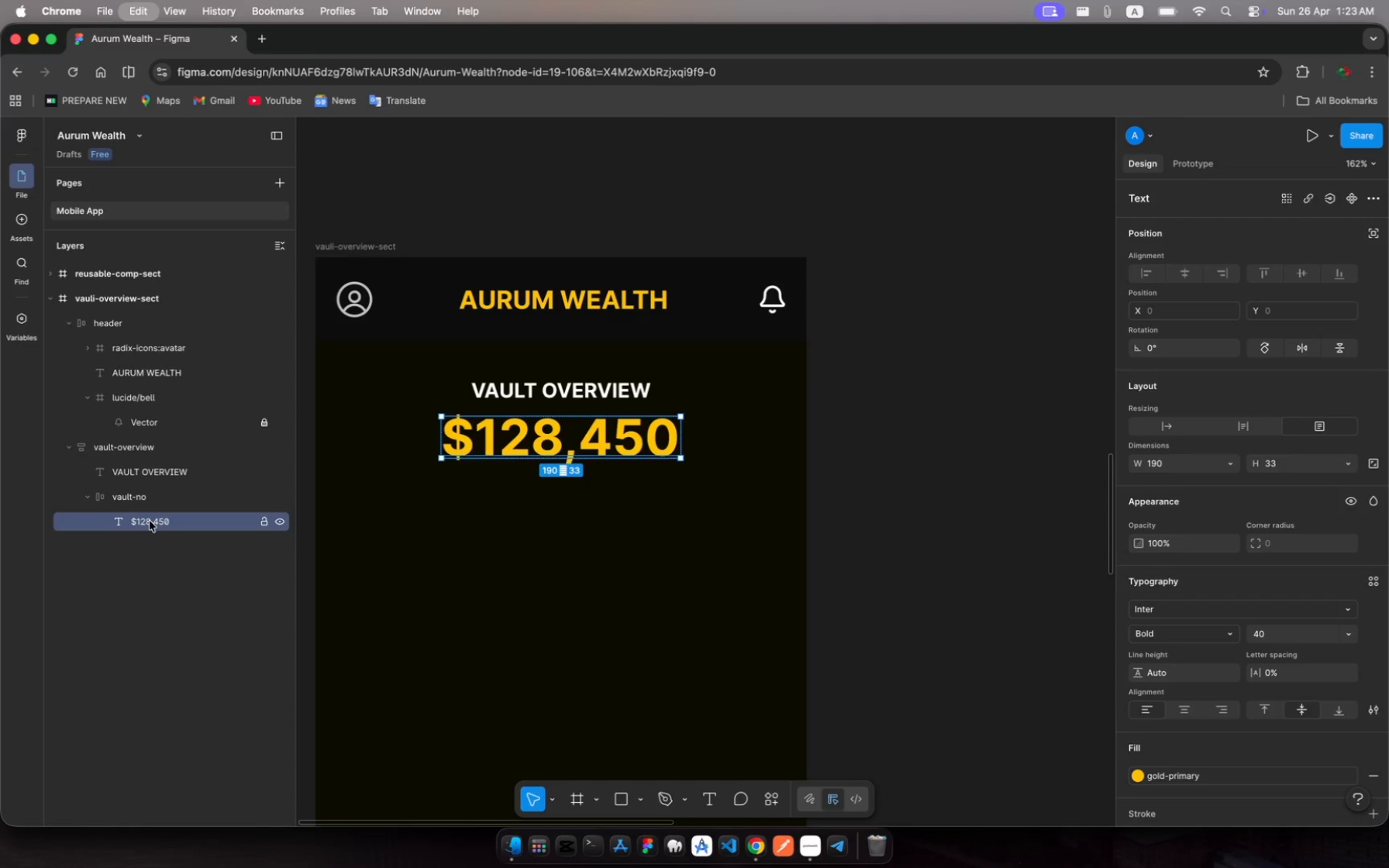 
key(Meta+V)
 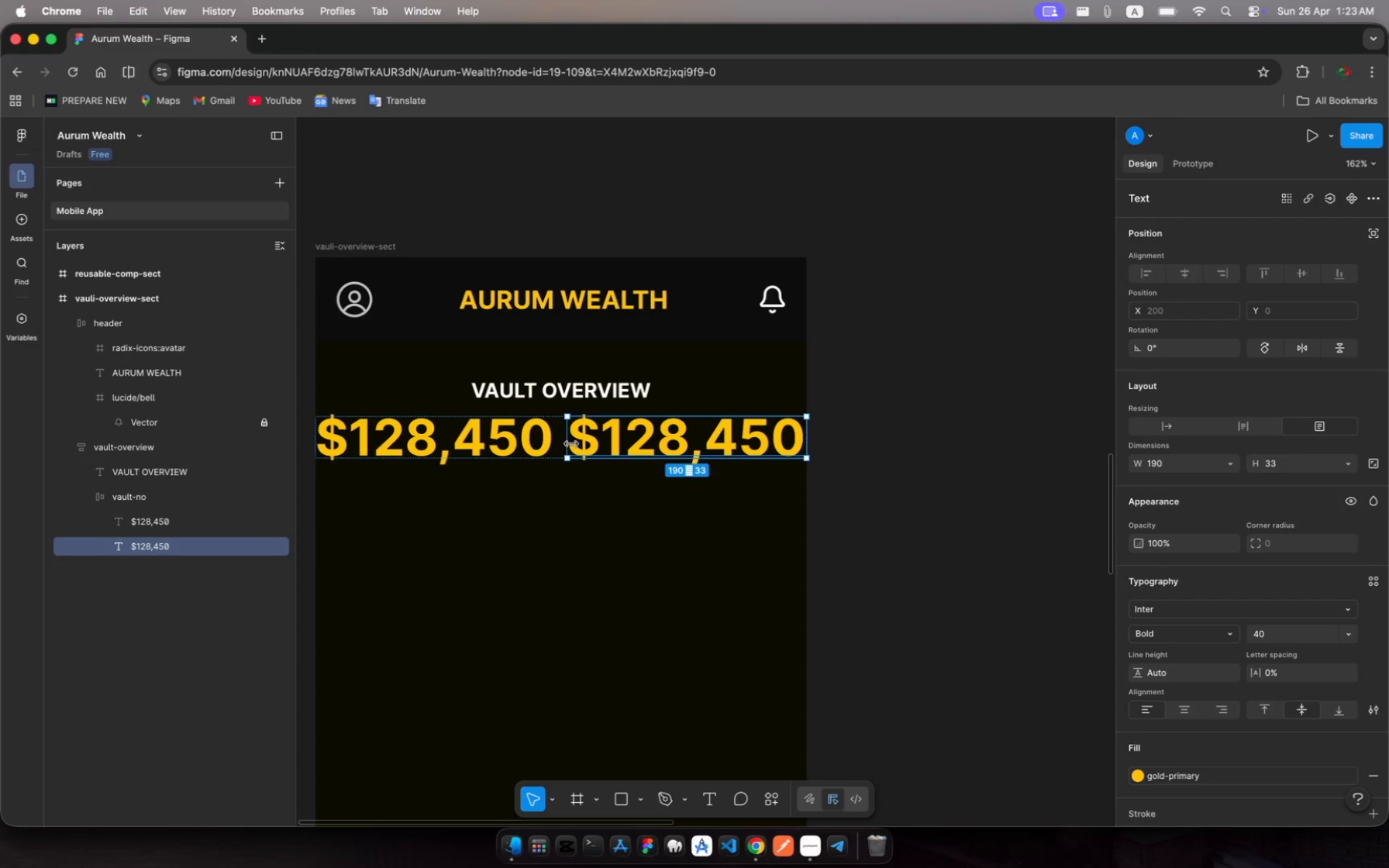 
left_click([618, 435])
 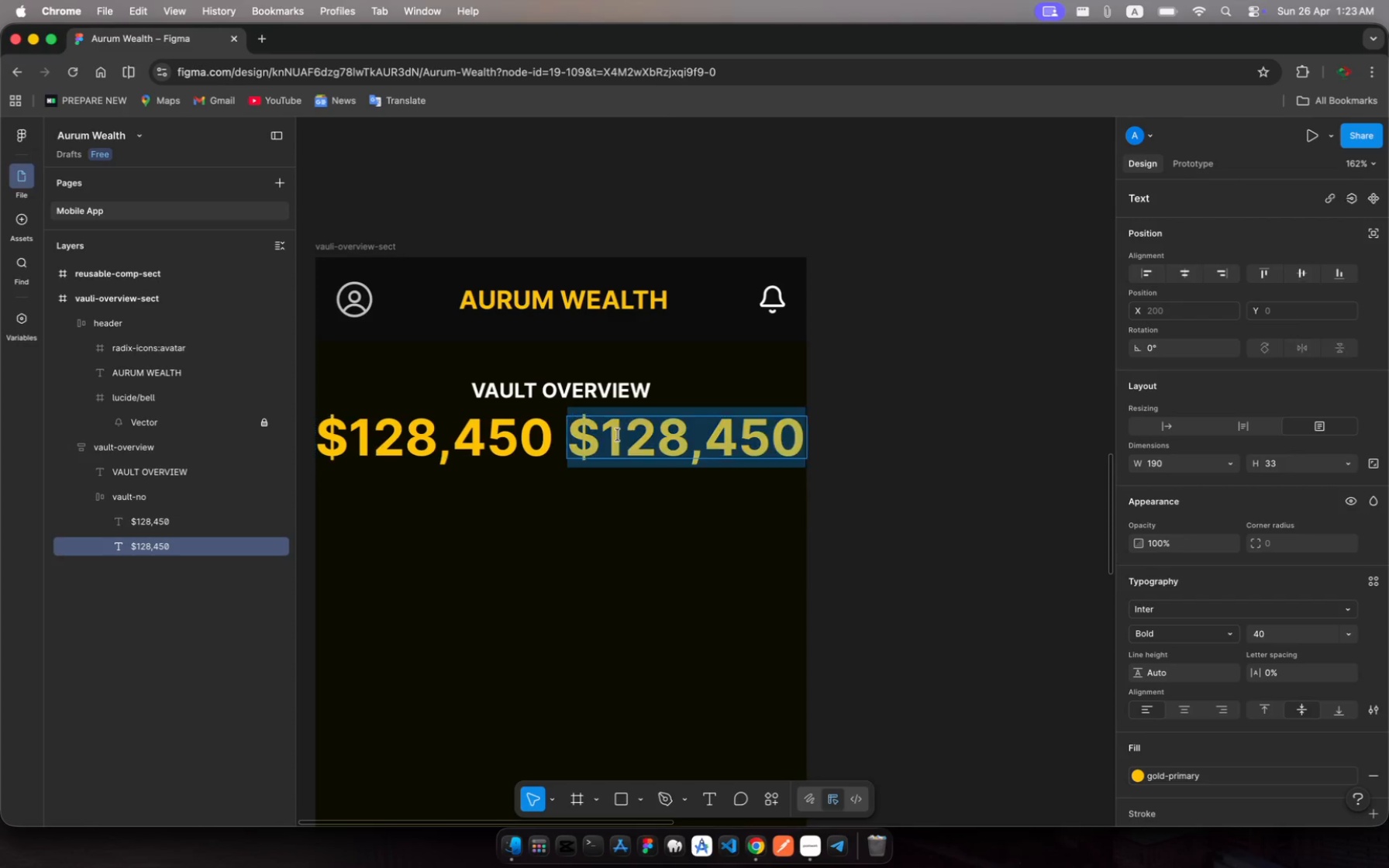 
left_click([618, 435])
 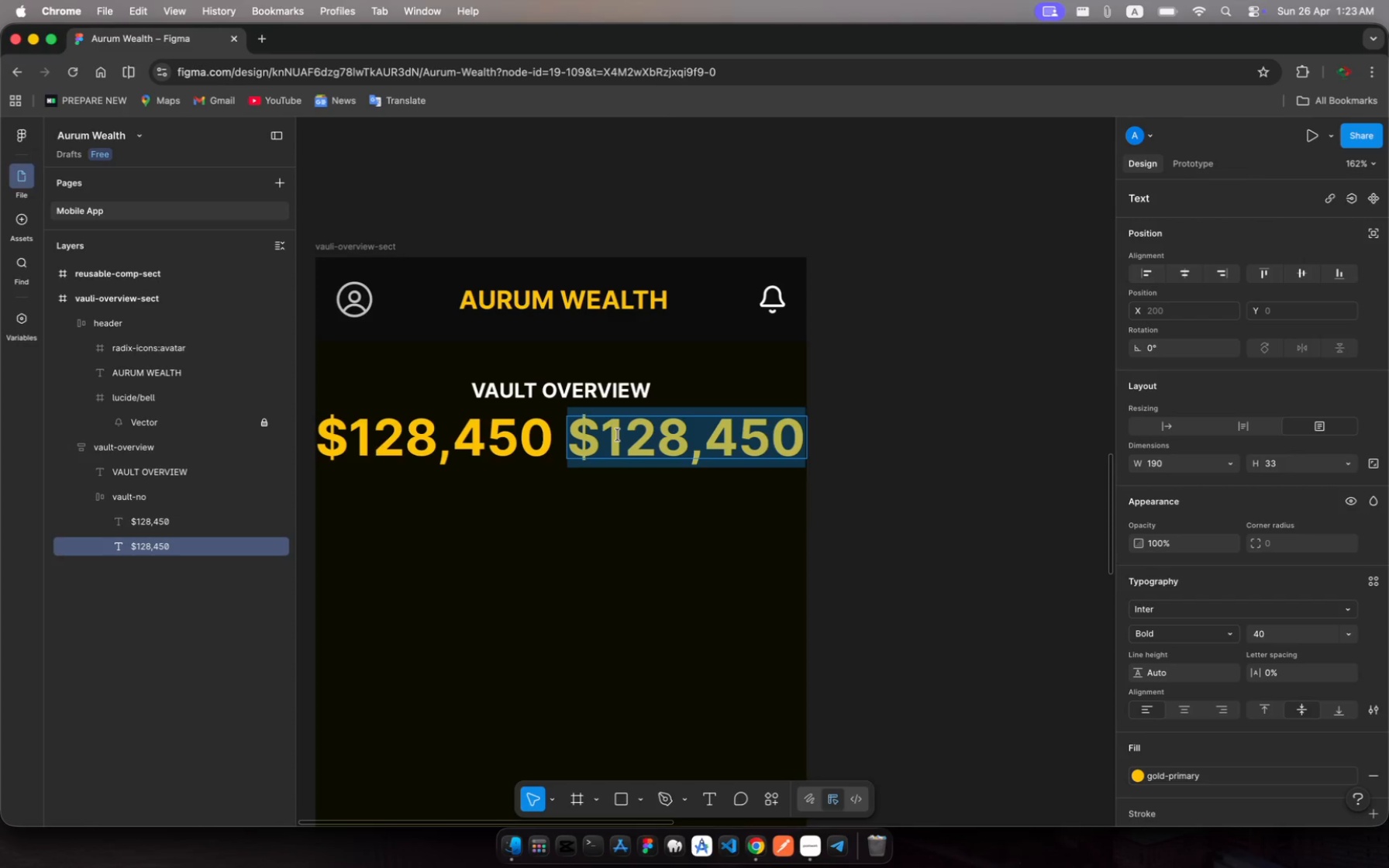 
type(.00)
 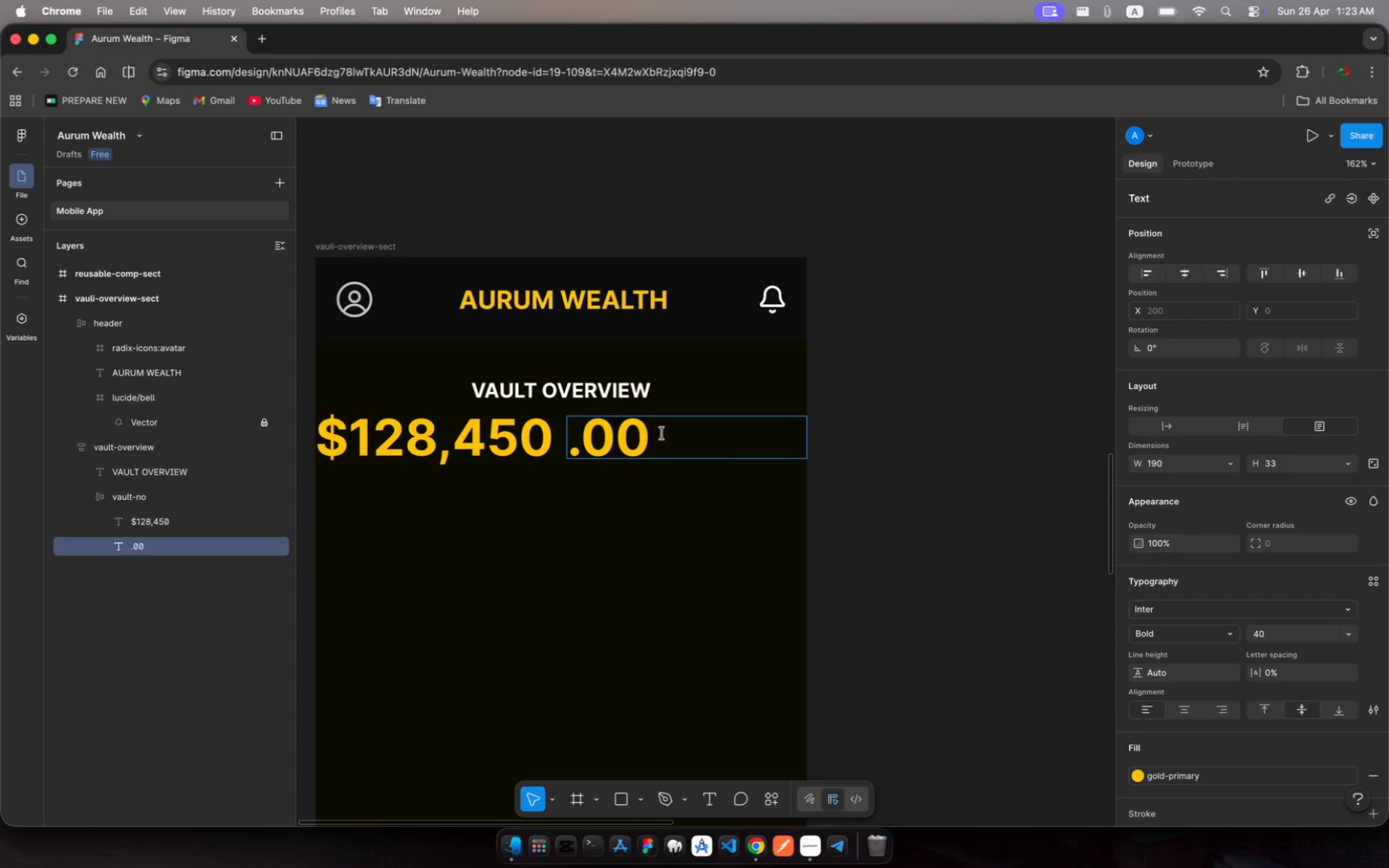 
wait(13.59)
 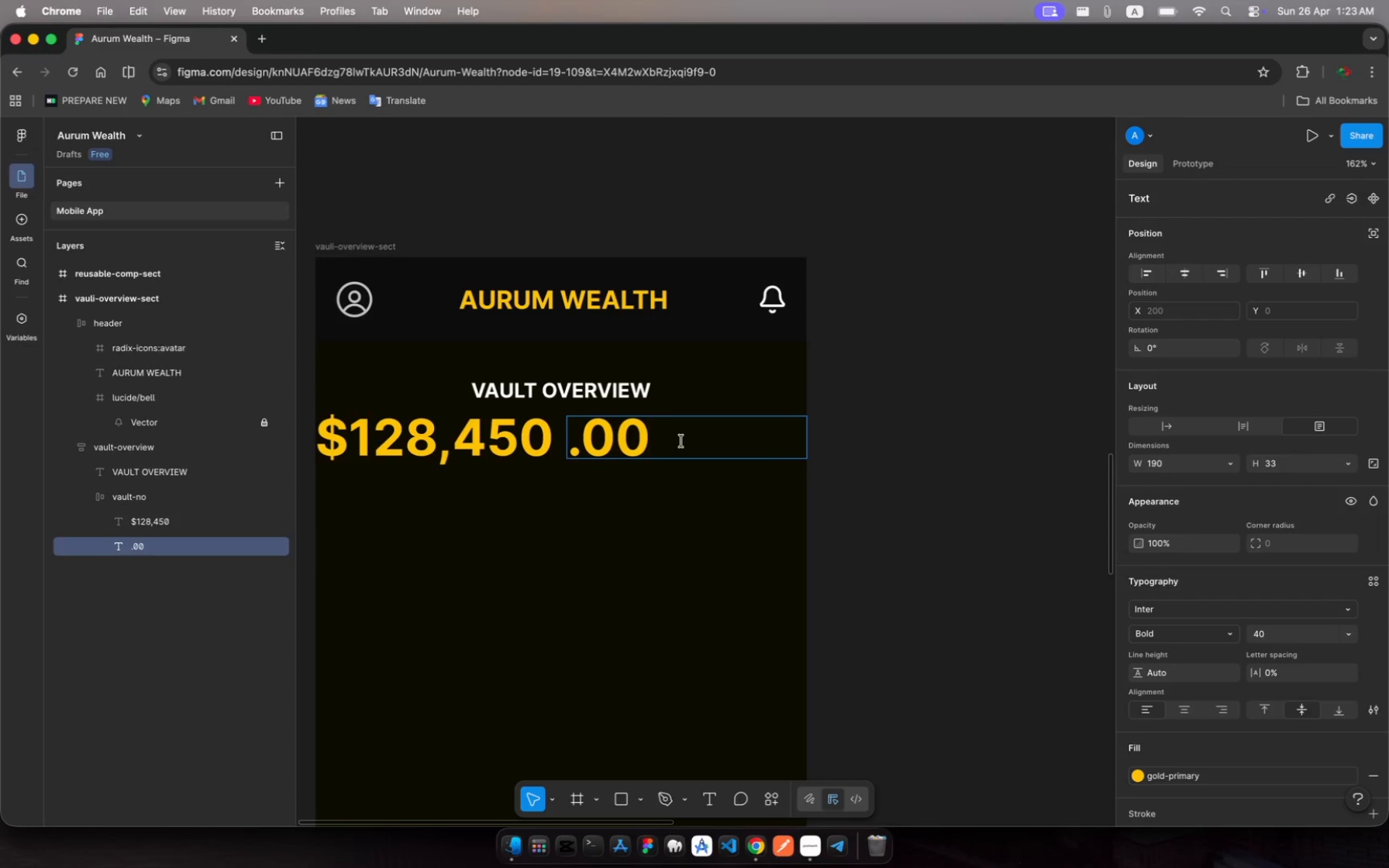 
key(Meta+A)
 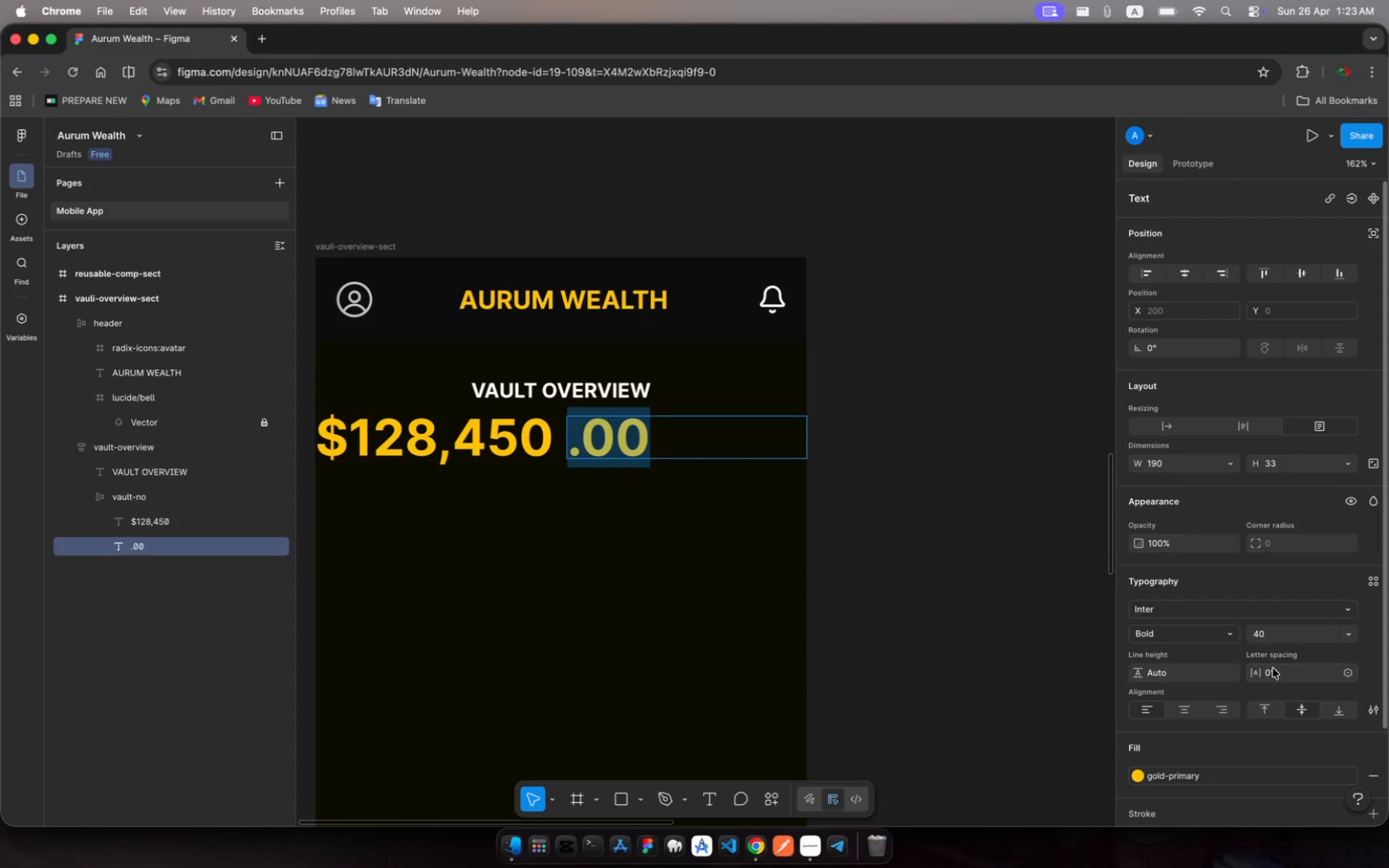 
scroll: coordinate [1198, 642], scroll_direction: down, amount: 12.0
 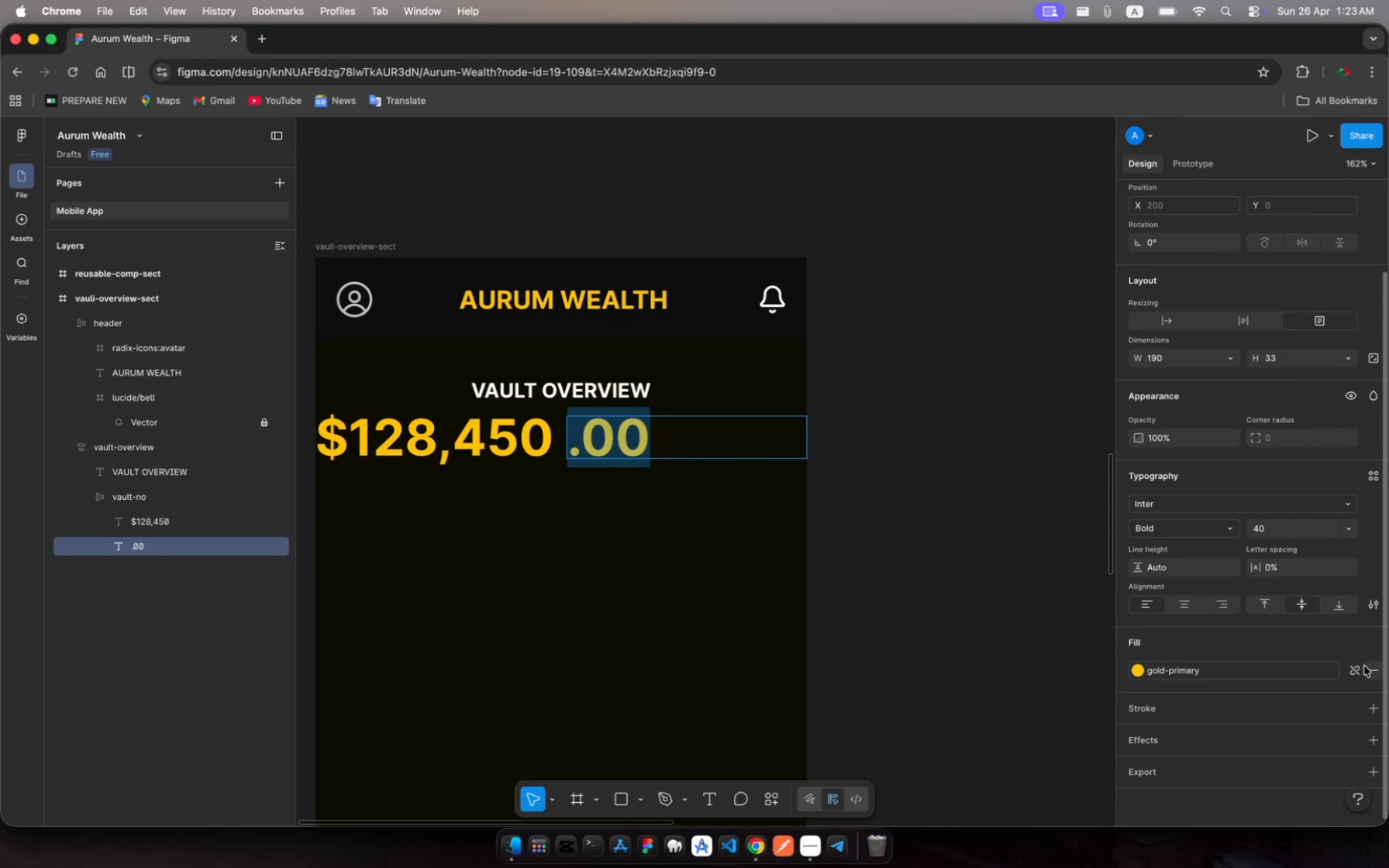 
left_click([1141, 669])
 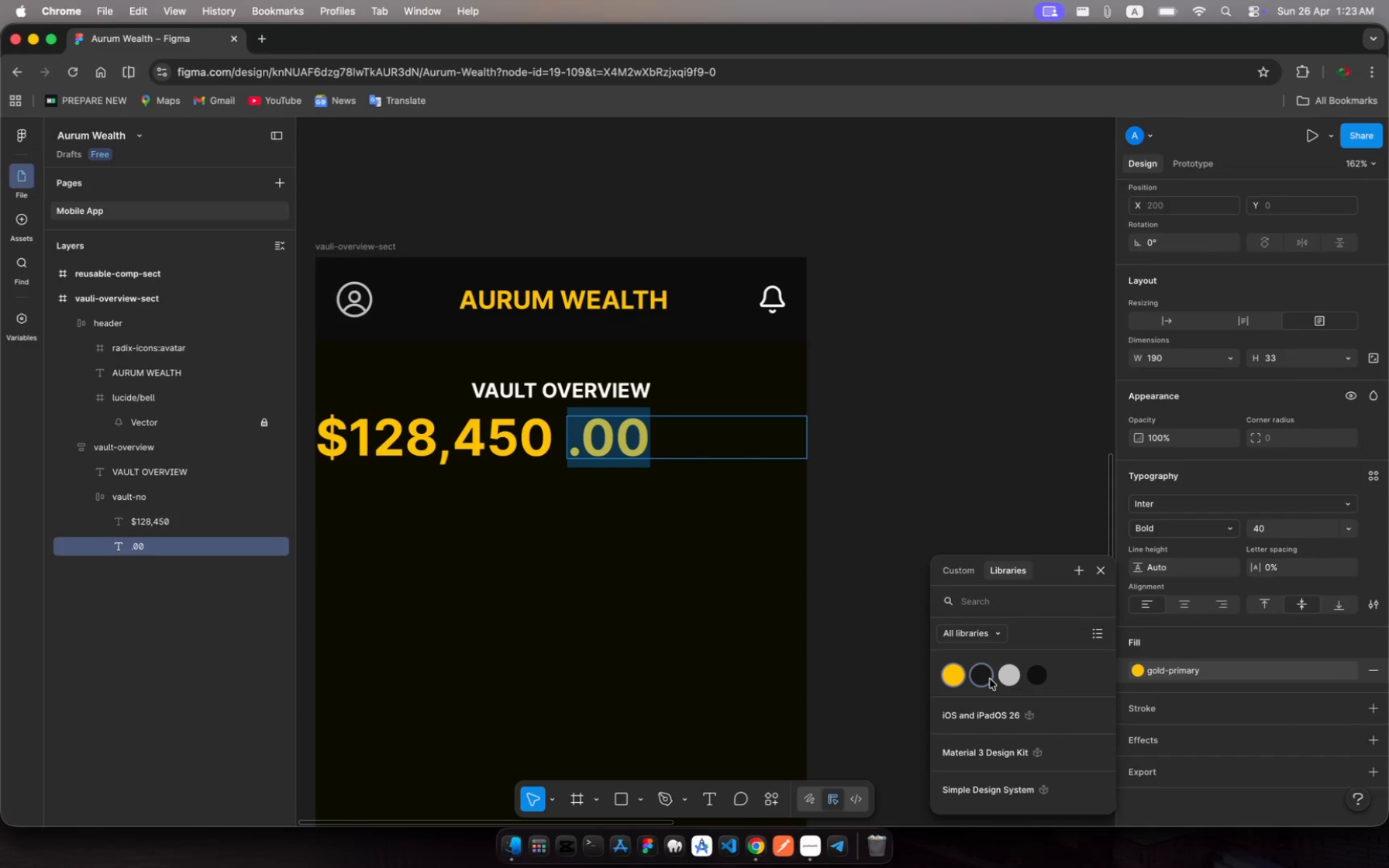 
left_click([990, 679])
 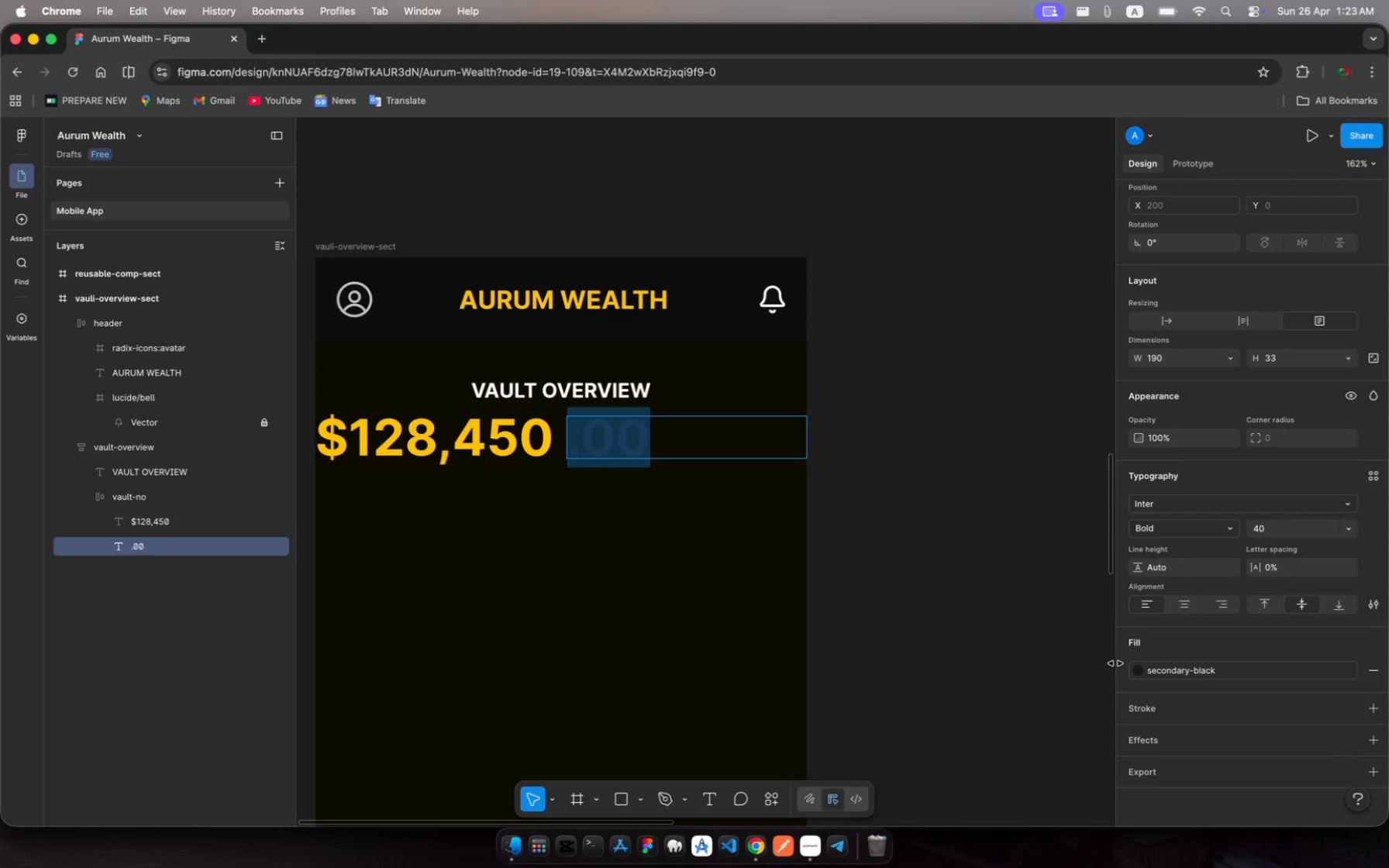 
left_click([1132, 668])
 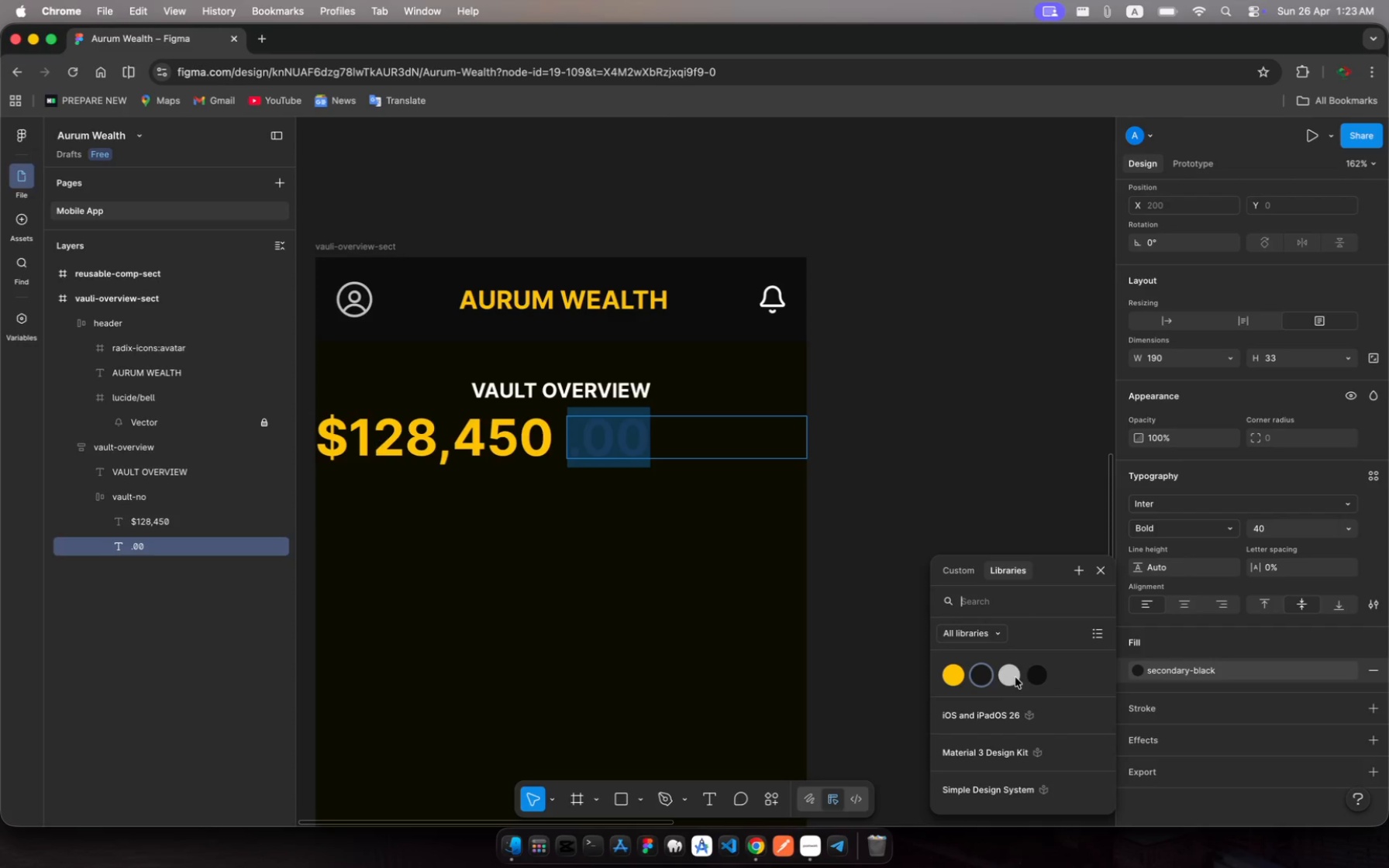 
left_click([1008, 676])
 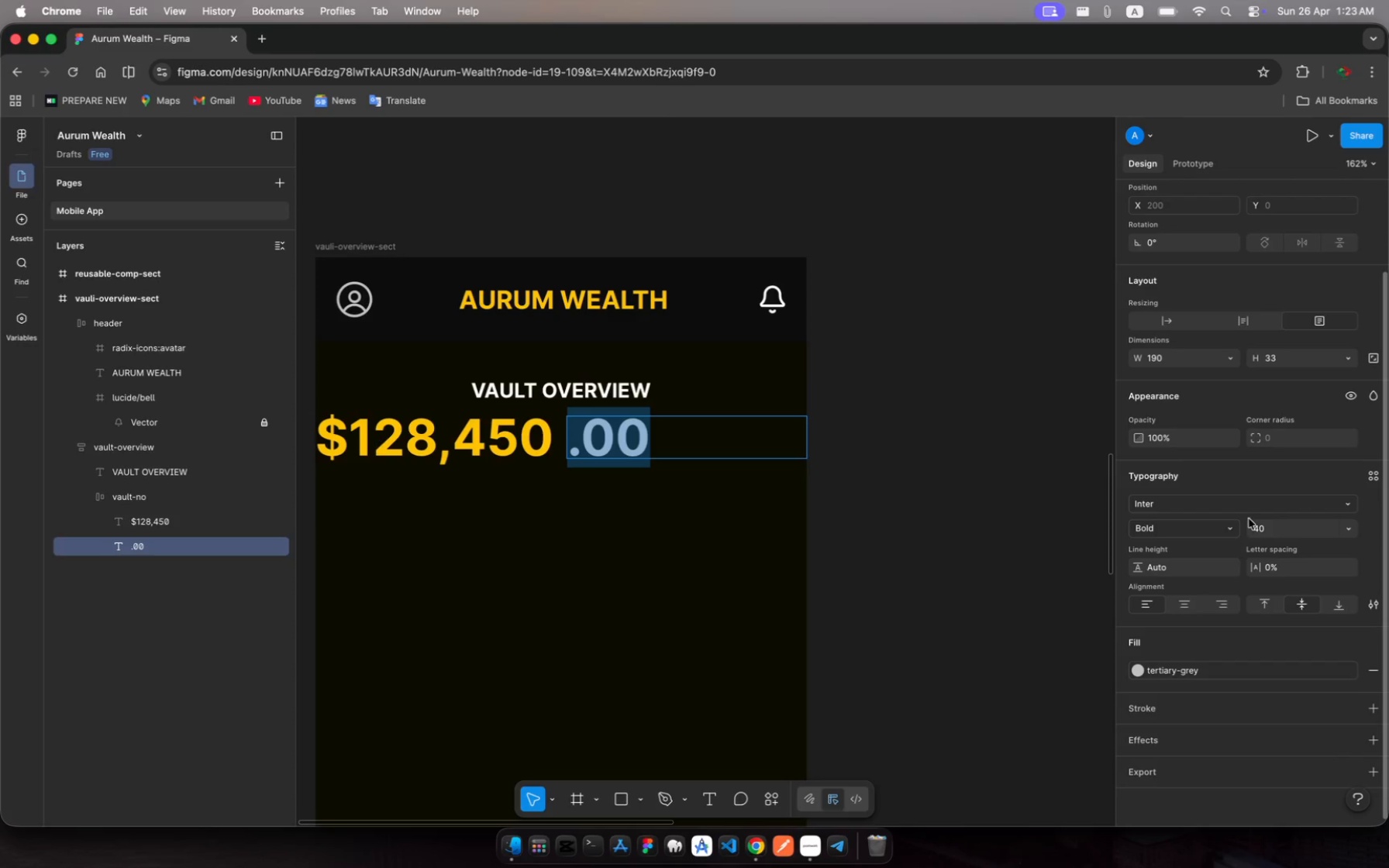 
left_click([1263, 532])
 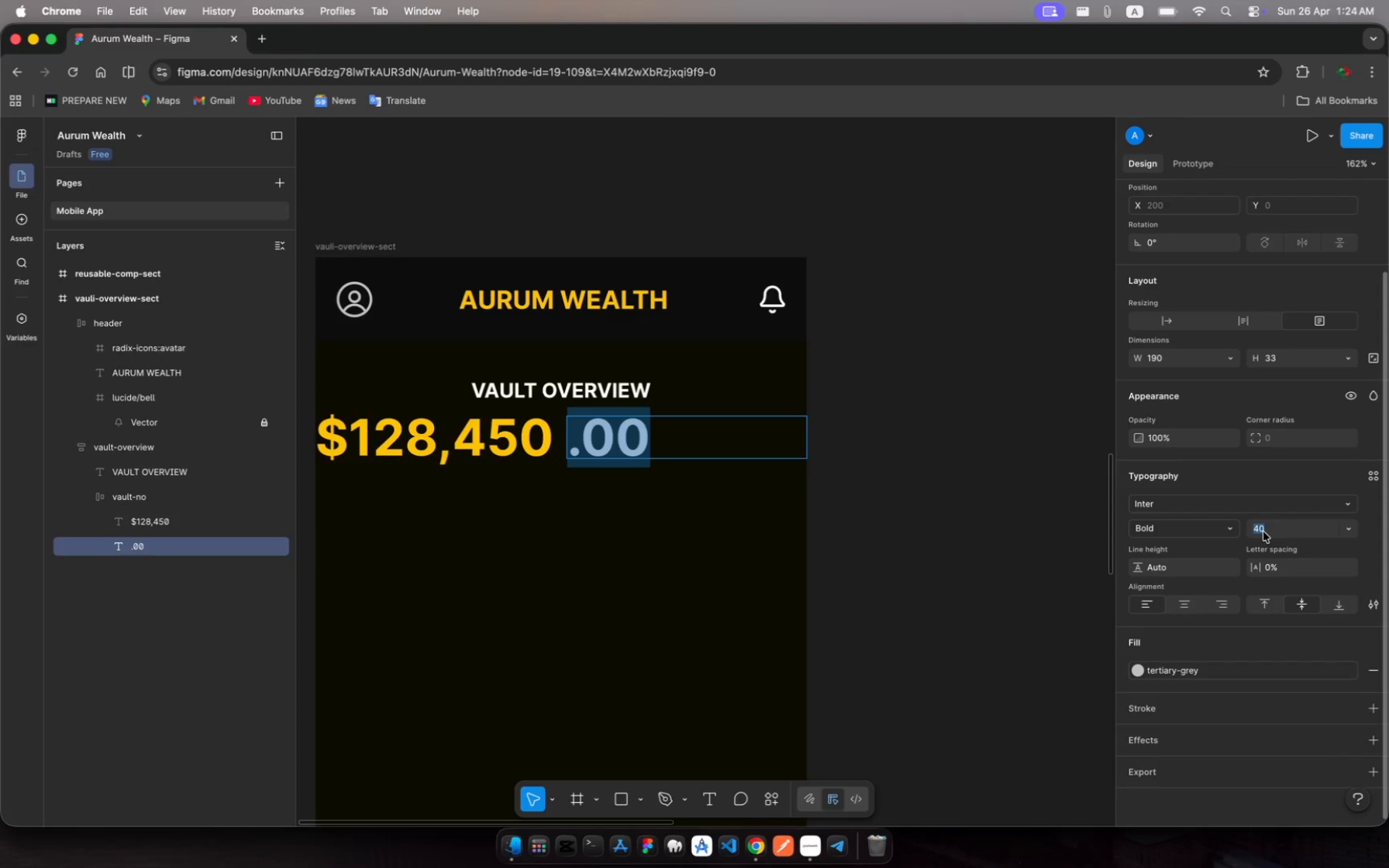 
type(16)
 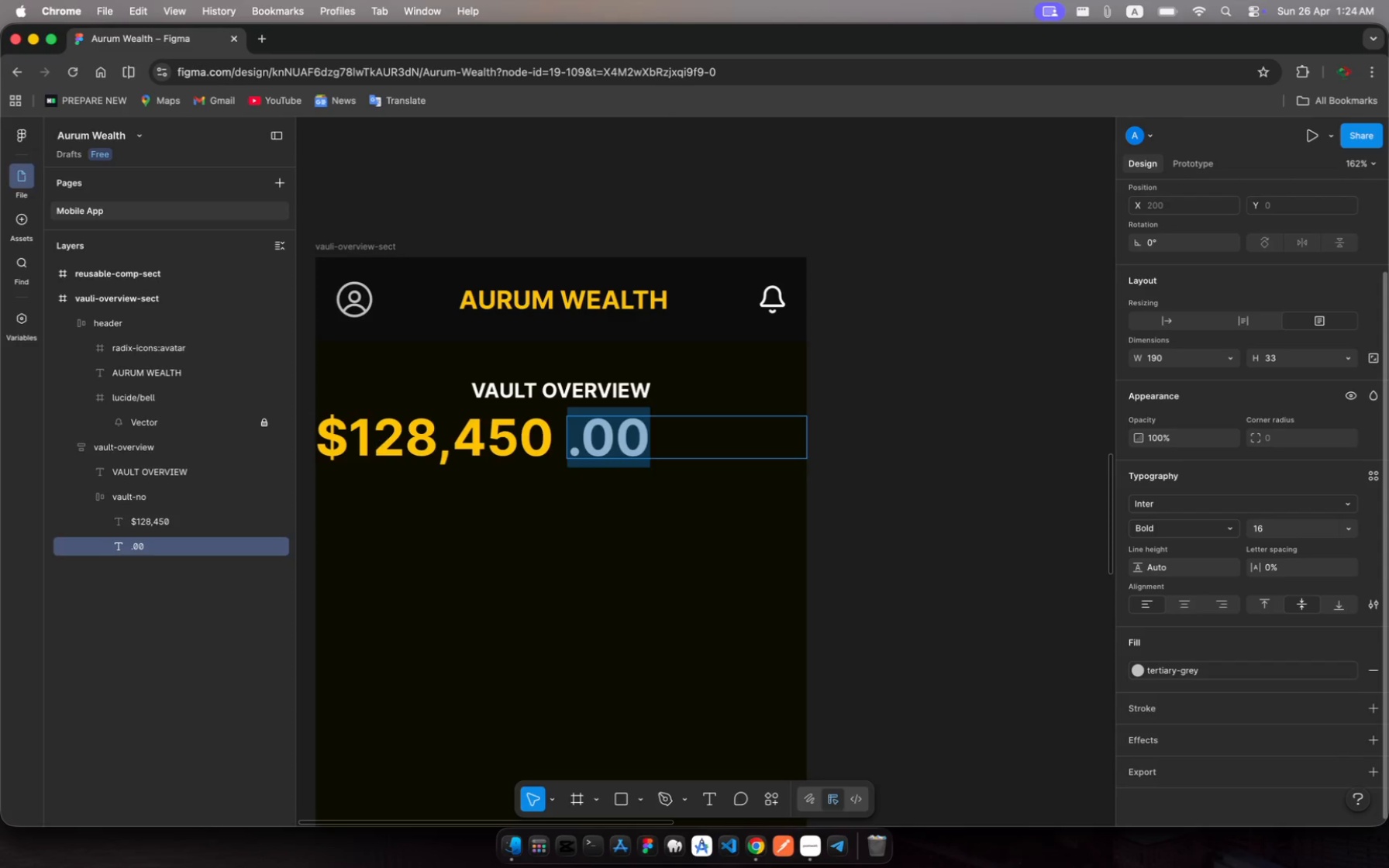 
key(Enter)
 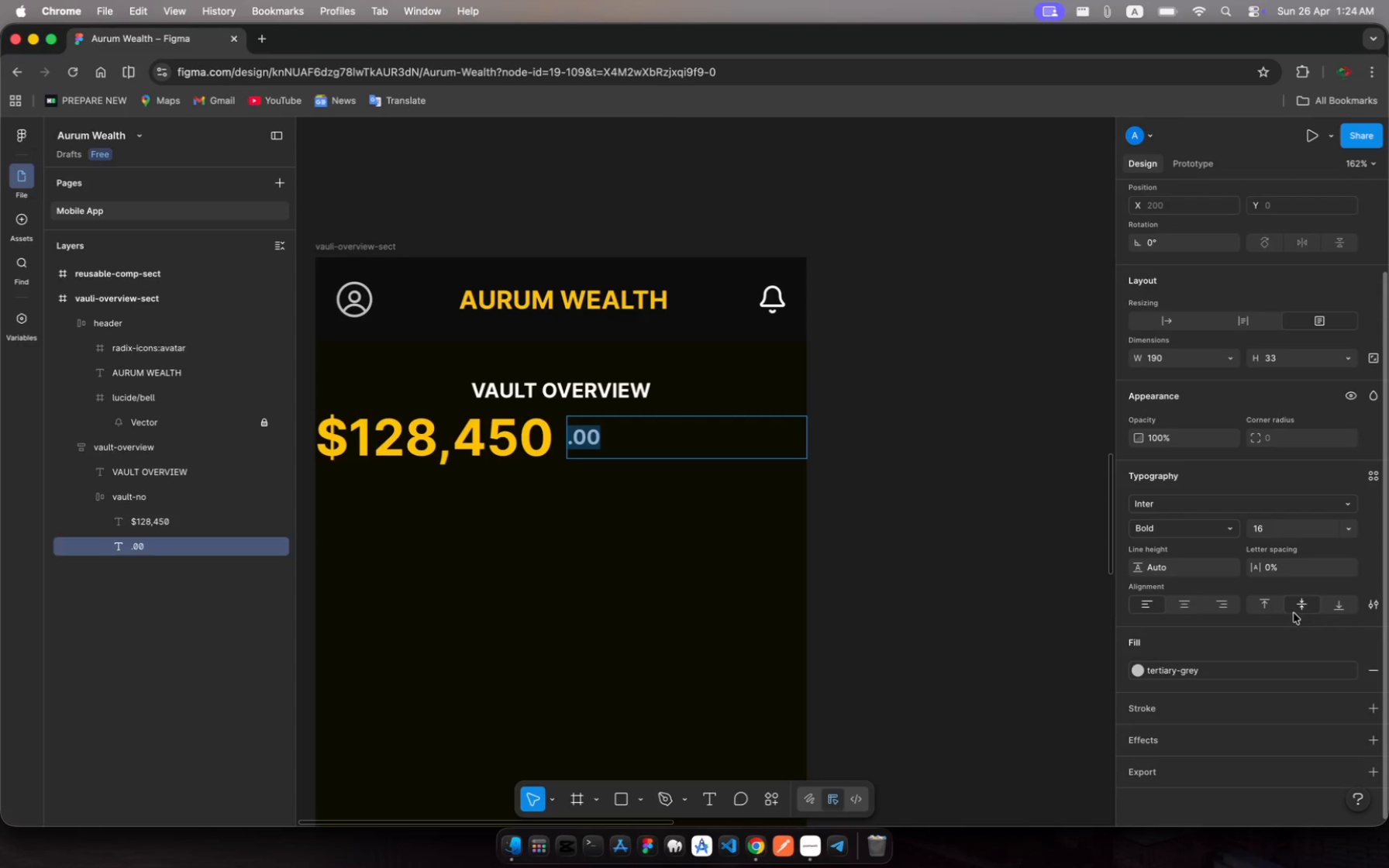 
left_click([1336, 609])
 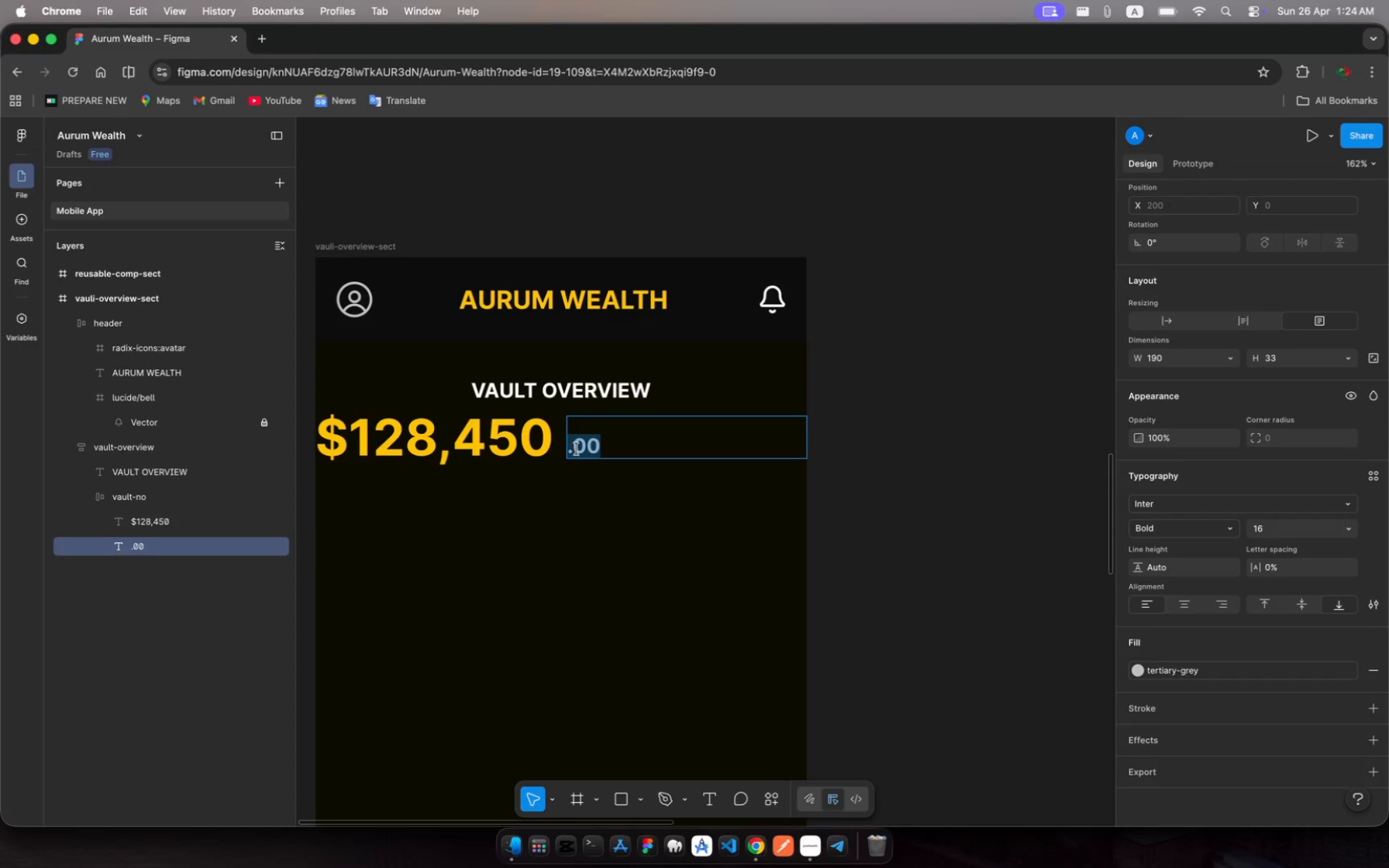 
key(Escape)
 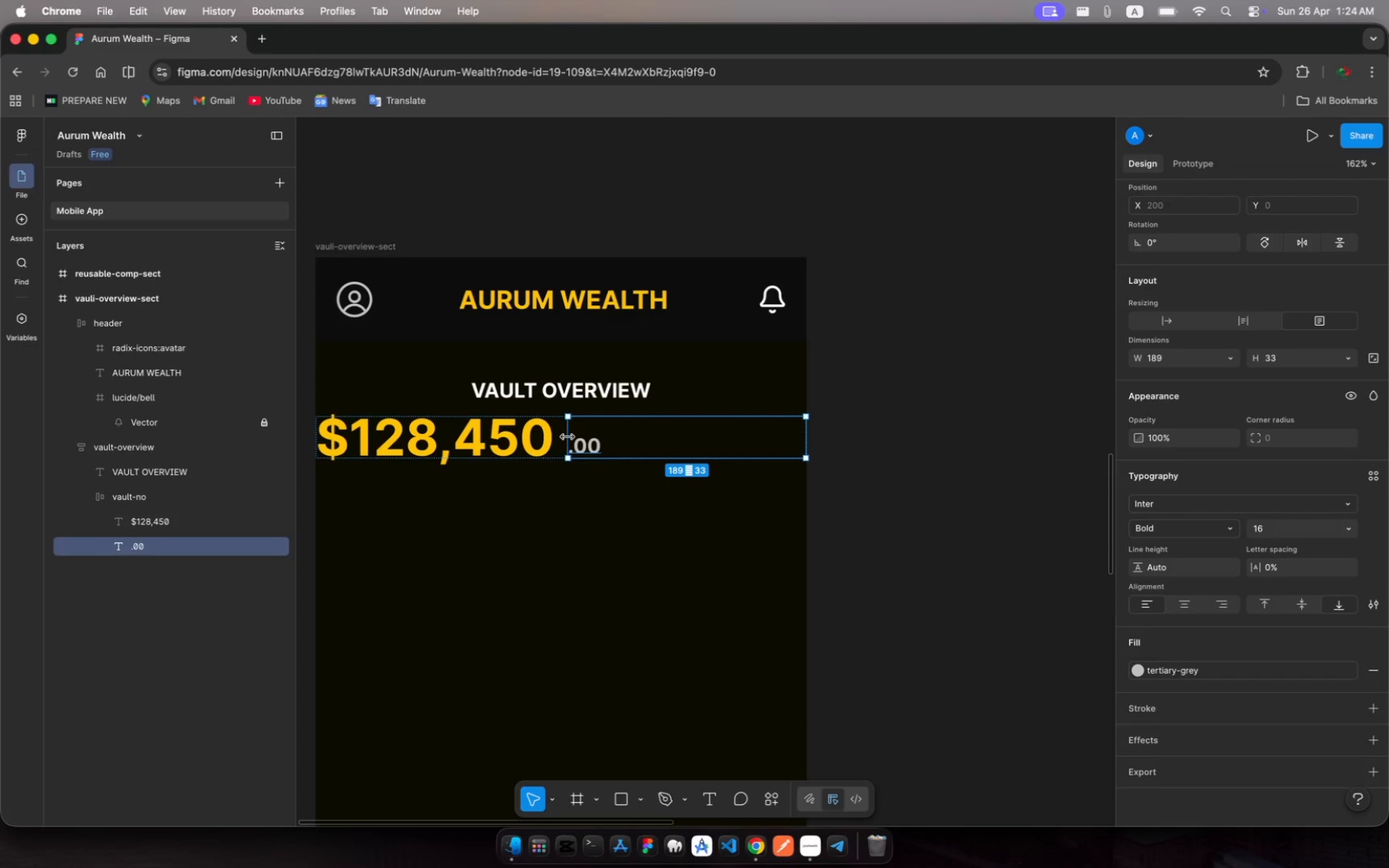 
wait(5.28)
 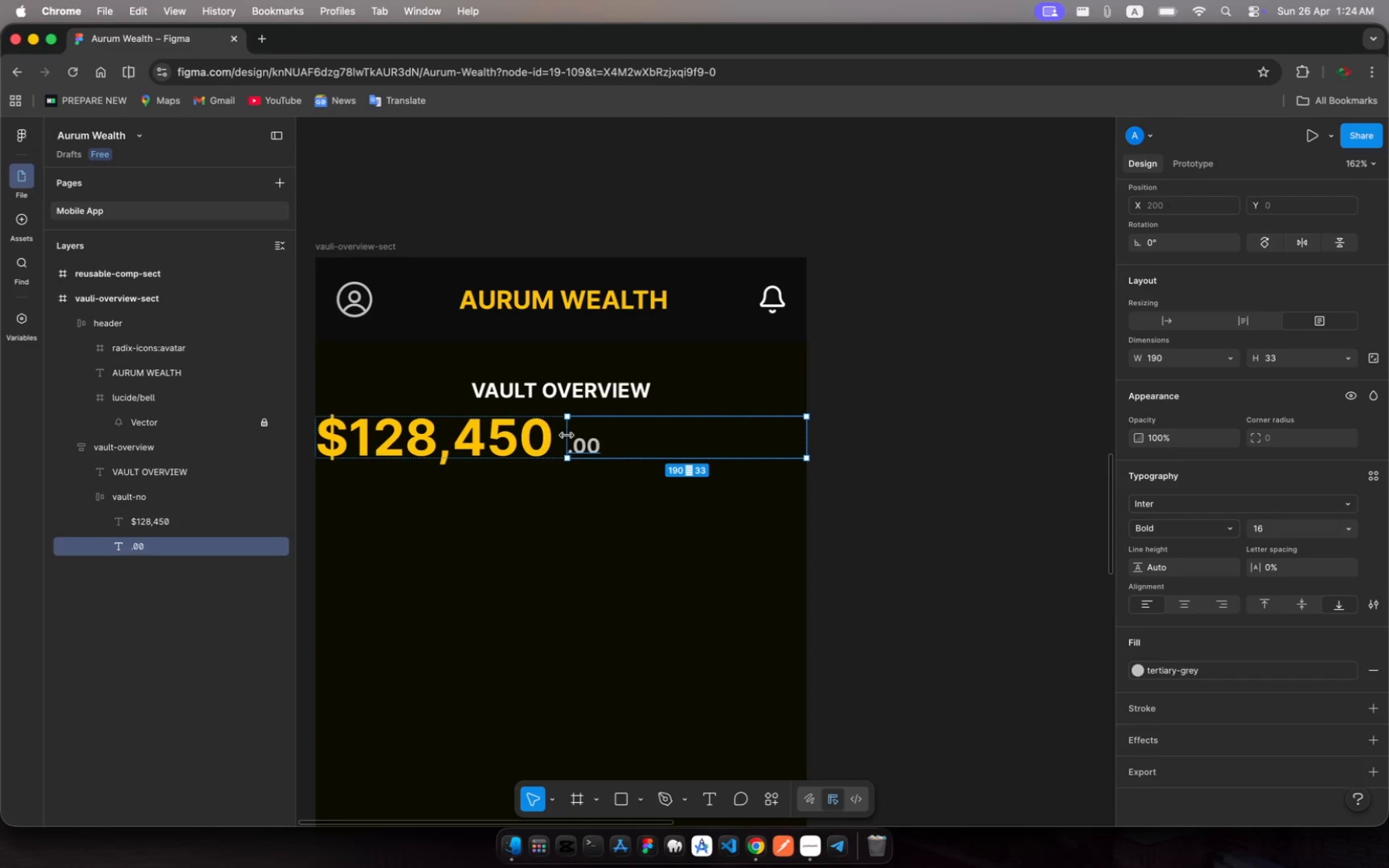 
left_click([540, 433])
 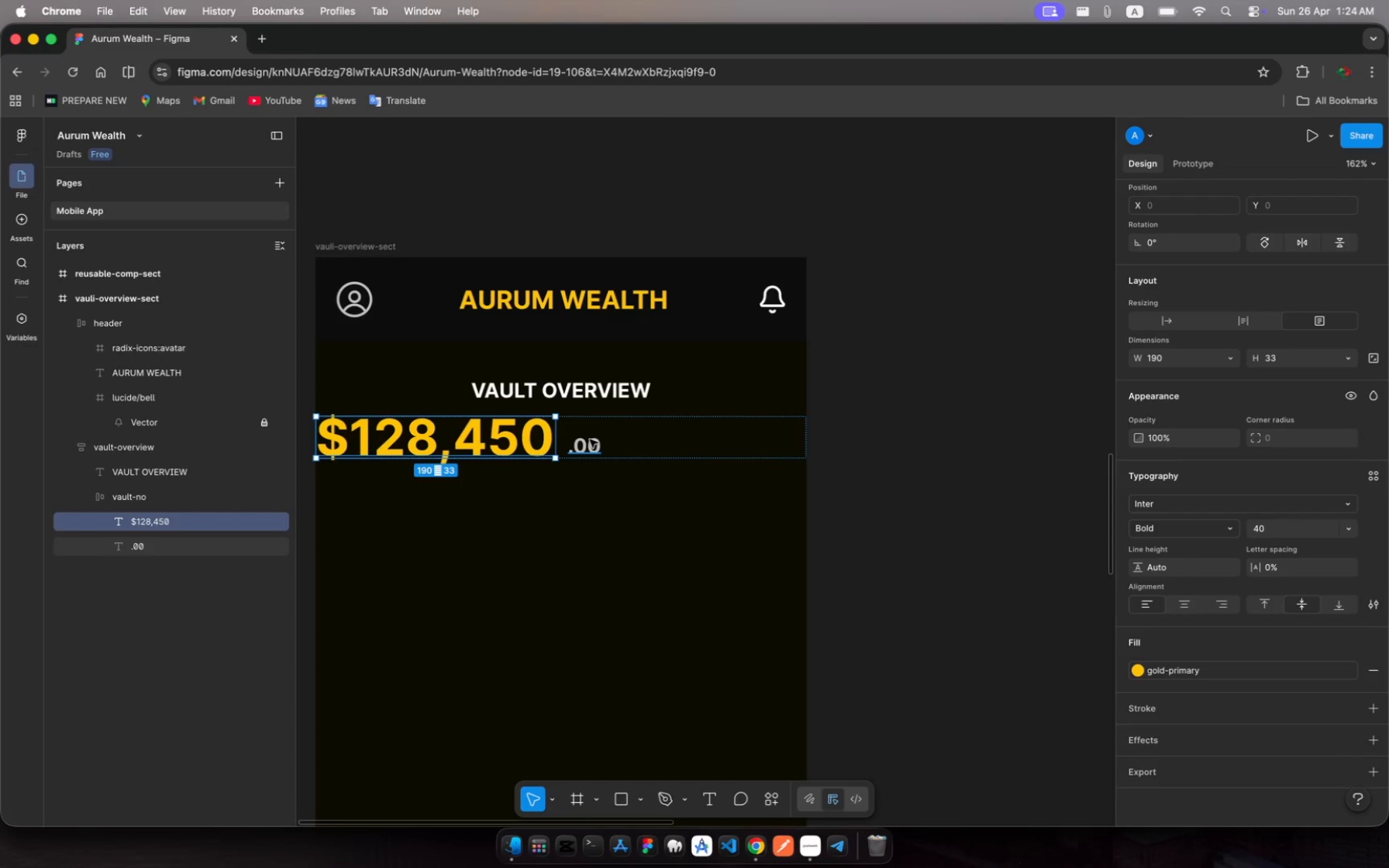 
left_click([595, 439])
 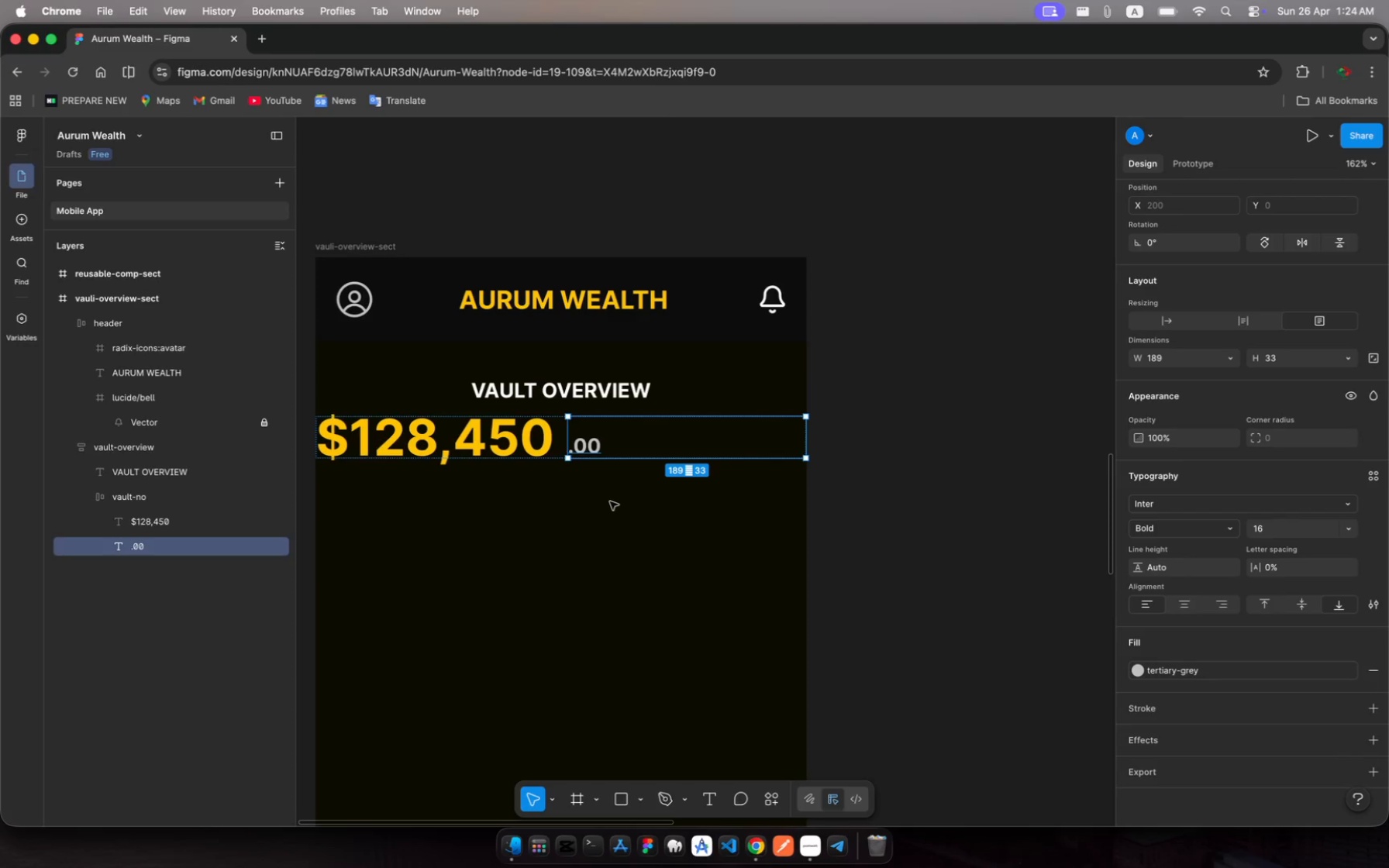 
left_click([612, 505])
 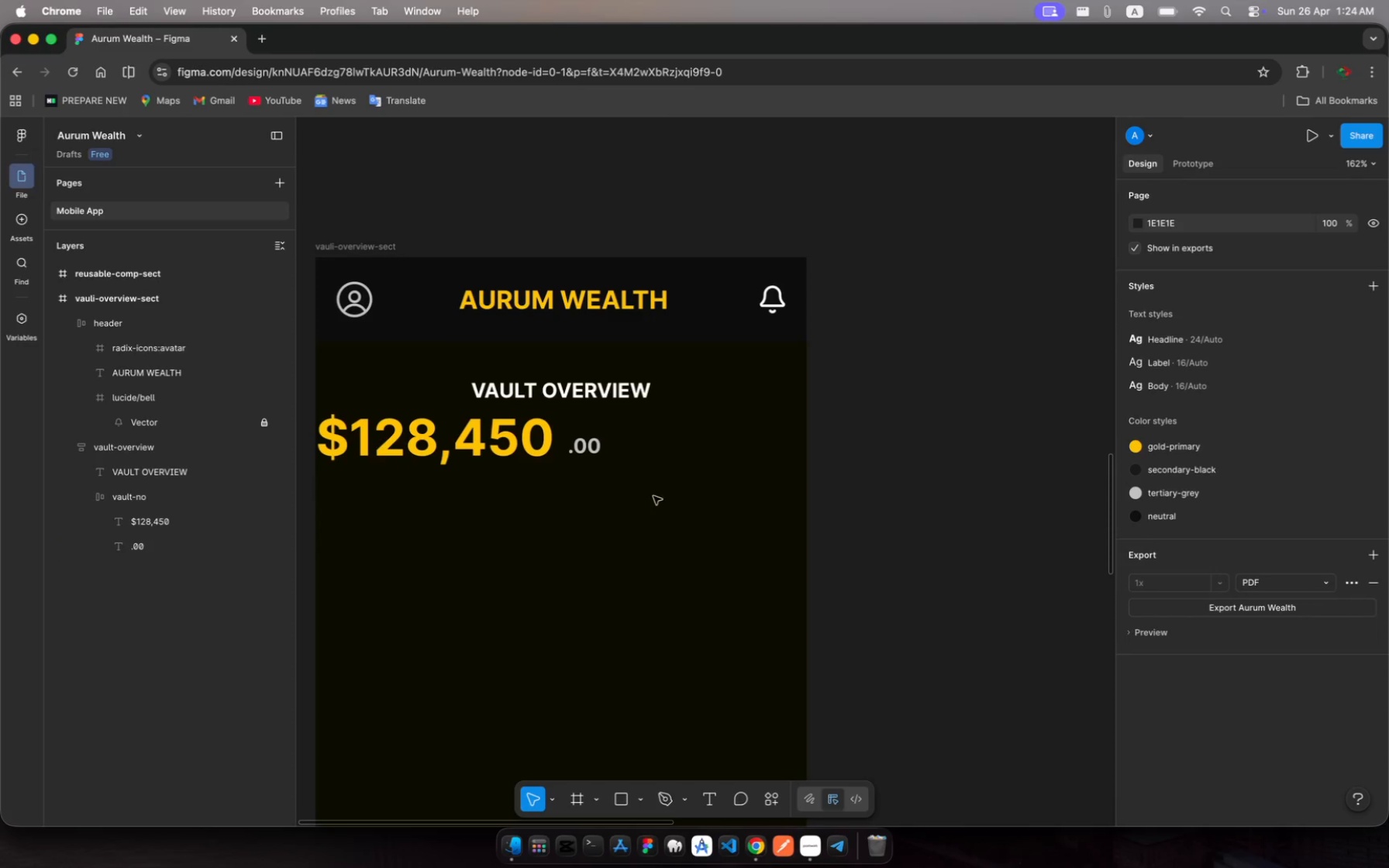 
left_click([637, 439])
 